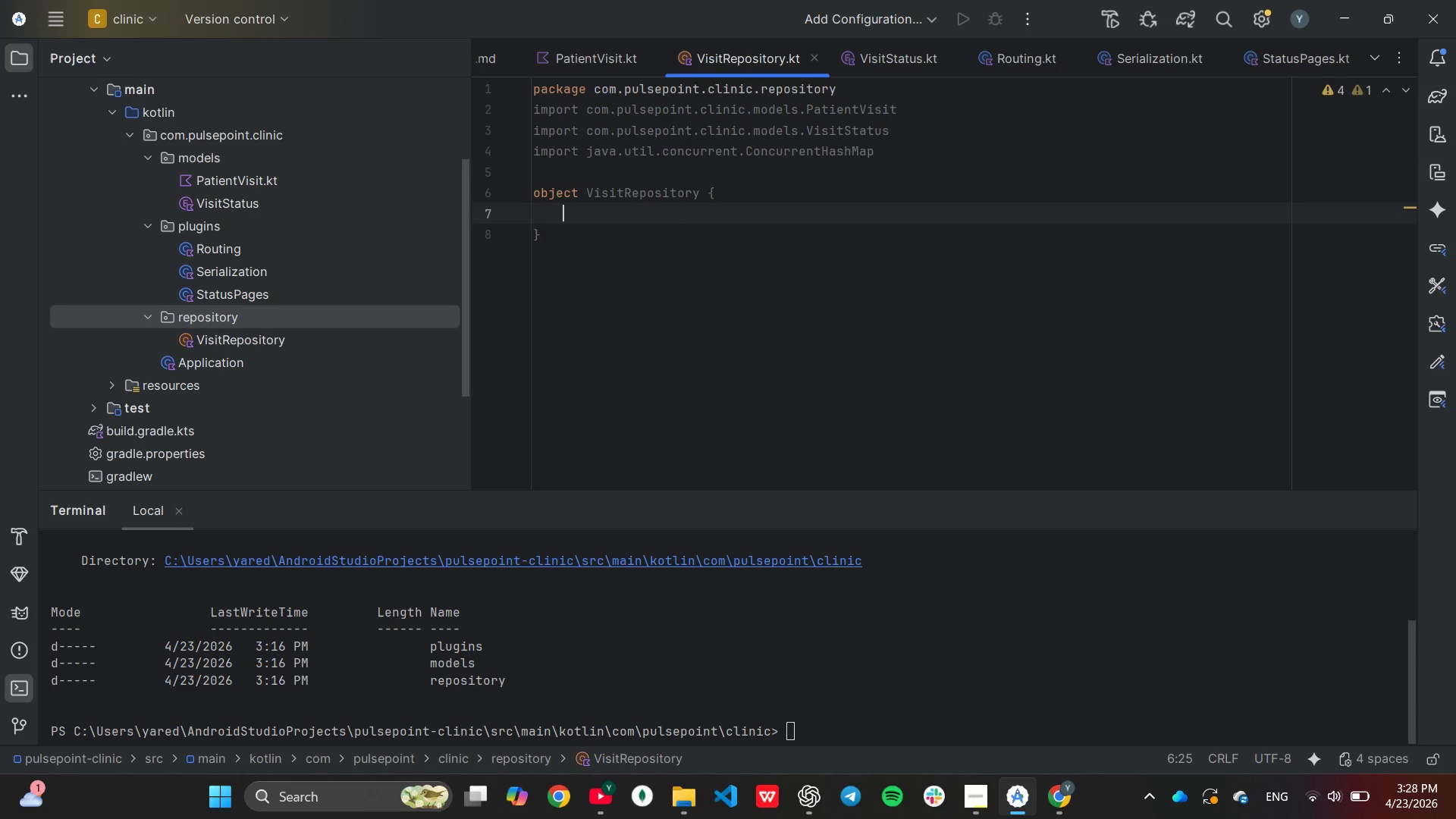 
key(Enter)
 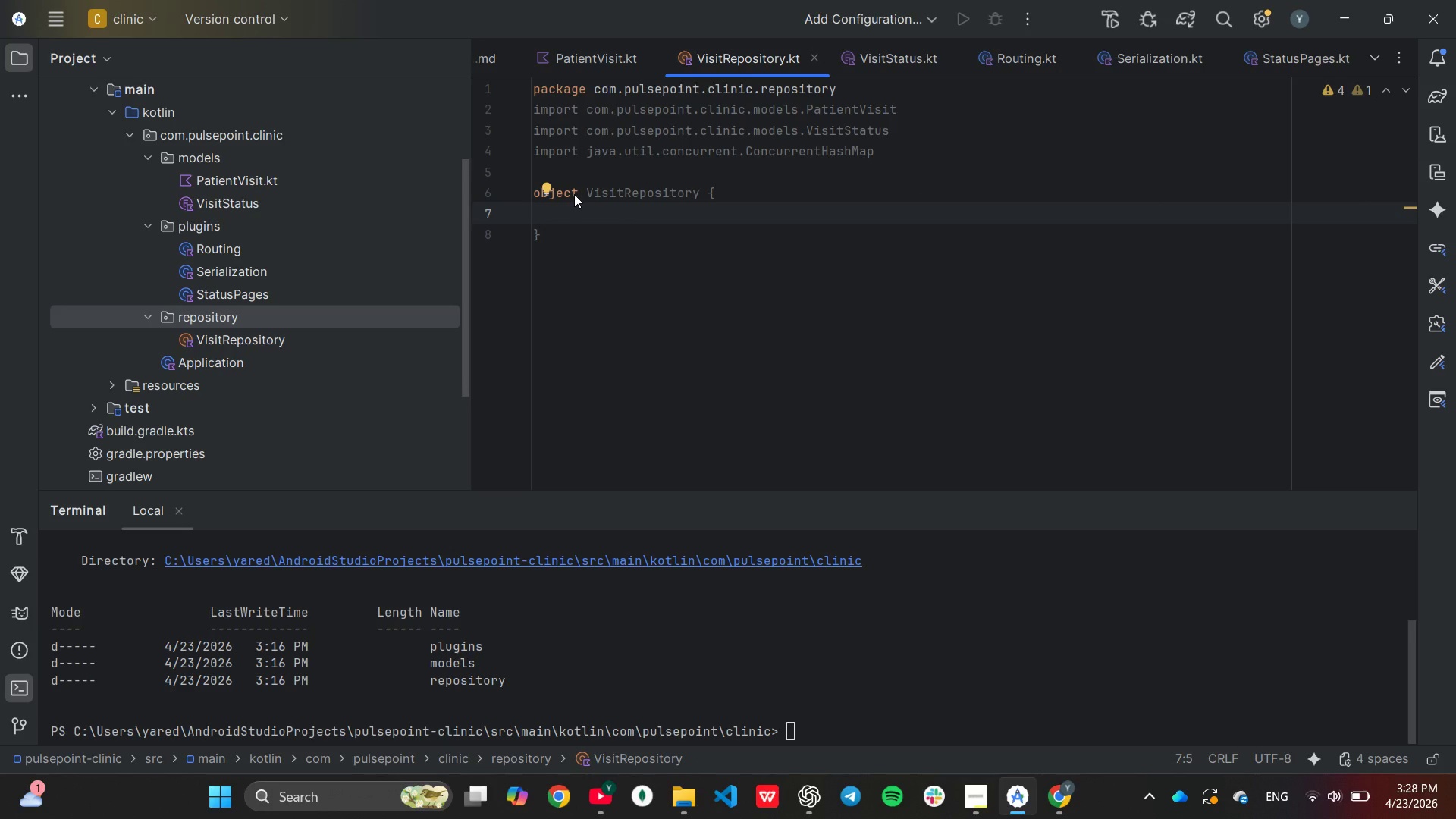 
type(prima)
key(Backspace)
key(Backspace)
type(v)
 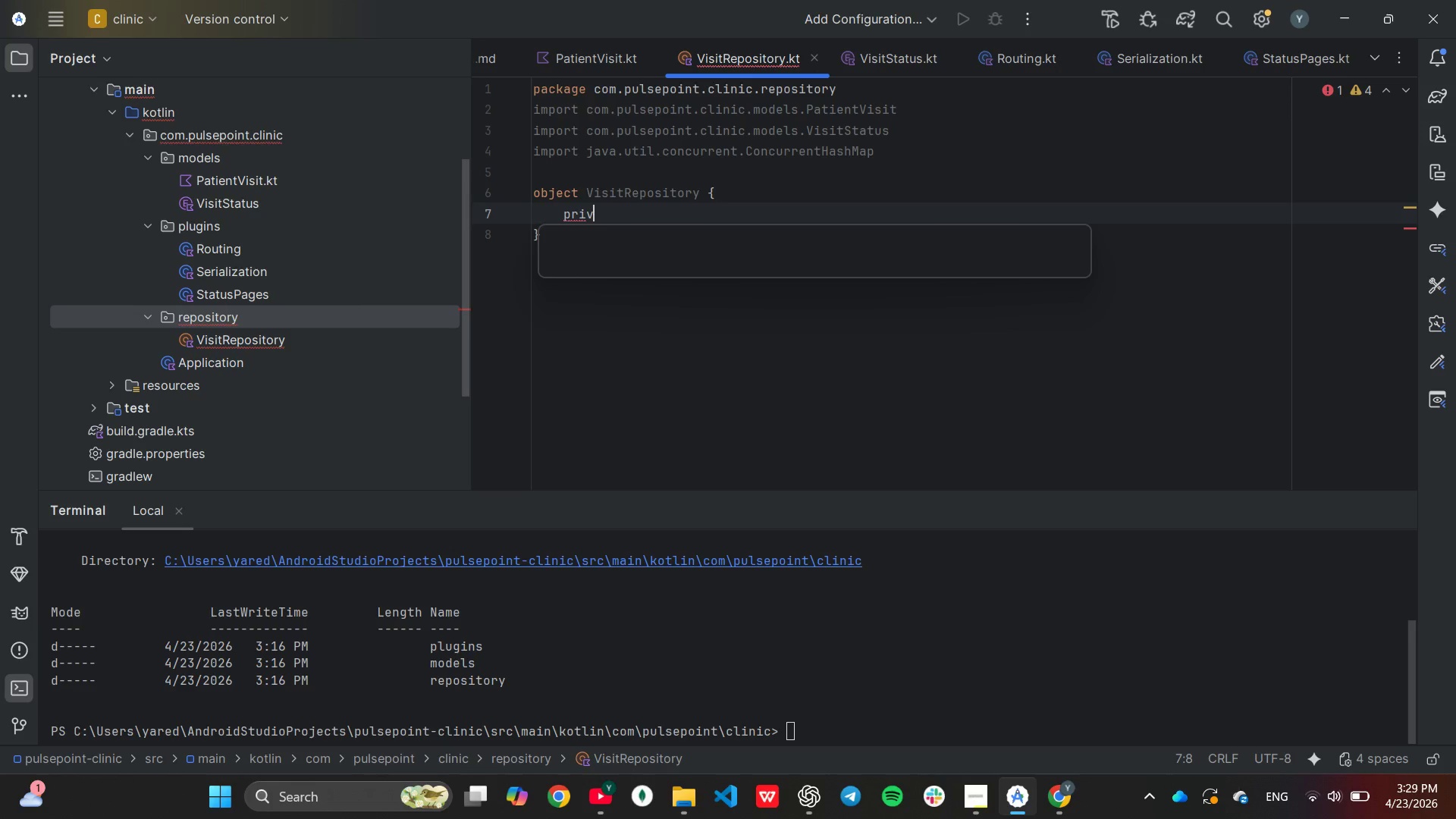 
key(Enter)
 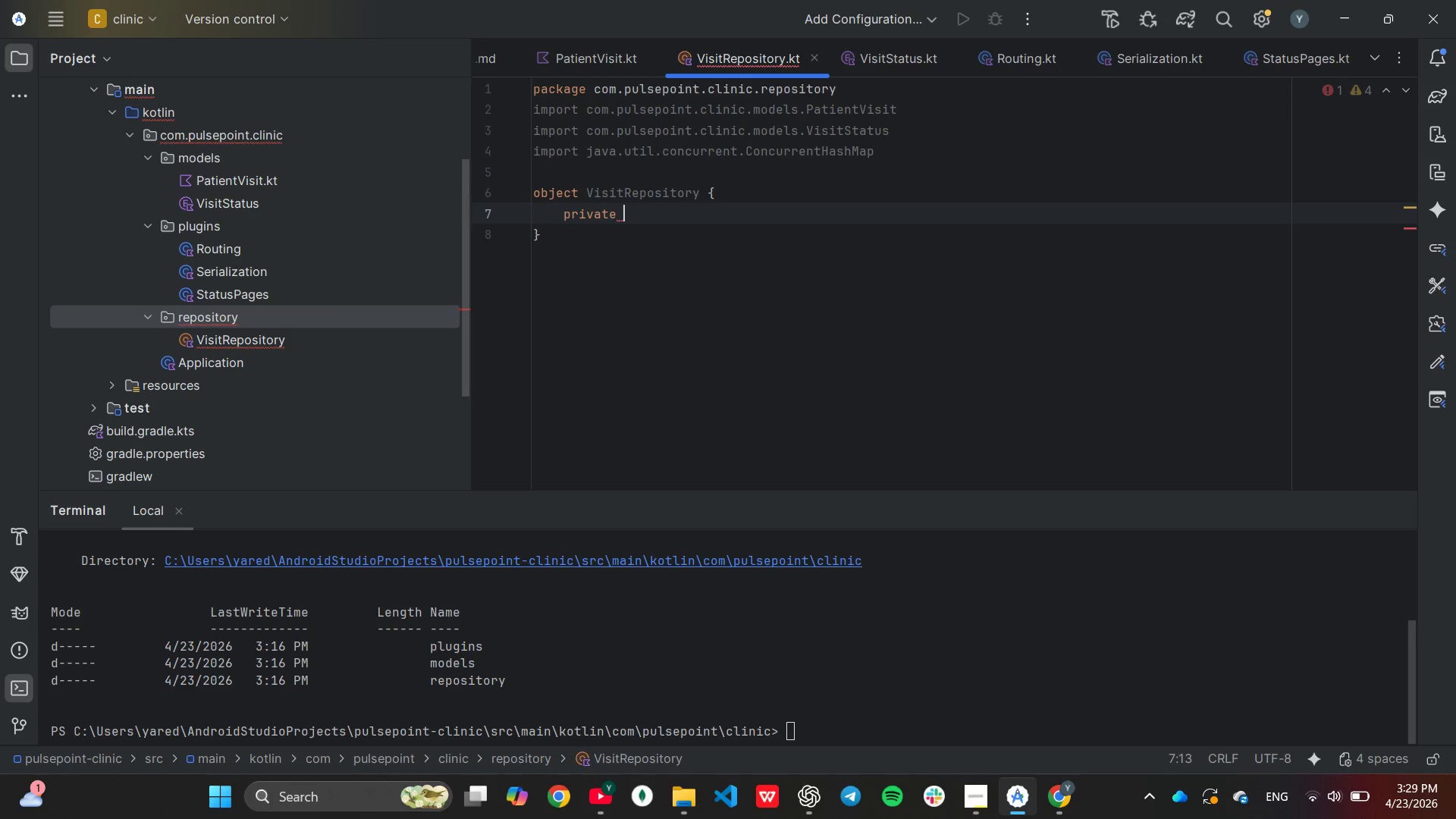 
type(va)
 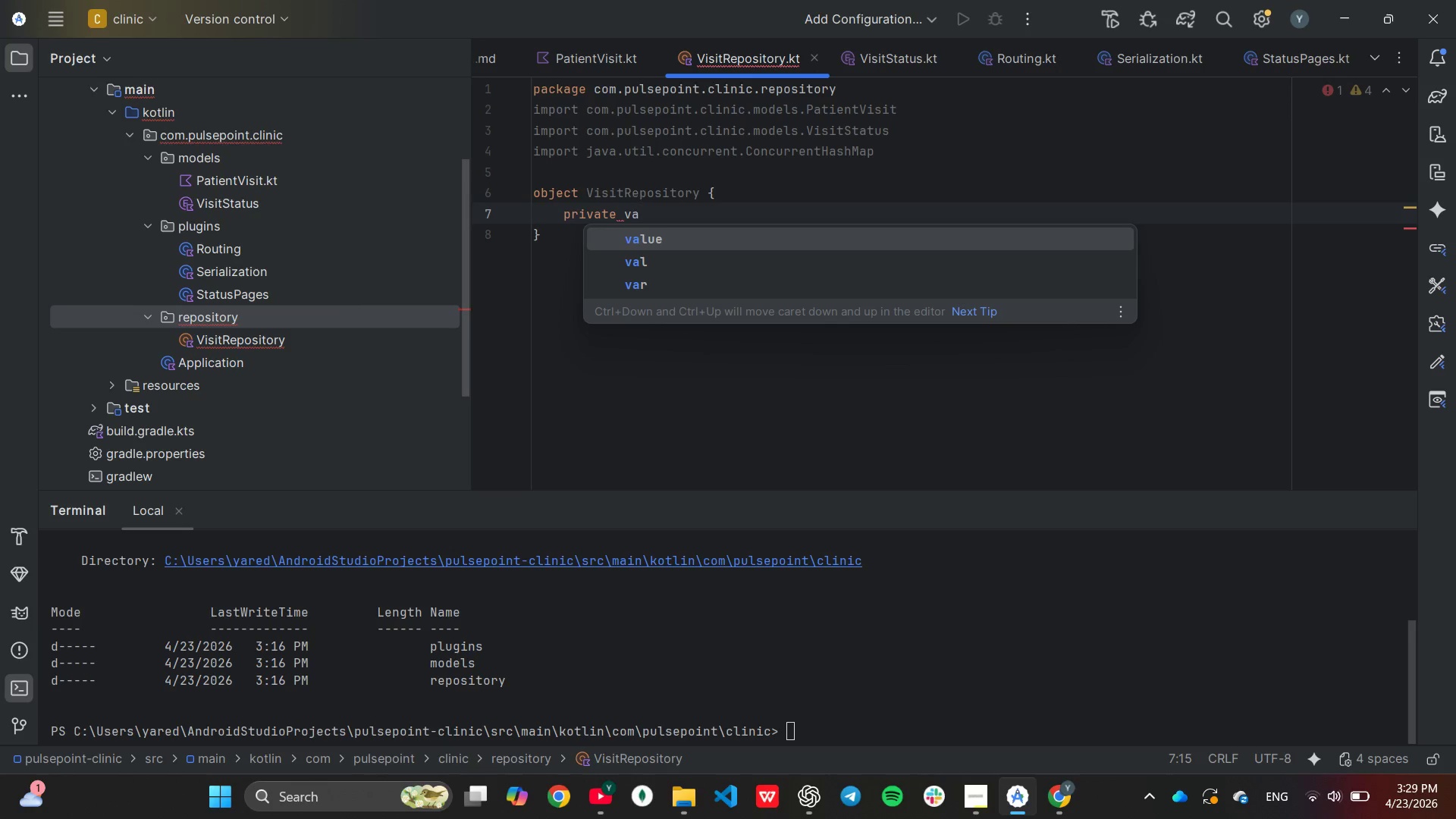 
key(ArrowDown)
 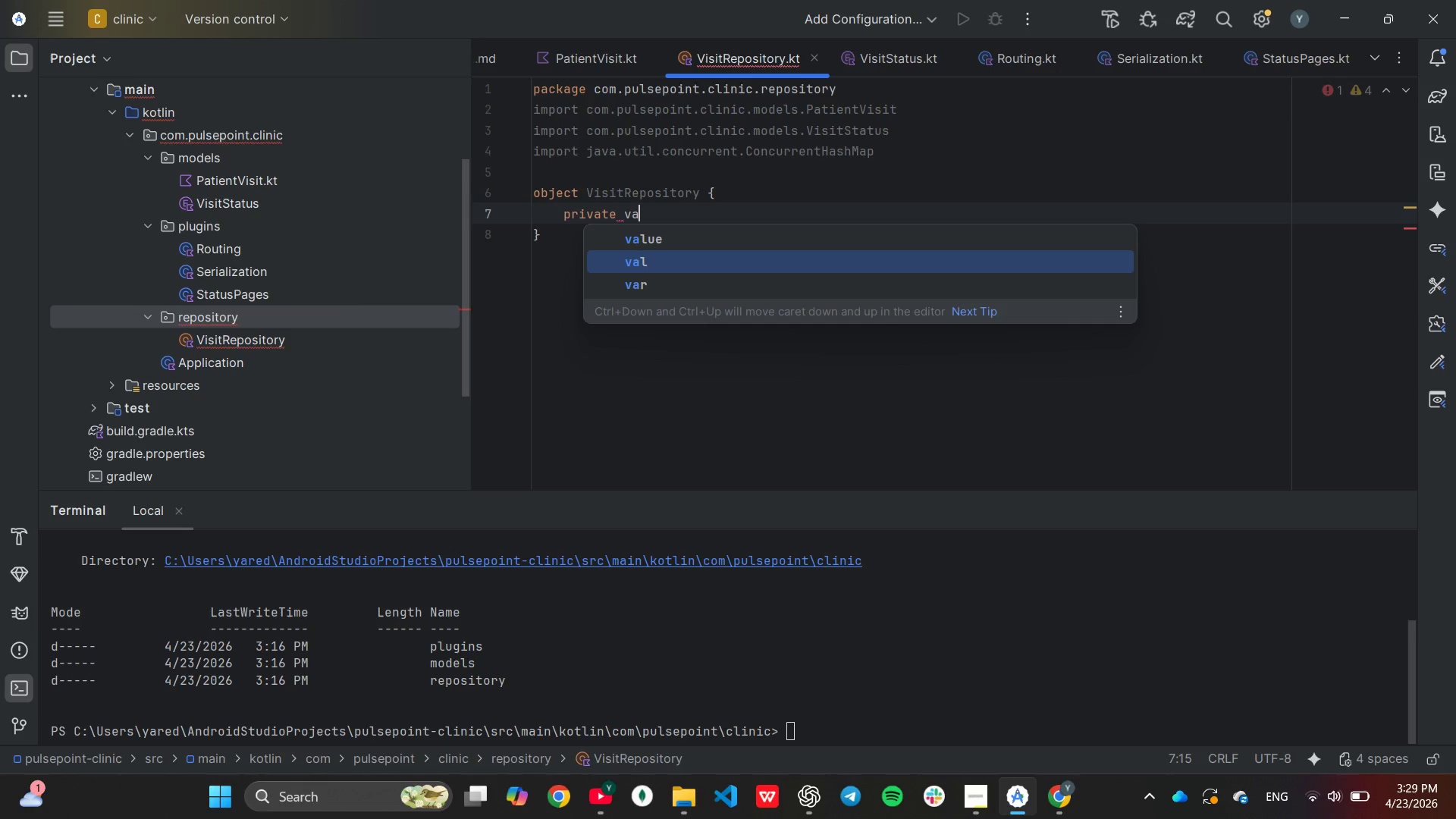 
key(Enter)
 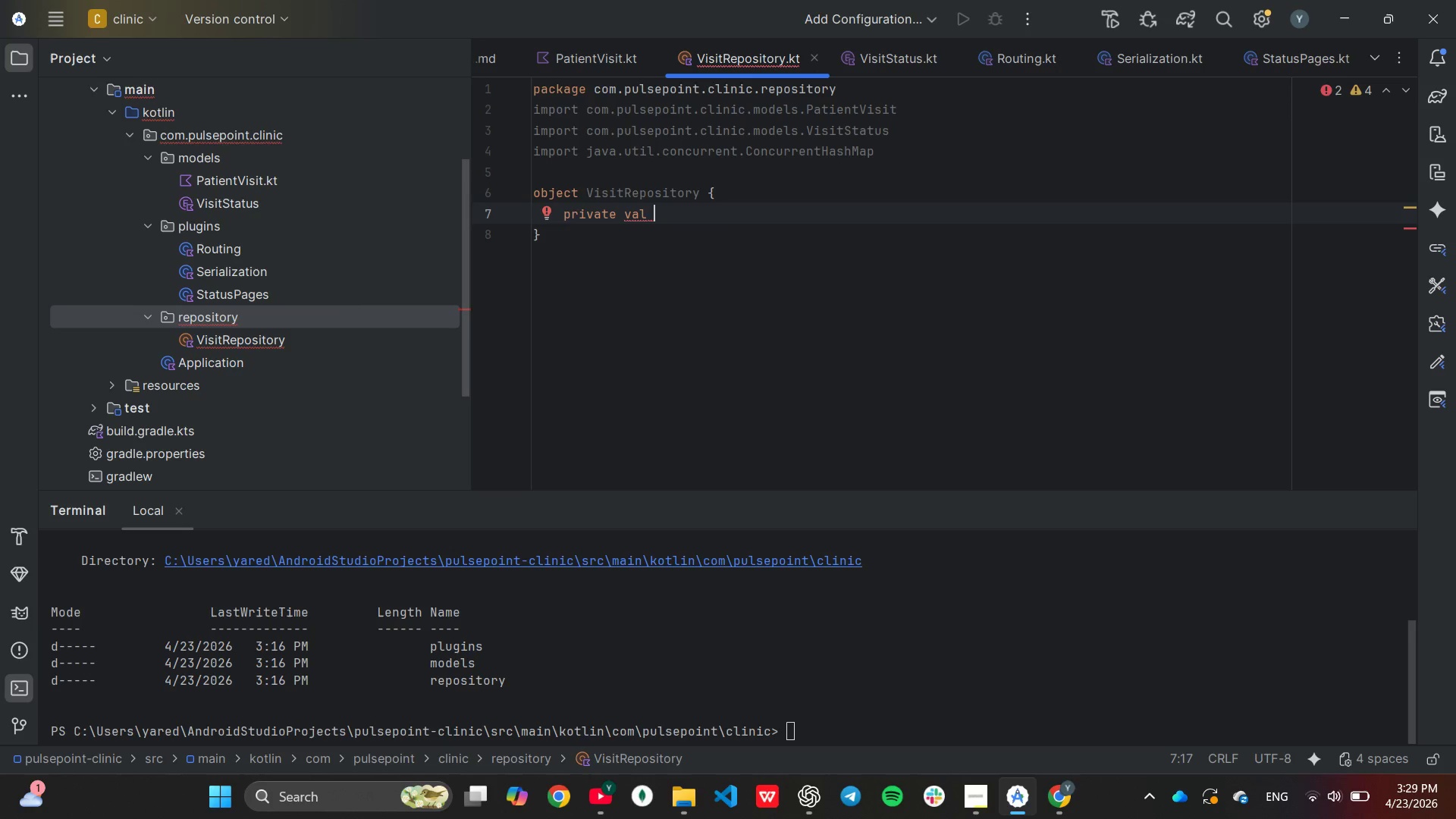 
type(visits = Con)
 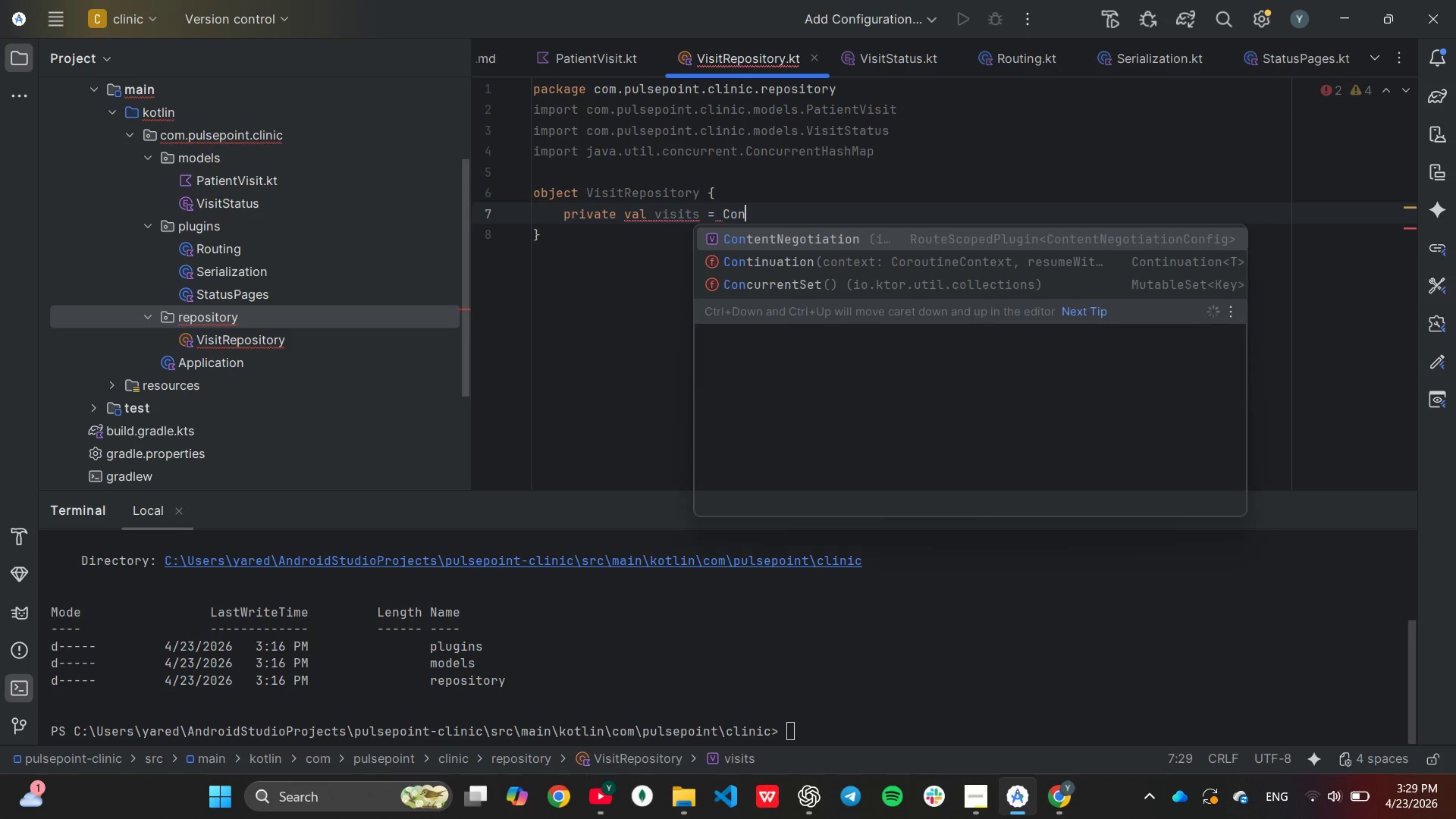 
wait(5.39)
 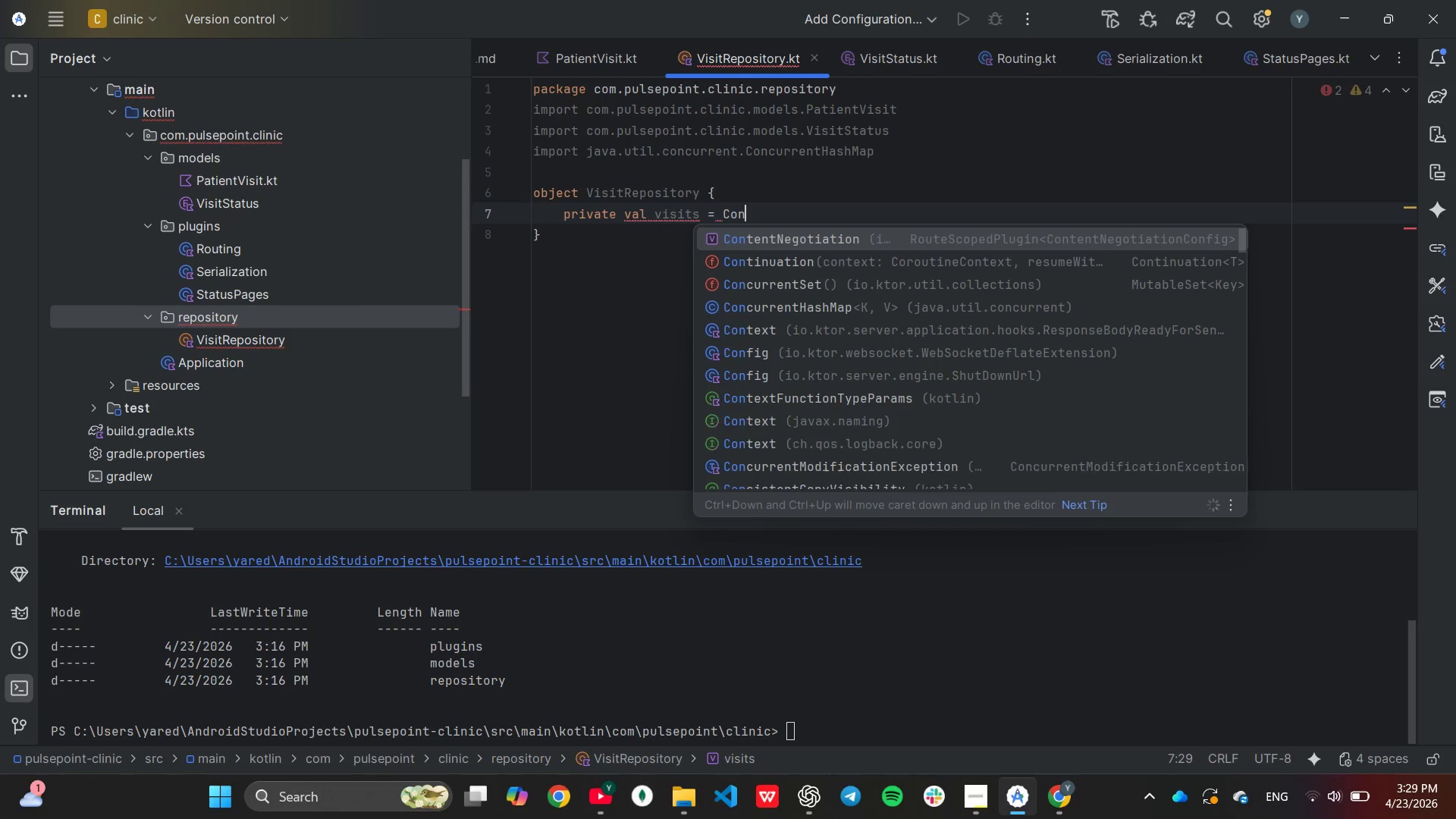 
key(Tab)
 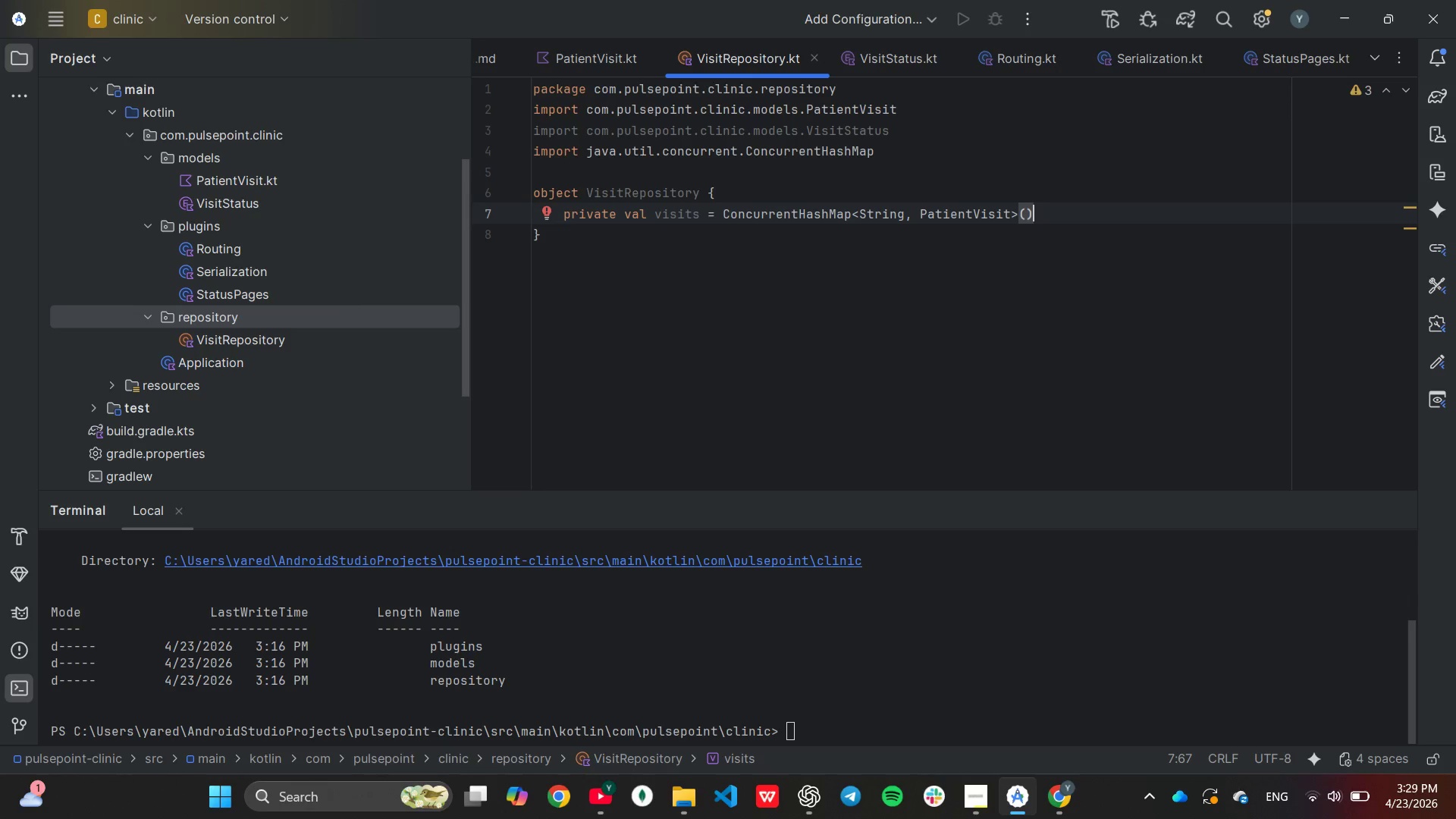 
wait(6.05)
 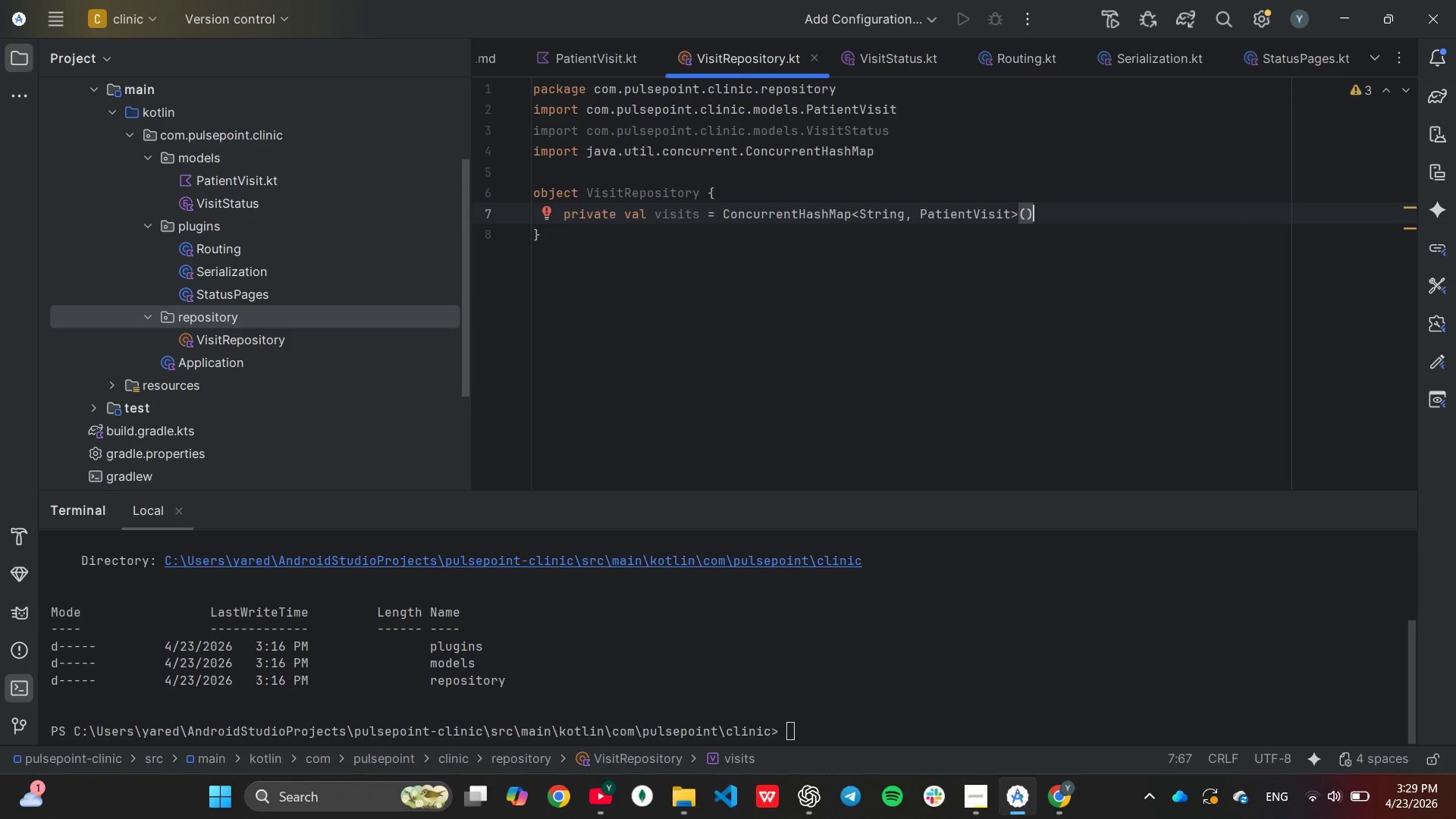 
key(Enter)
 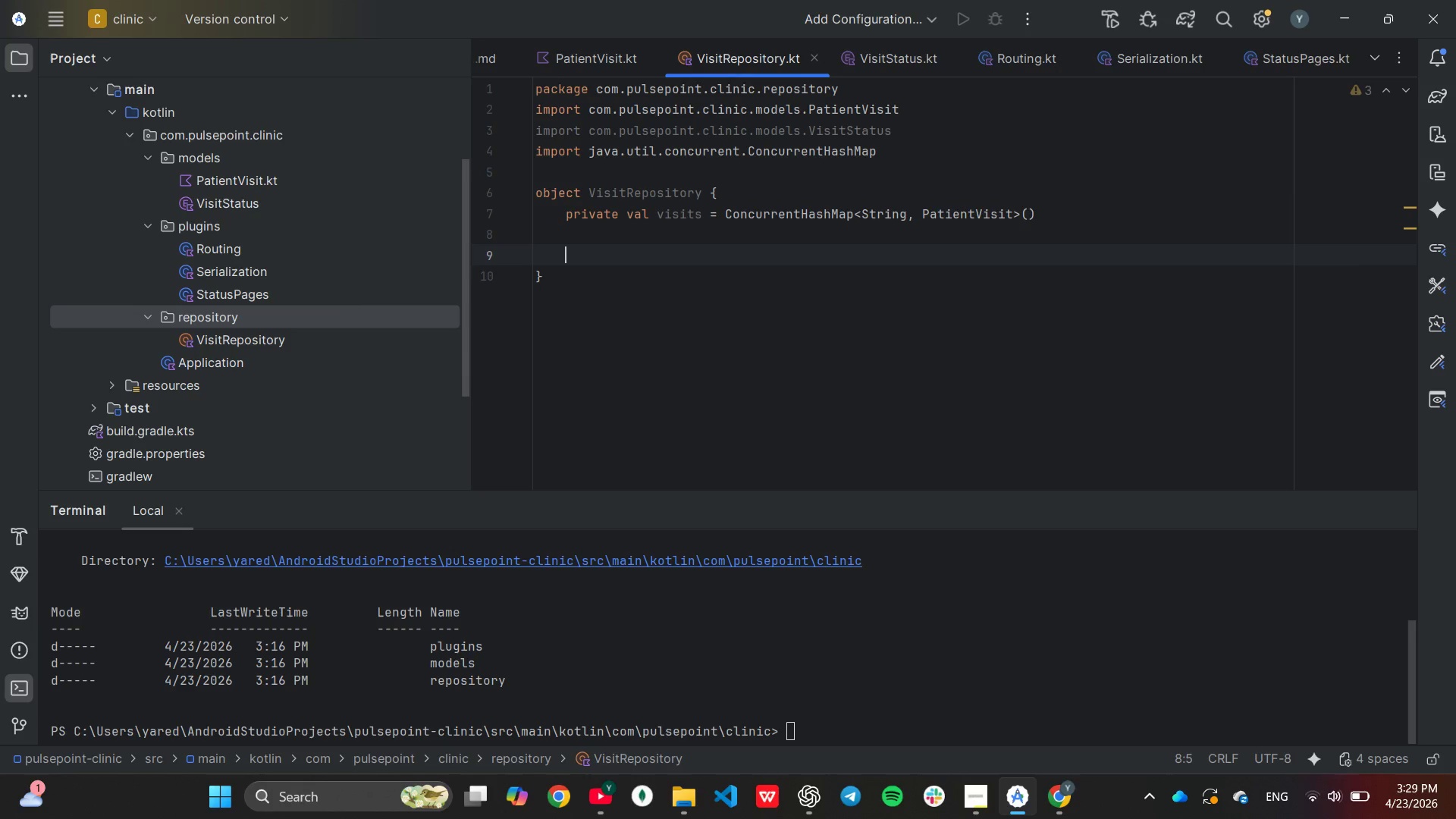 
key(Enter)
 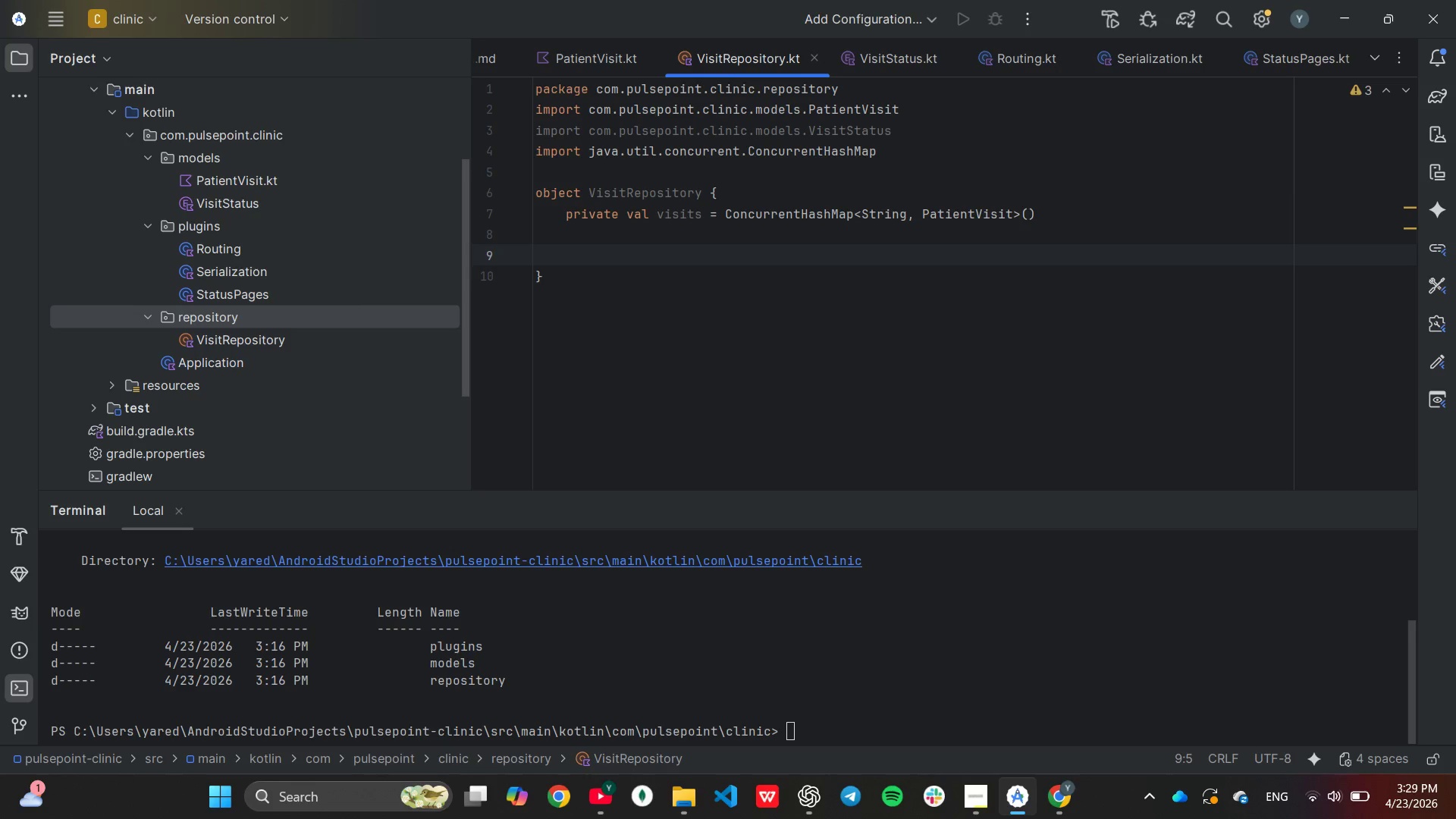 
type(fi)
key(Backspace)
type(un createVisis)
key(Backspace)
type(t(name)
key(Tab)
 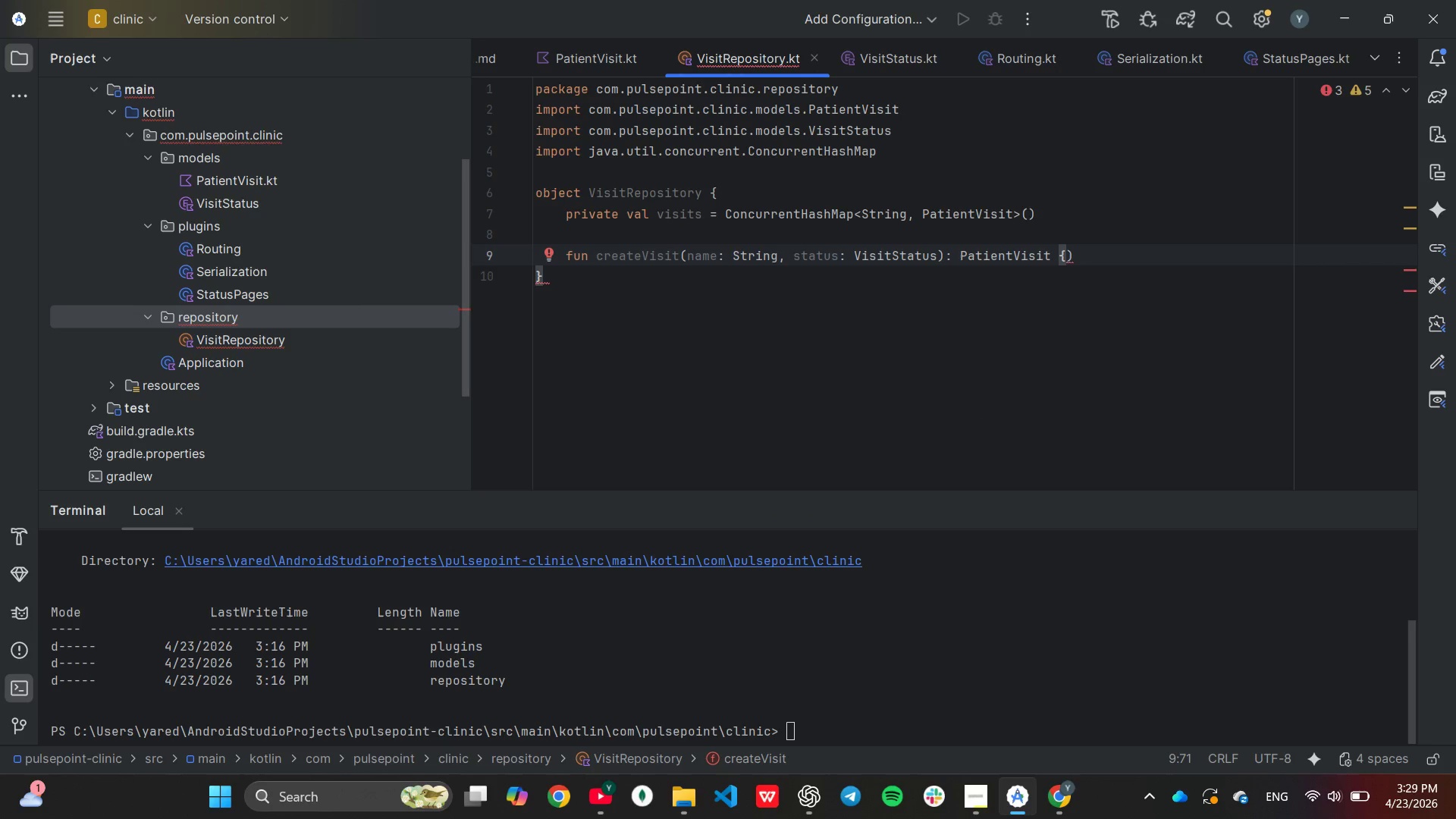 
hold_key(key=Backspace, duration=1.05)
 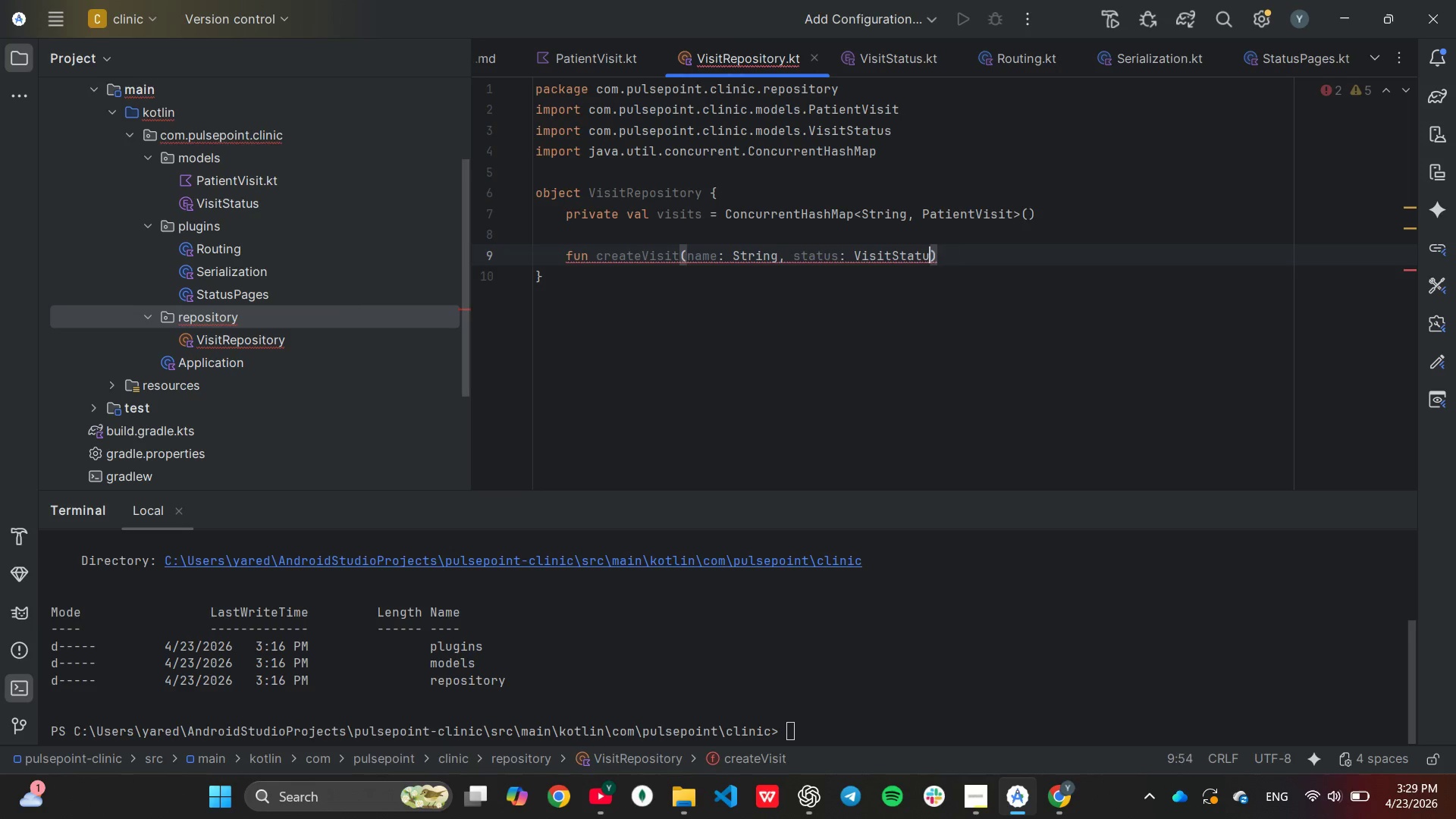 
hold_key(key=Backspace, duration=0.58)
 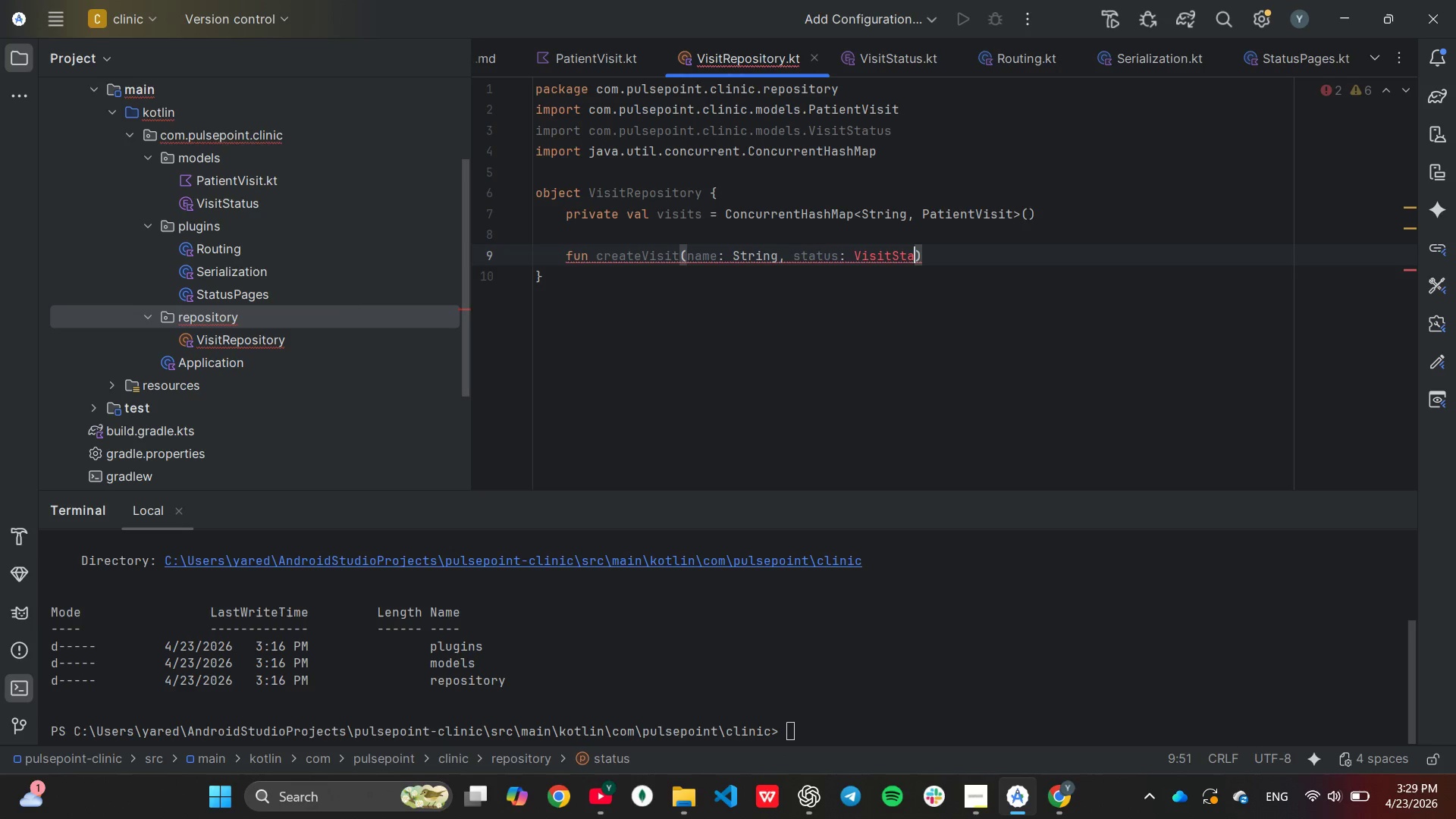 
hold_key(key=Backspace, duration=0.62)
 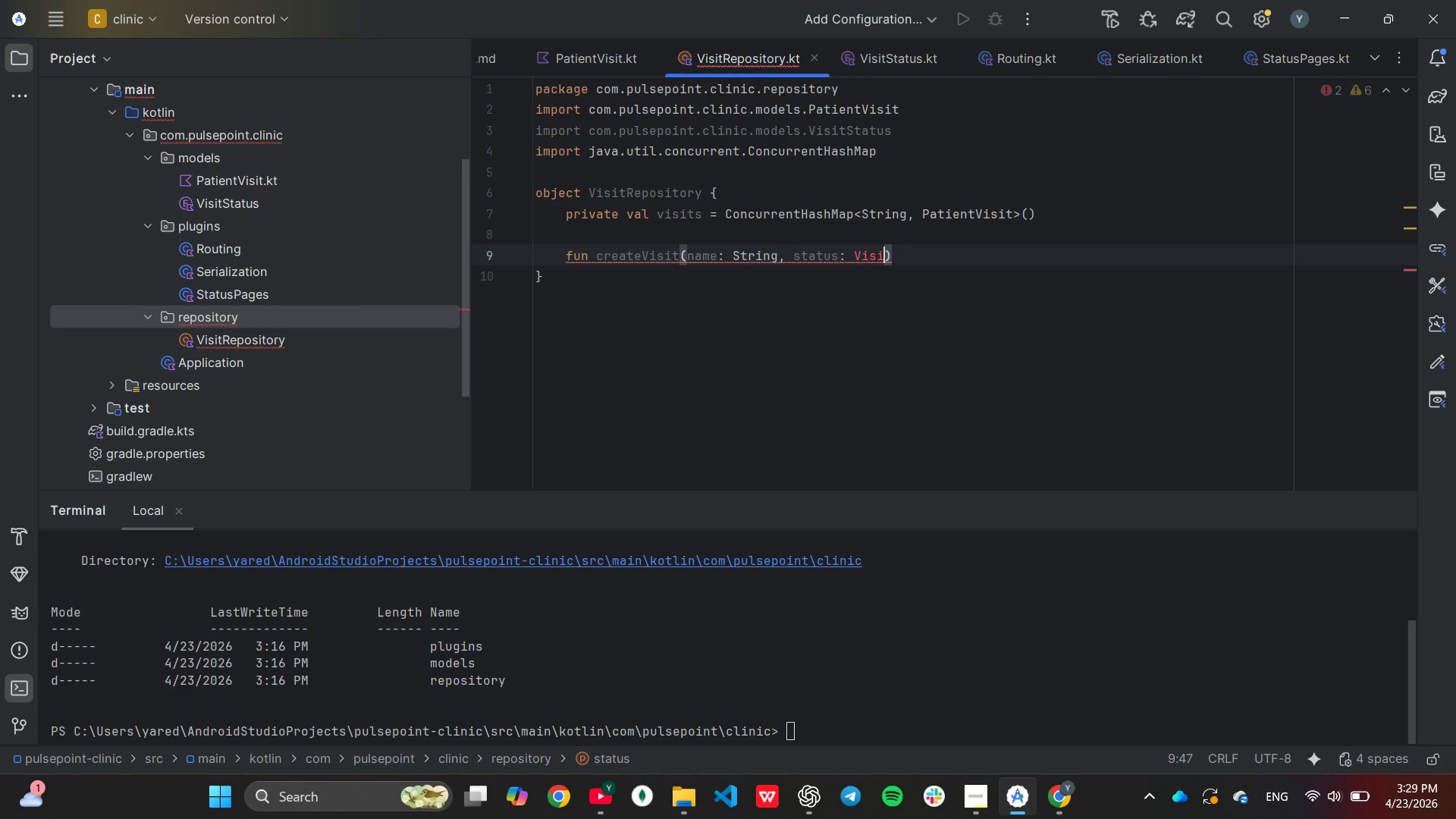 
key(Backspace)
 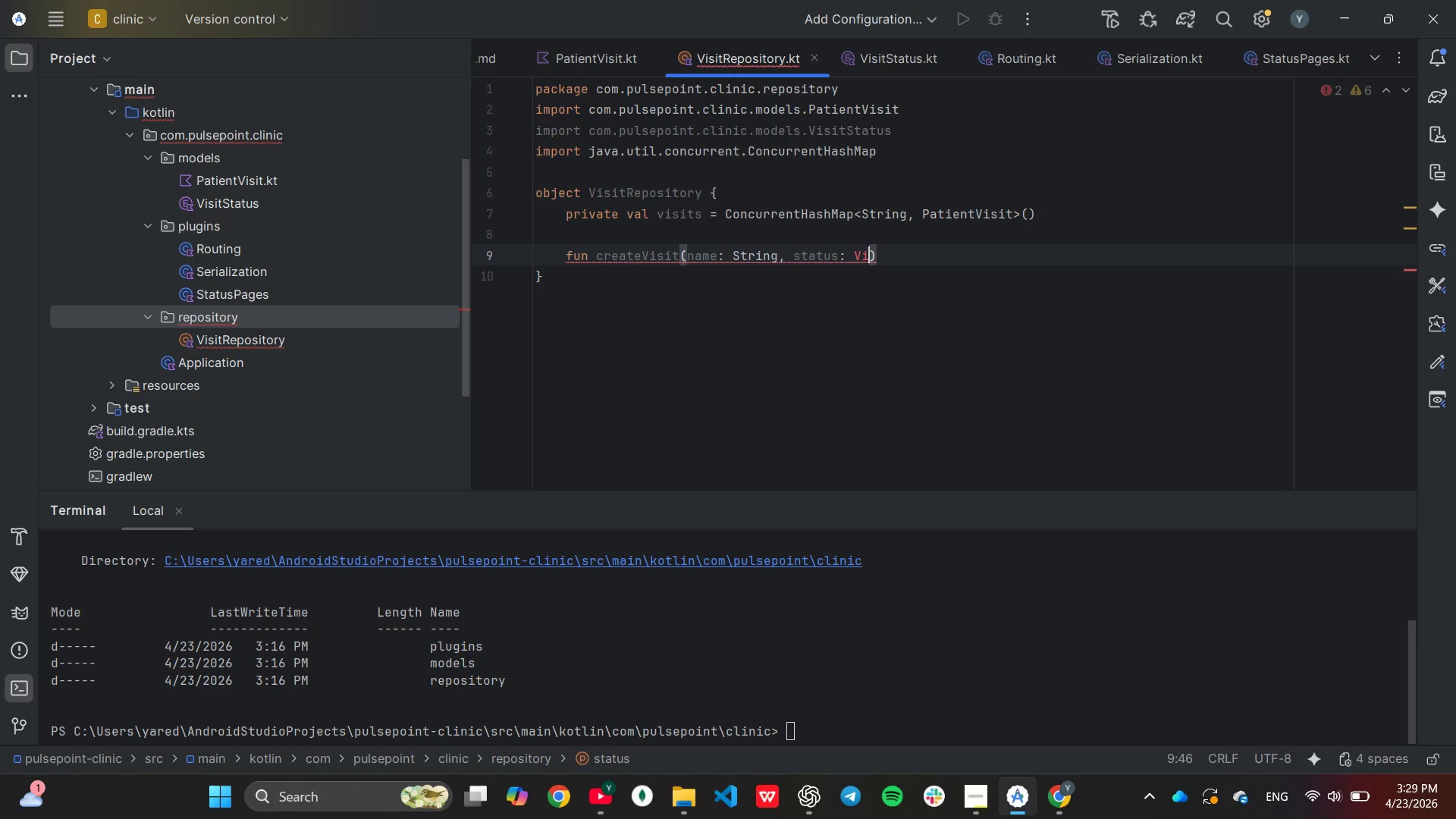 
key(Backspace)
 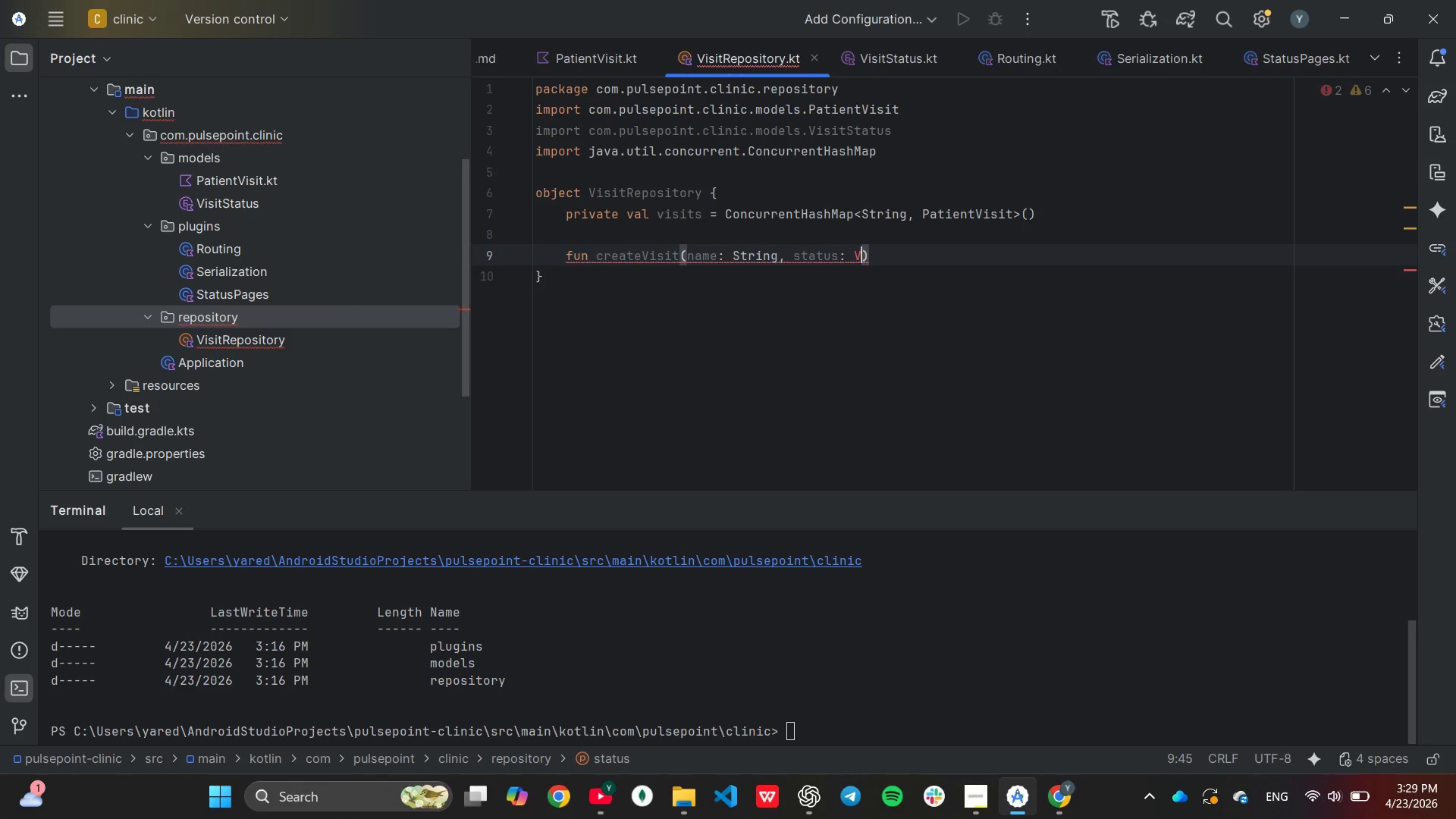 
key(Backspace)
 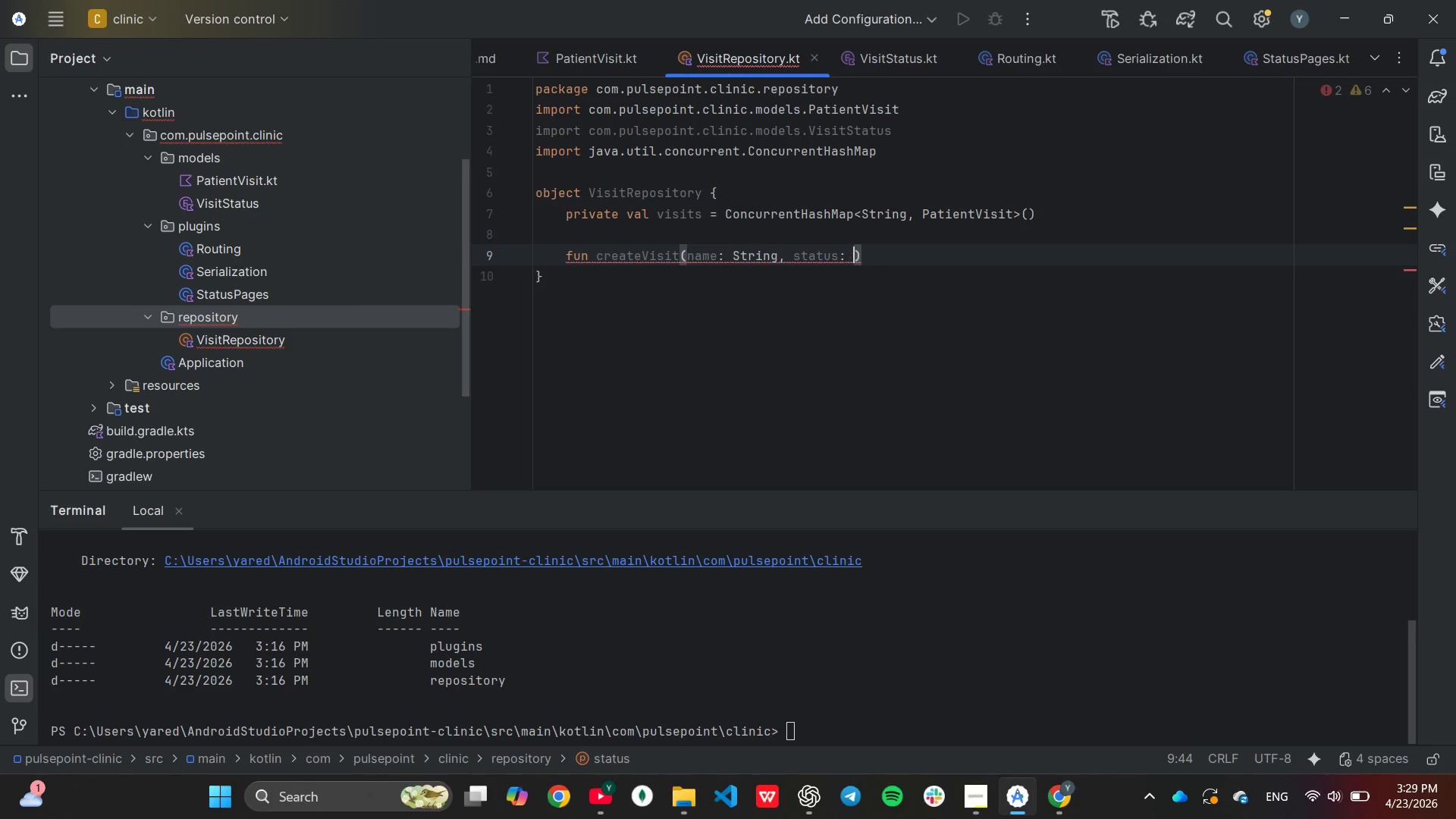 
hold_key(key=Backspace, duration=0.64)
 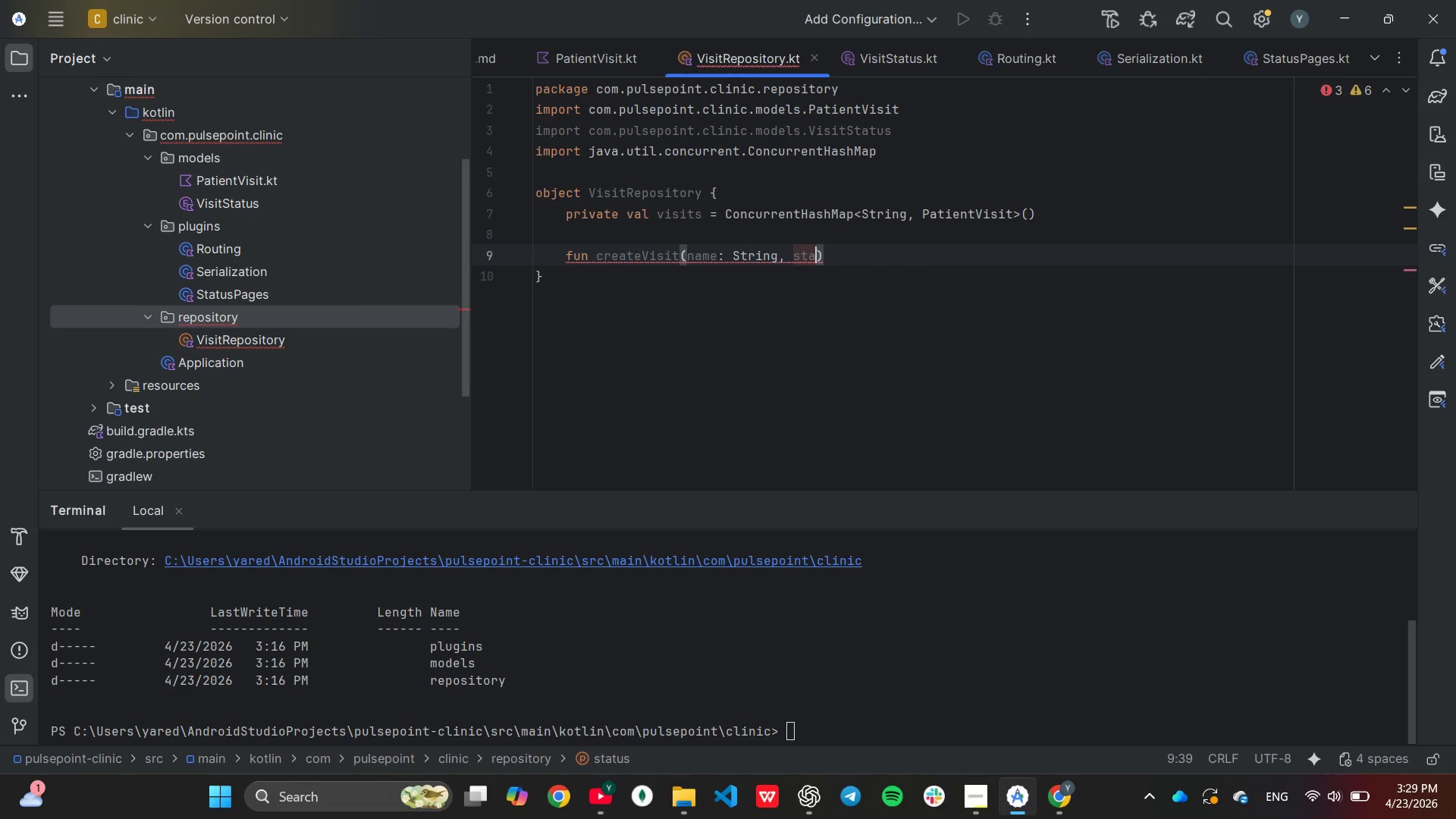 
key(Backspace)
 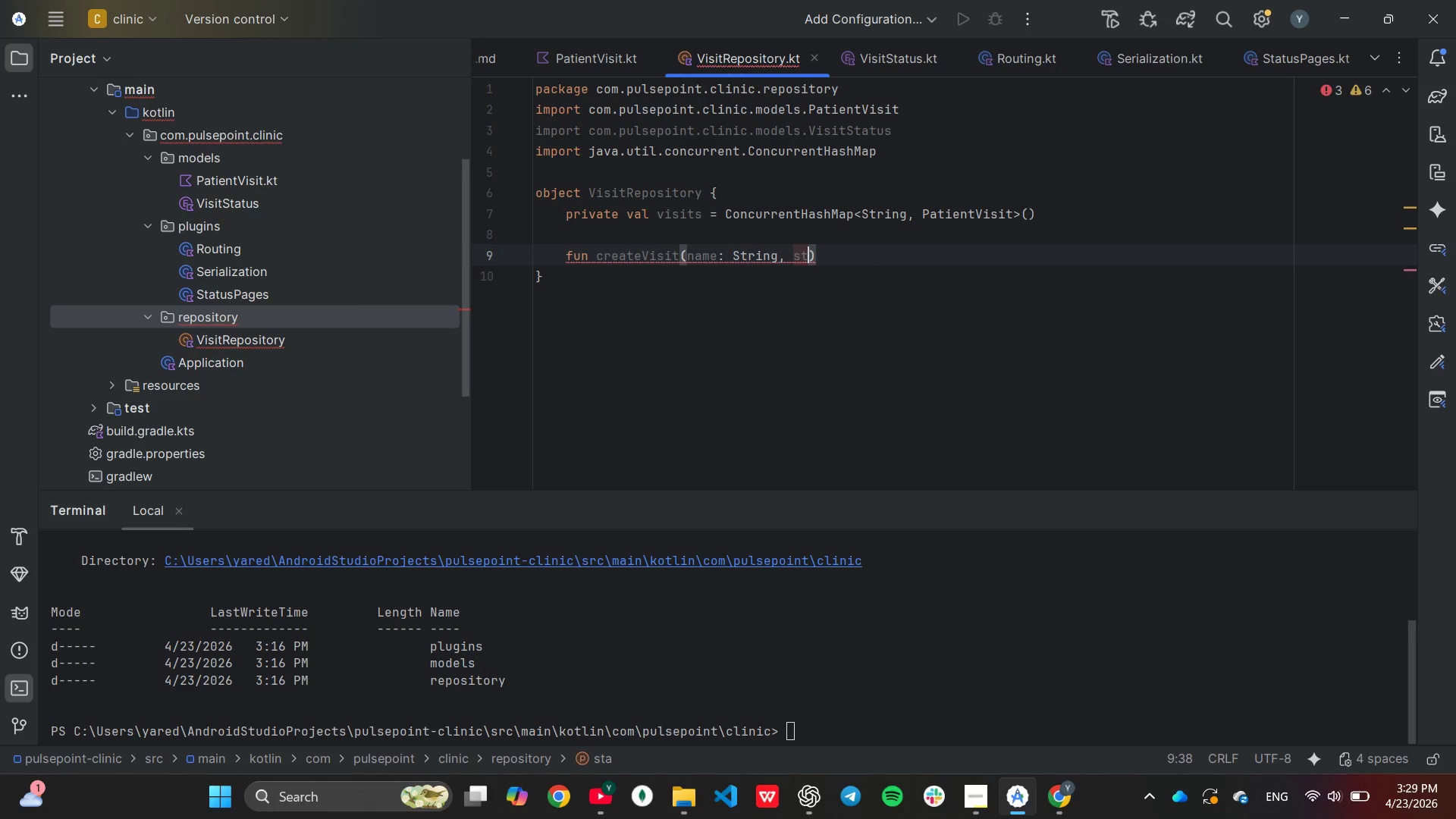 
key(Backspace)
 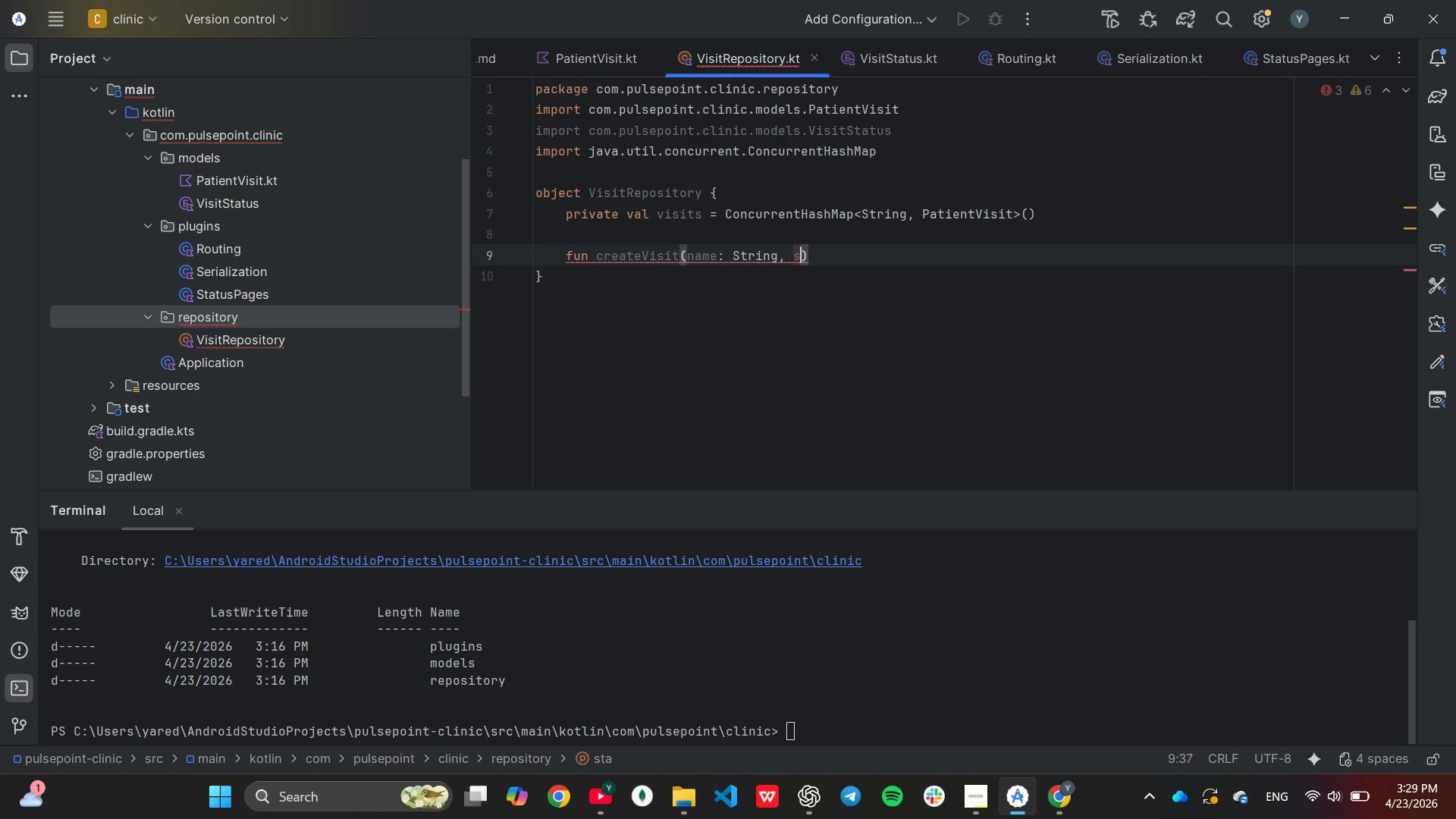 
key(Backspace)
 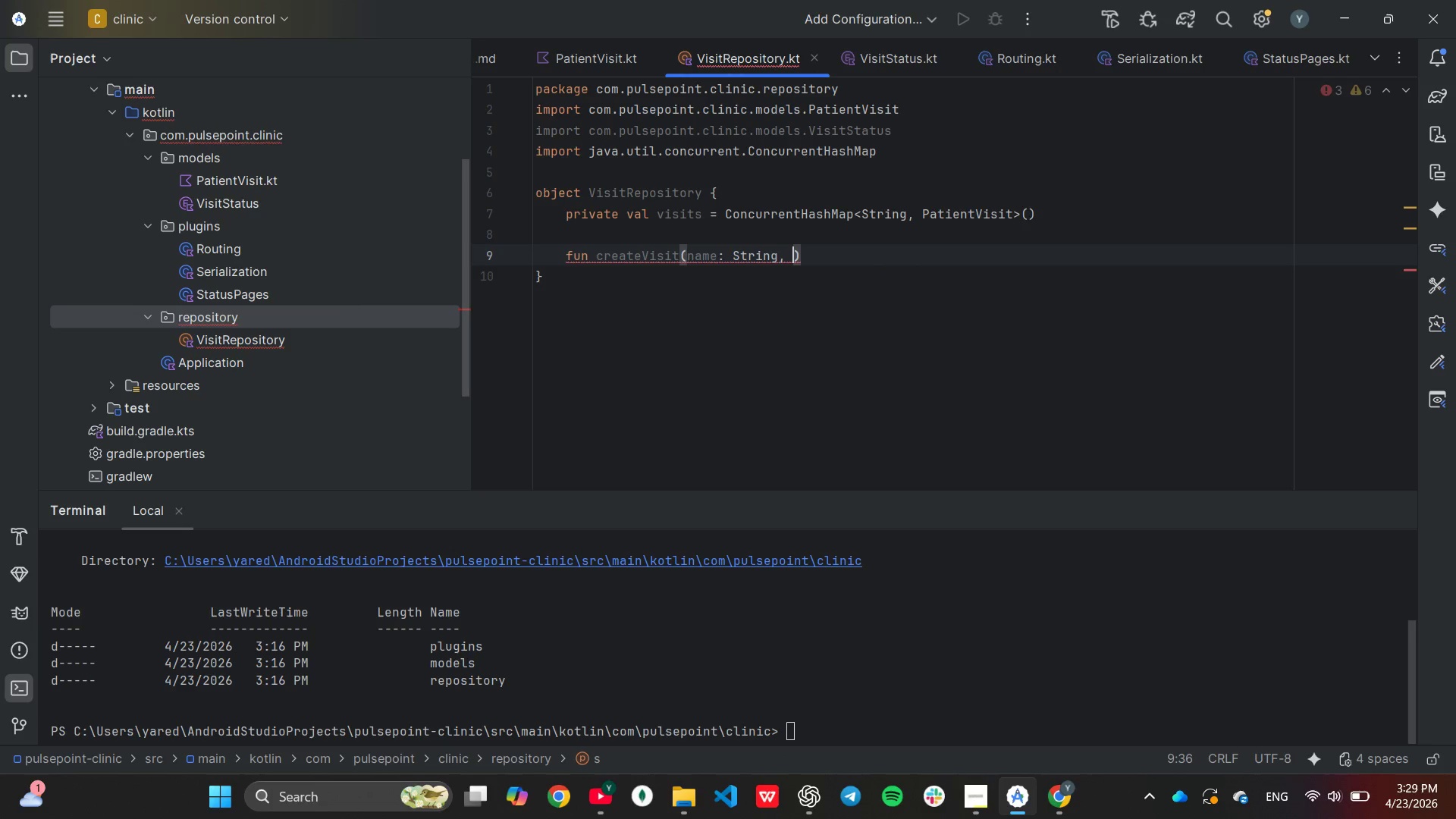 
key(Backspace)
 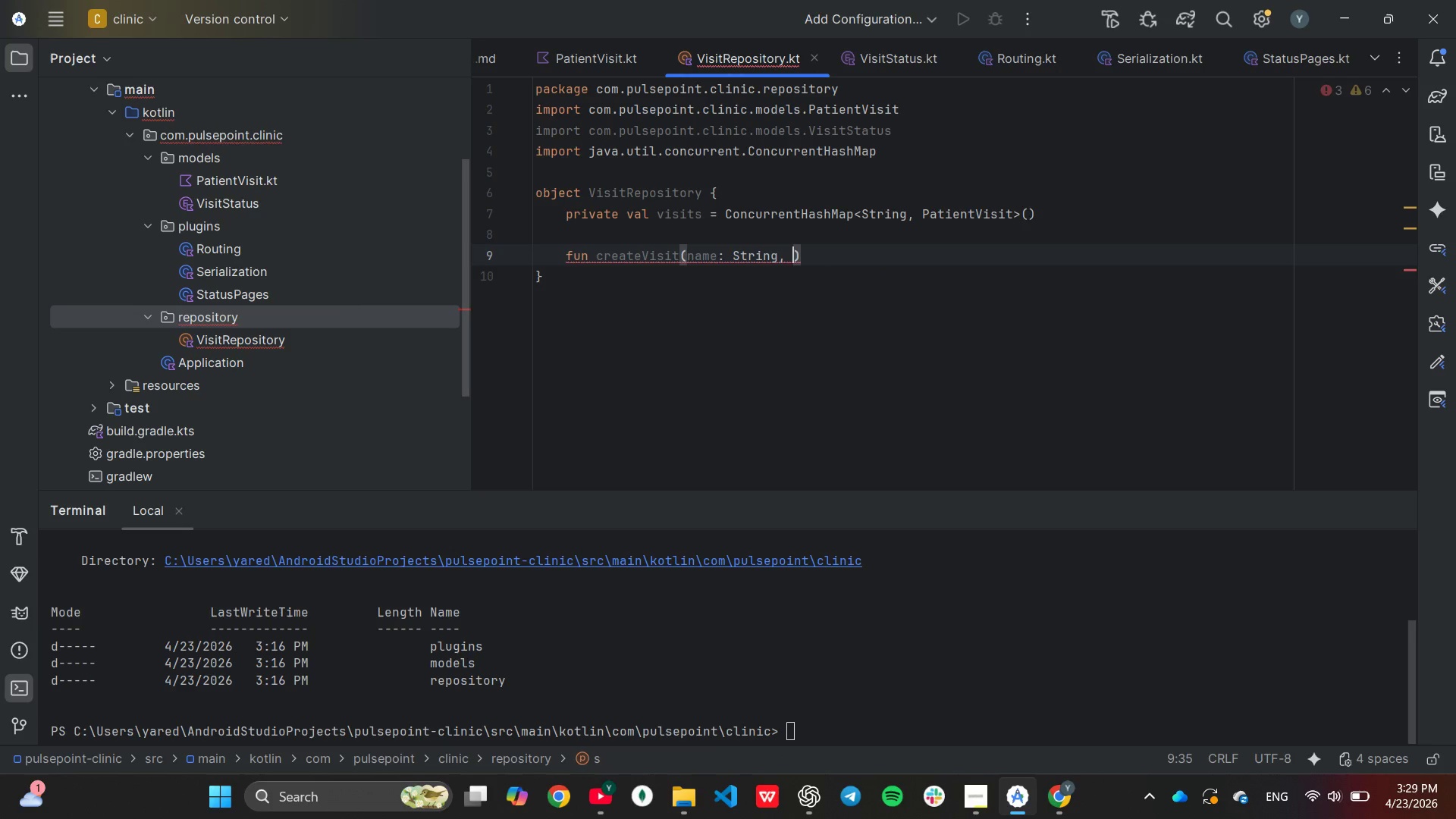 
key(Backspace)
 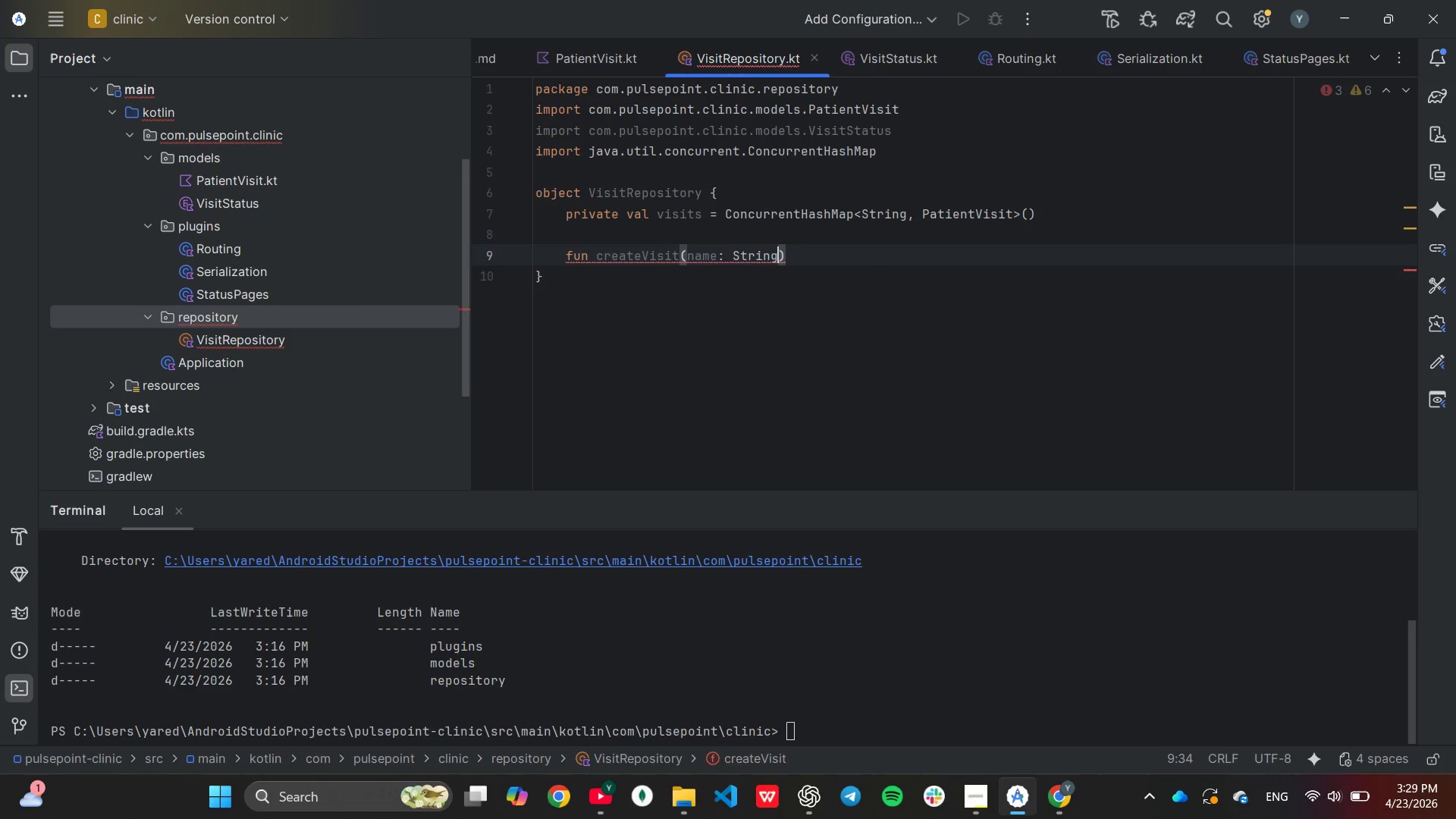 
key(Backspace)
 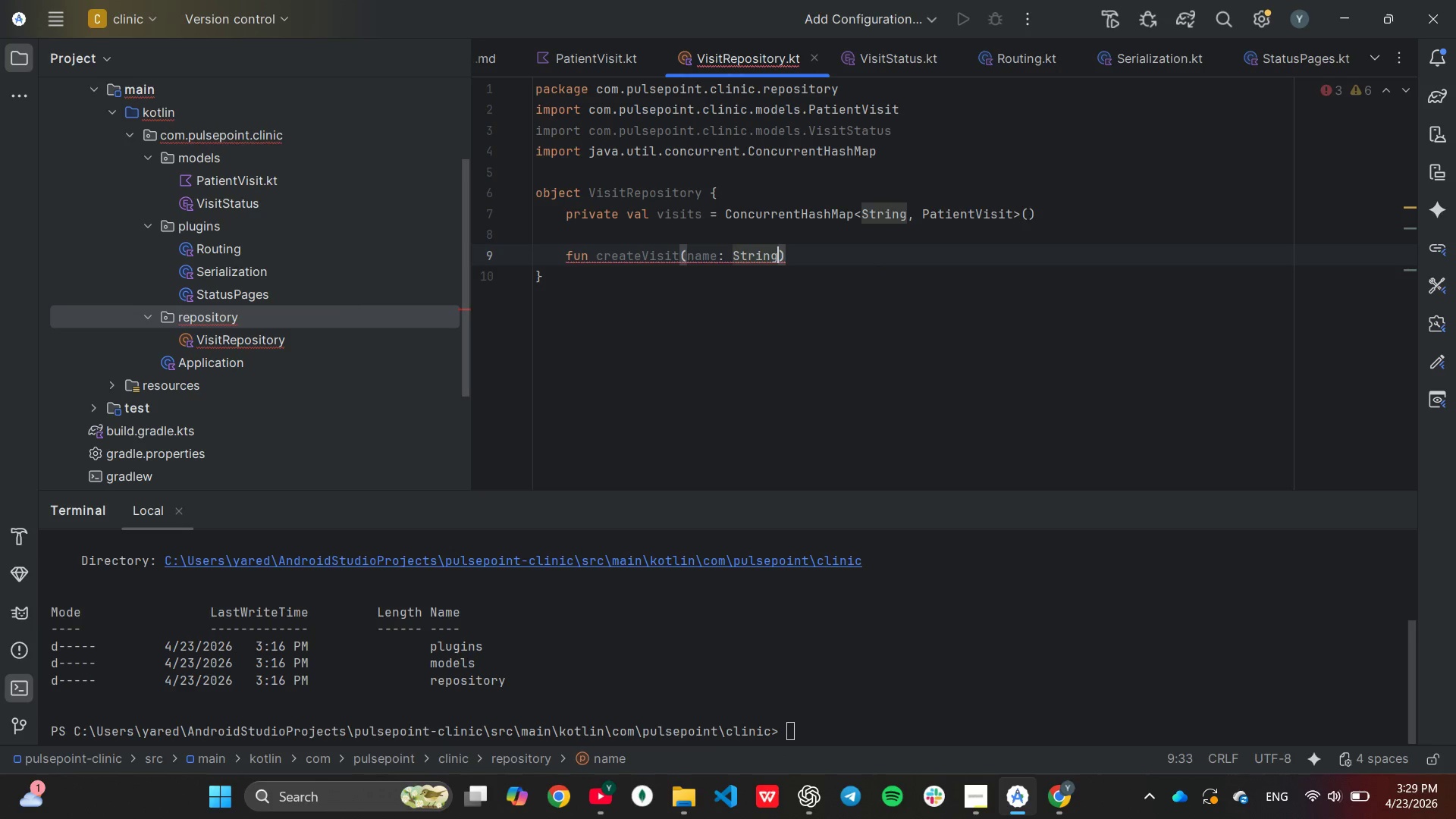 
key(ArrowRight)
 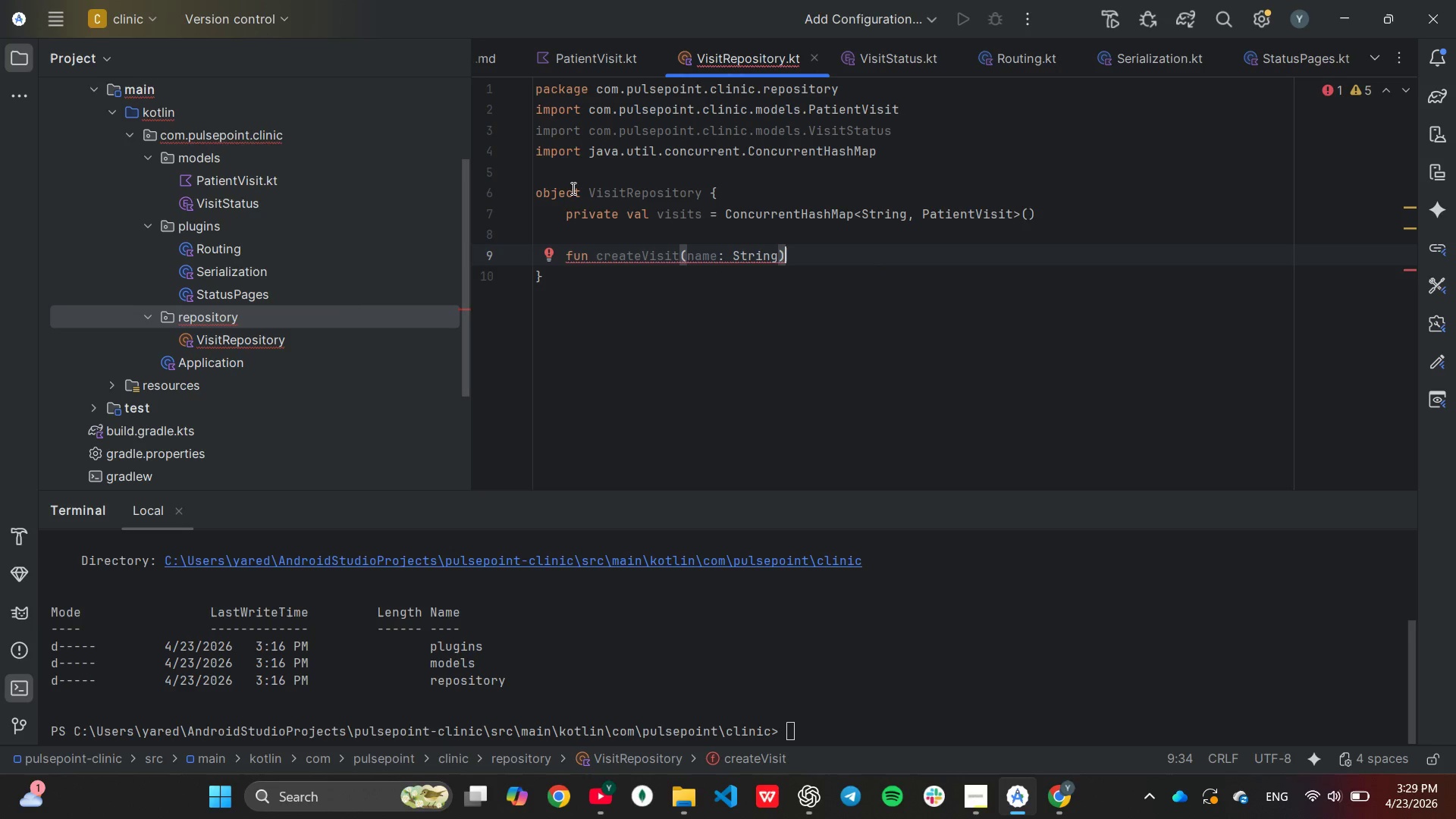 
type( : Pa)
 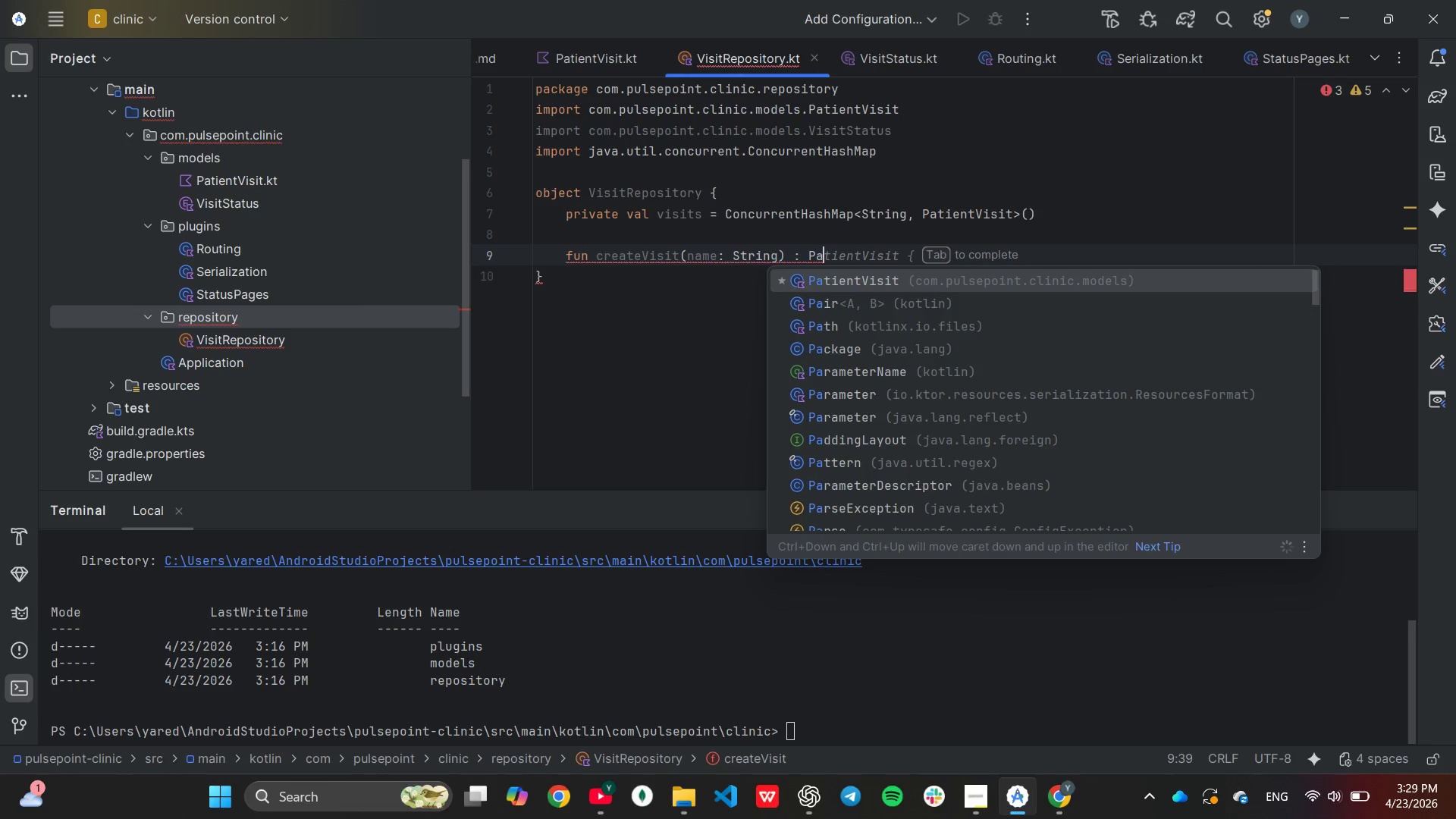 
key(Enter)
 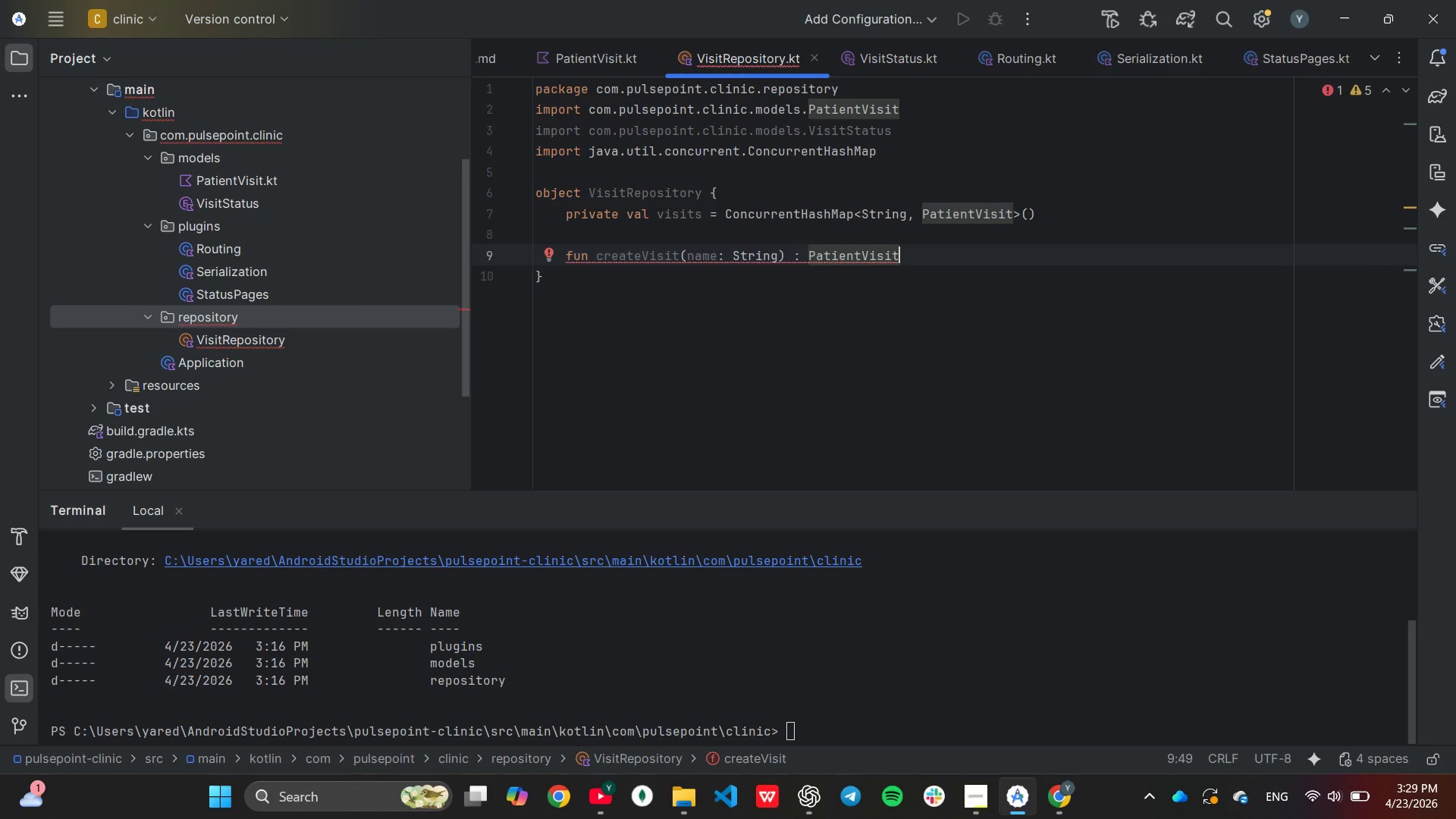 
key(Shift+ShiftLeft)
 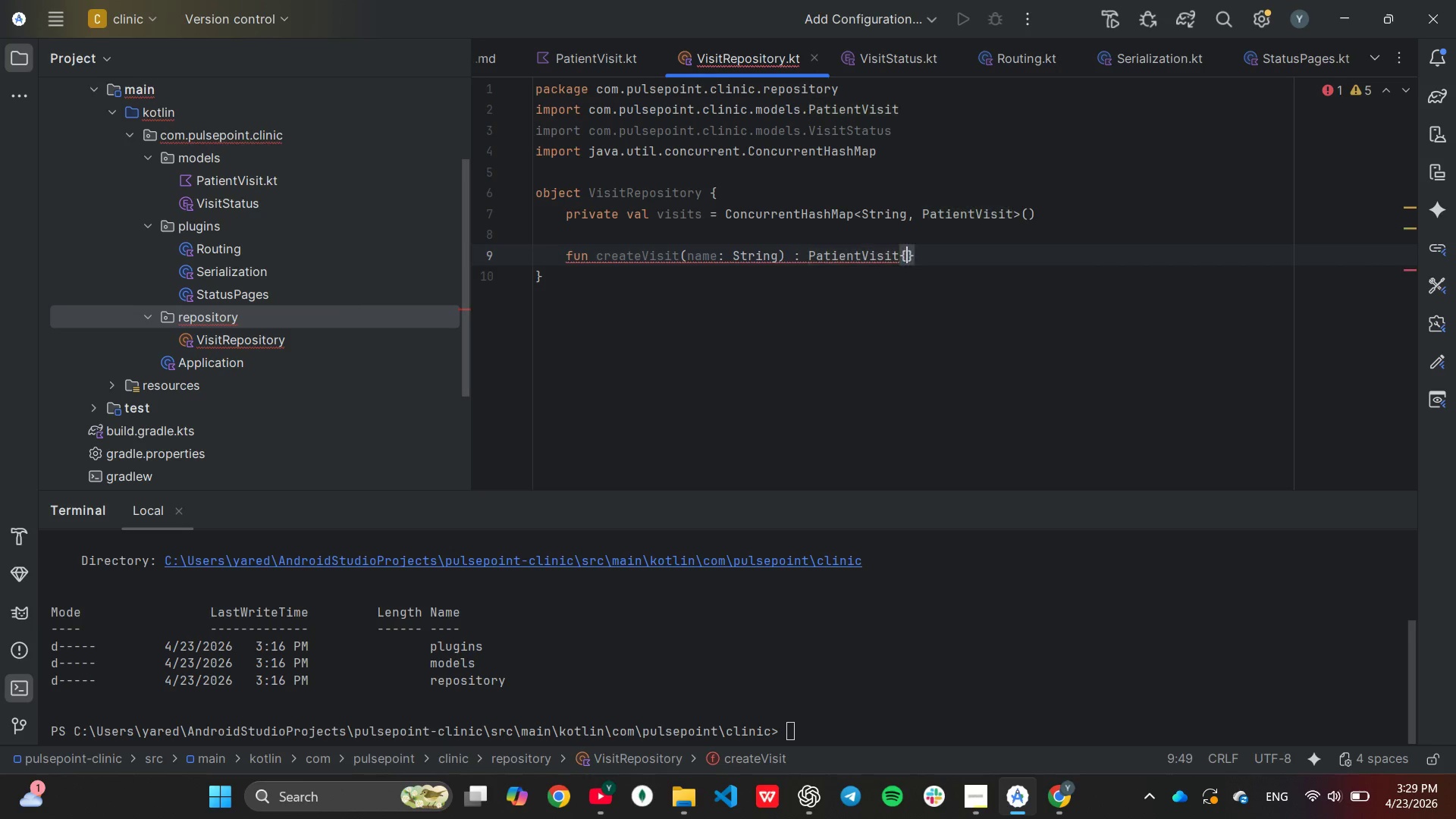 
key(Shift+BracketLeft)
 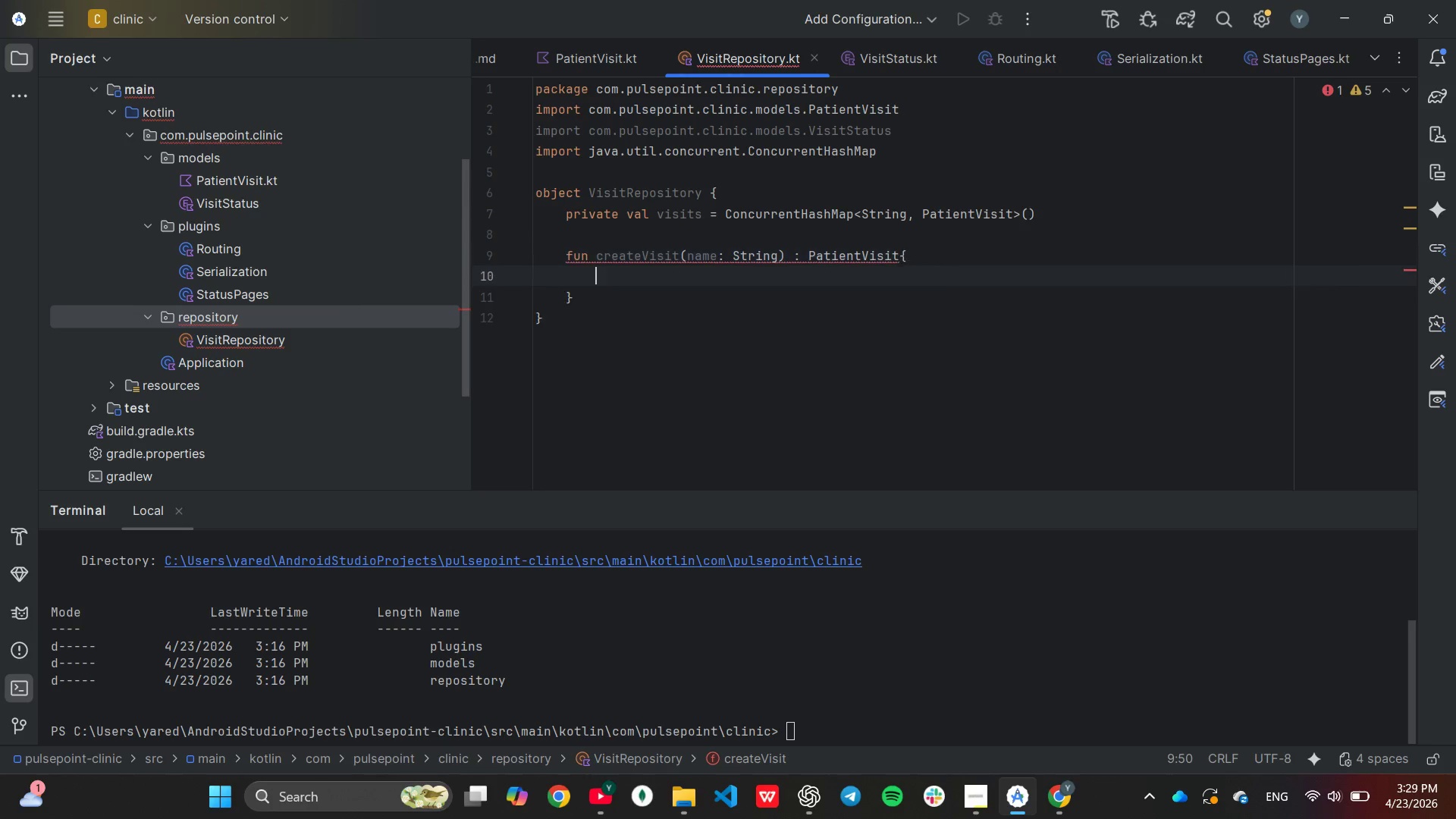 
key(Enter)
 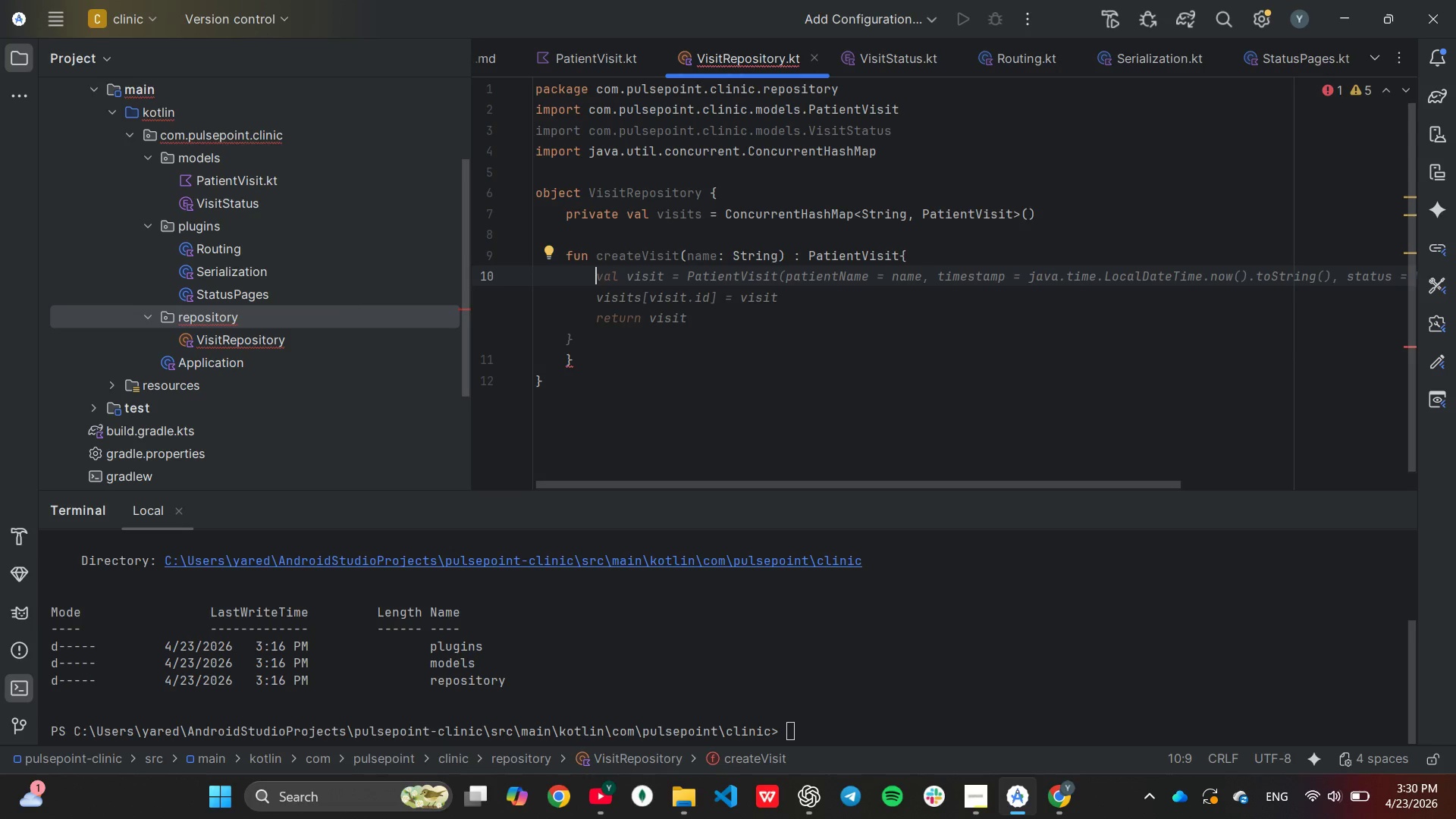 
wait(9.38)
 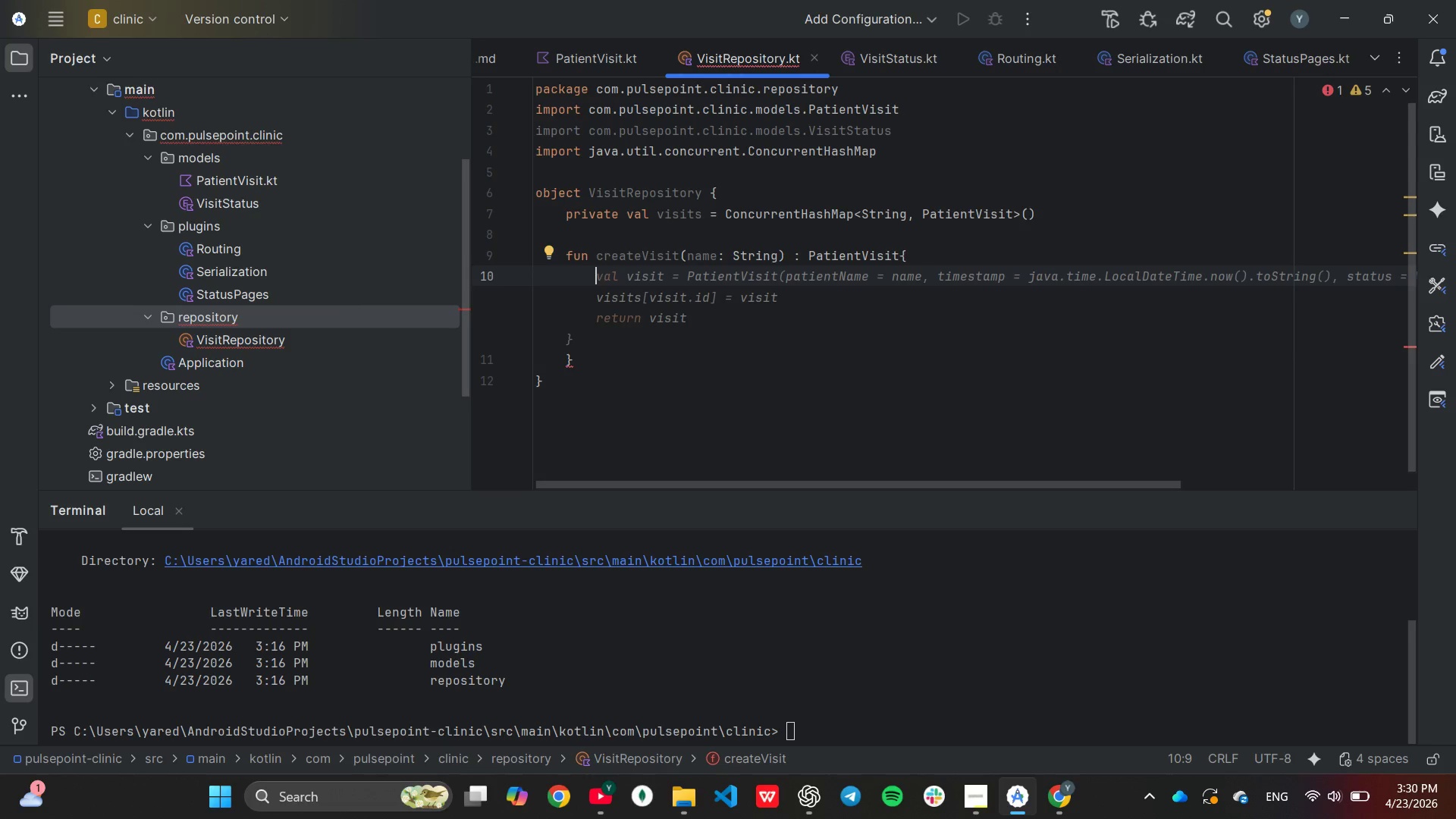 
type(val )
 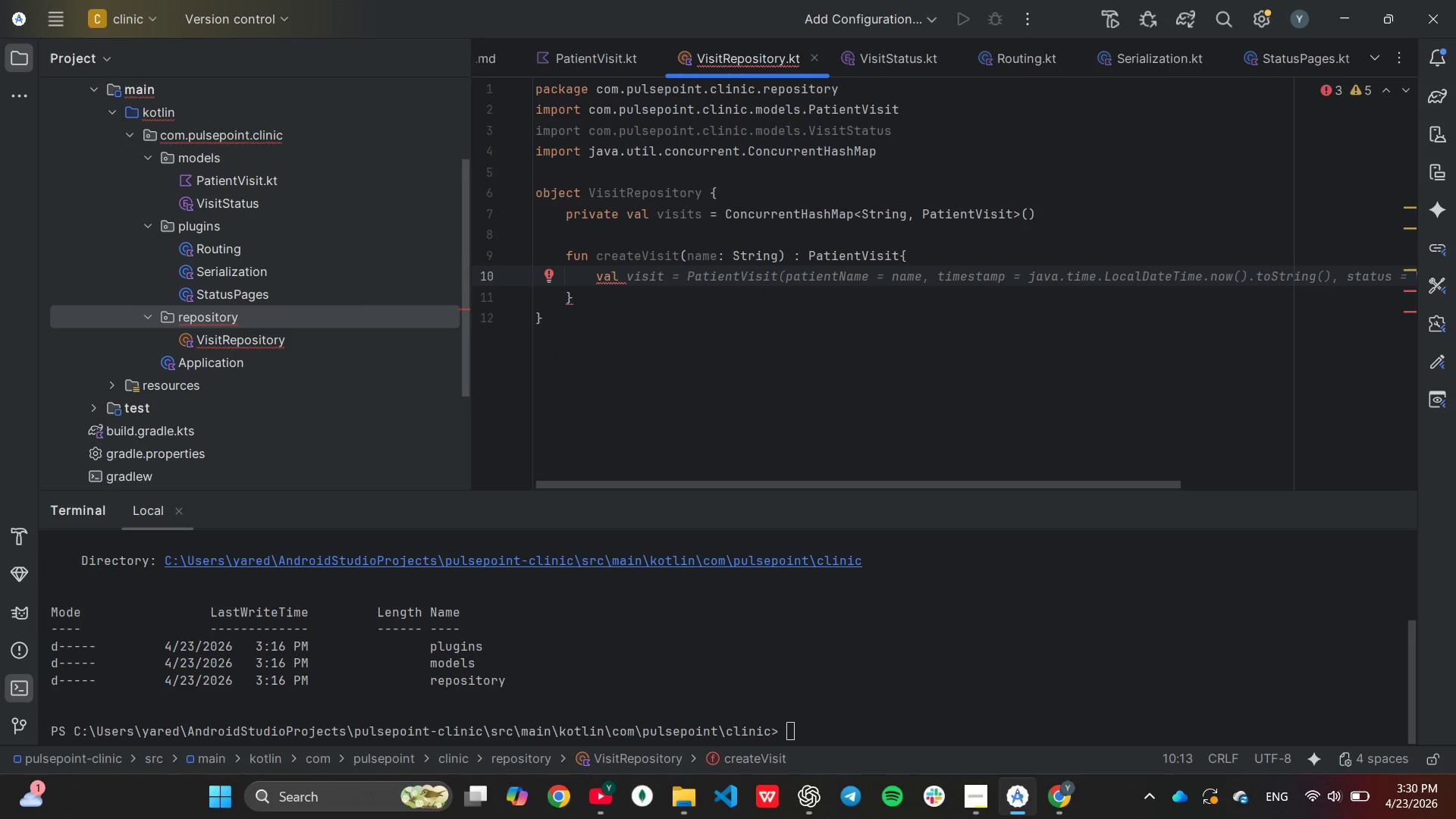 
type(newViss)
key(Backspace)
type(it = )
key(Tab)
 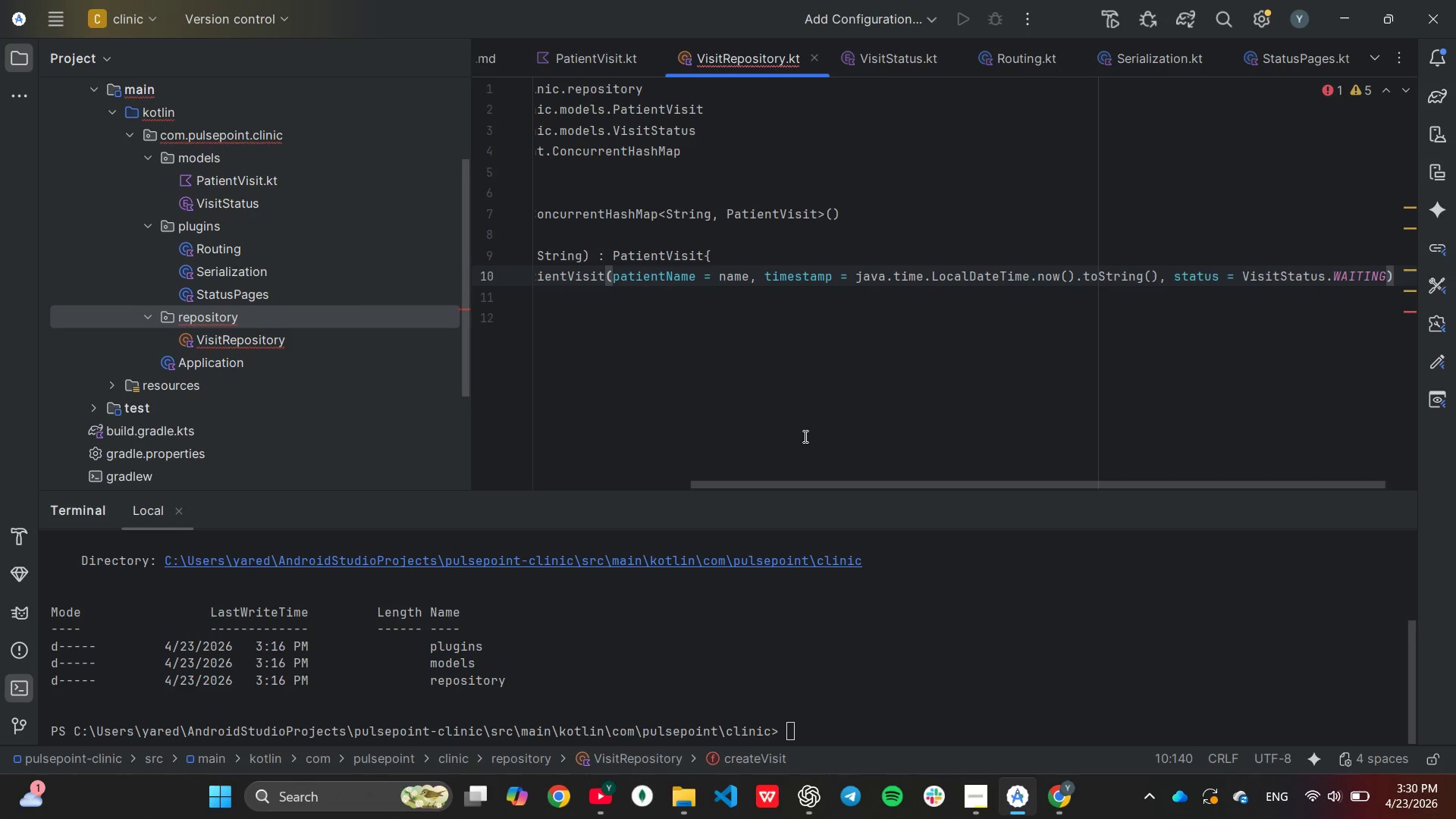 
wait(15.11)
 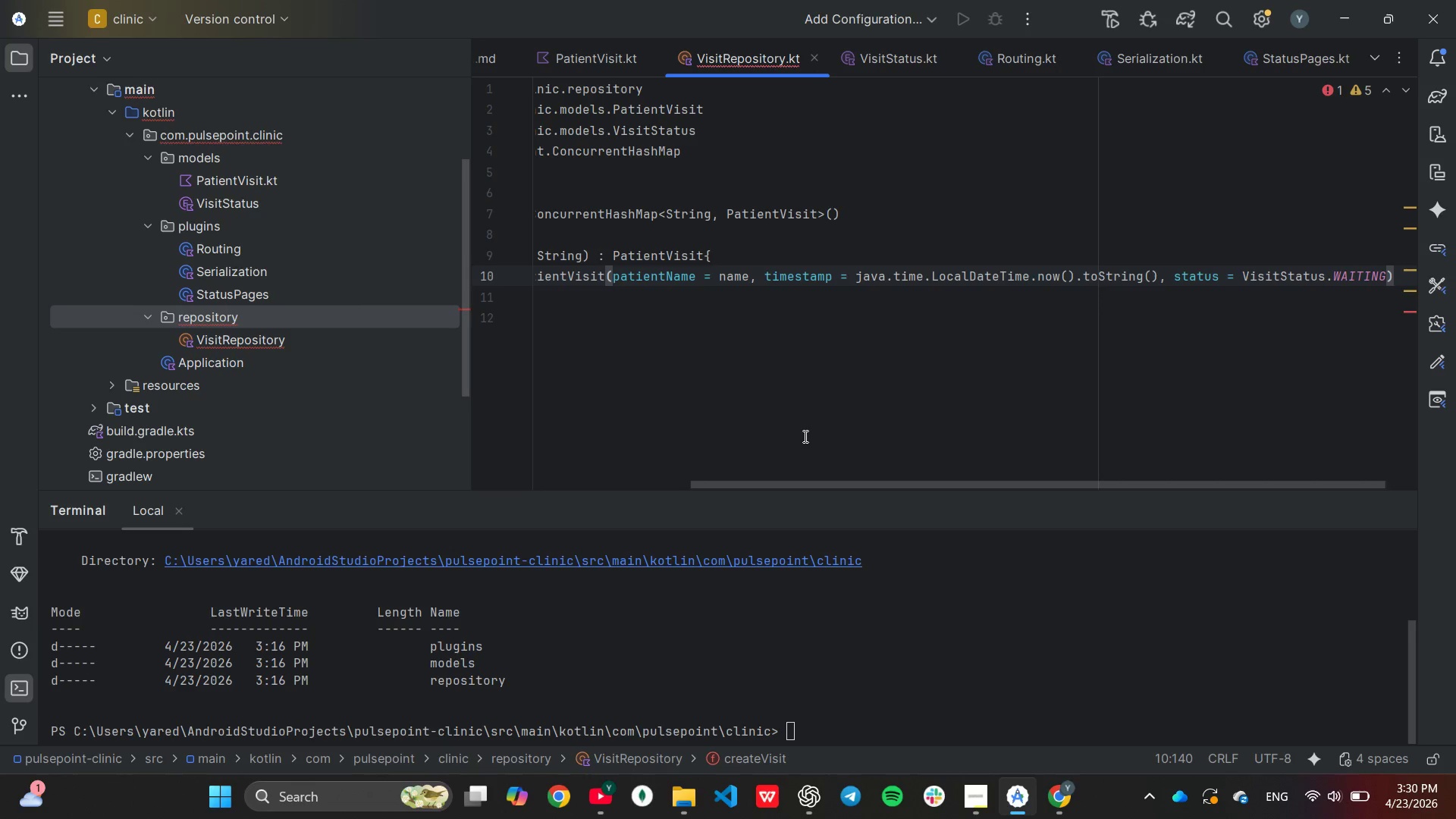 
left_click_drag(start_coordinate=[961, 482], to_coordinate=[777, 552])
 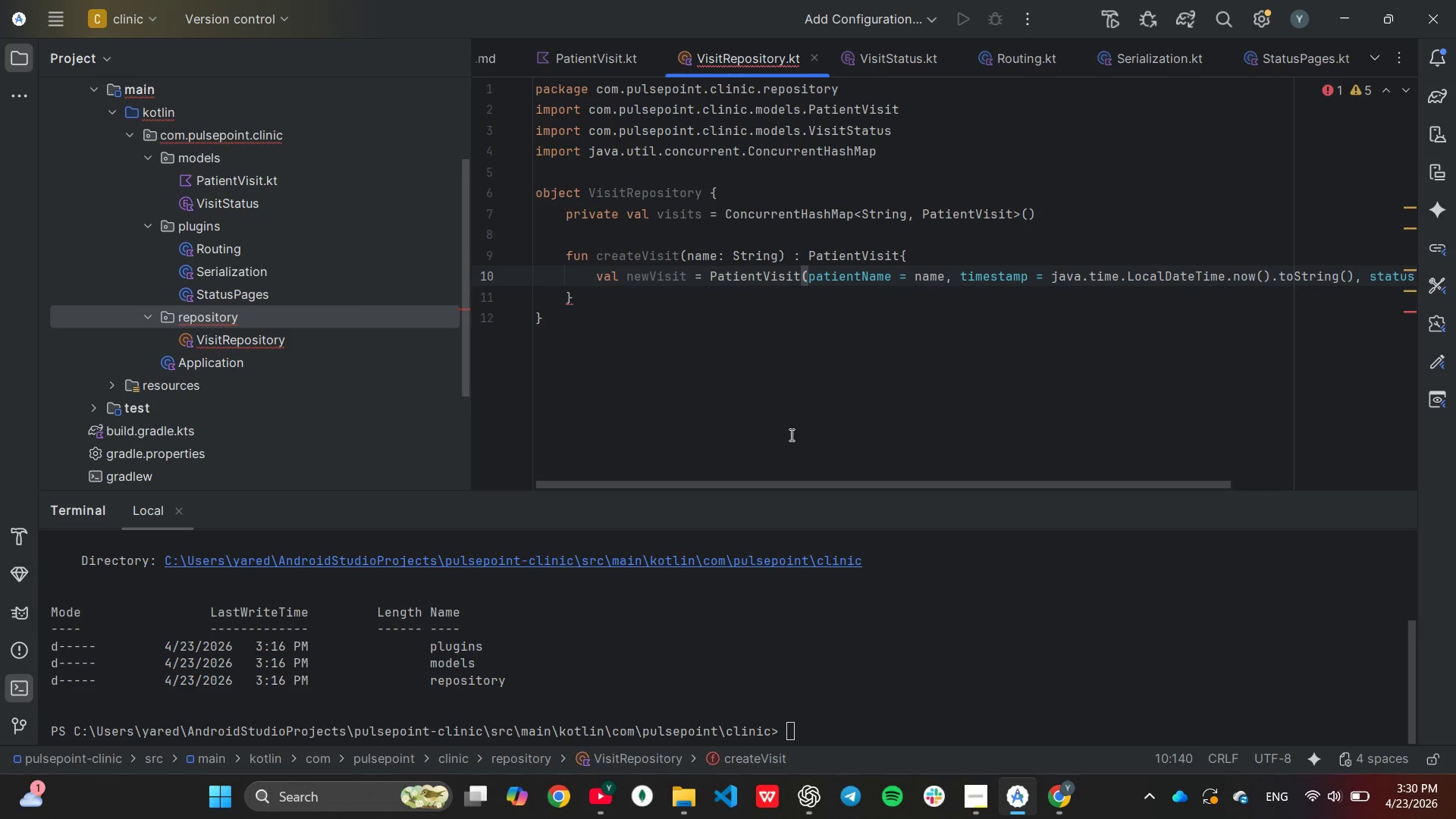 
key(Enter)
 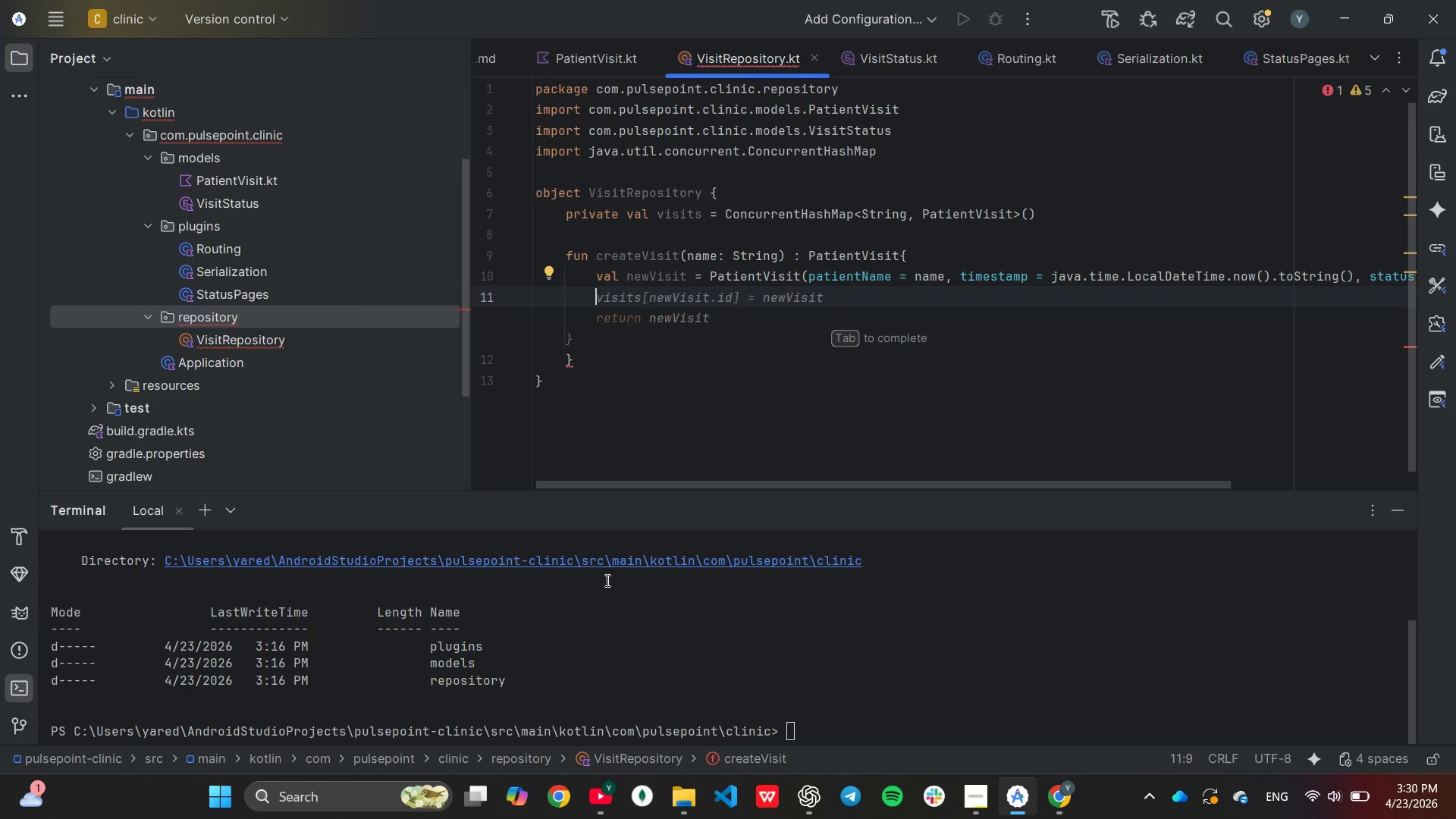 
key(Tab)
 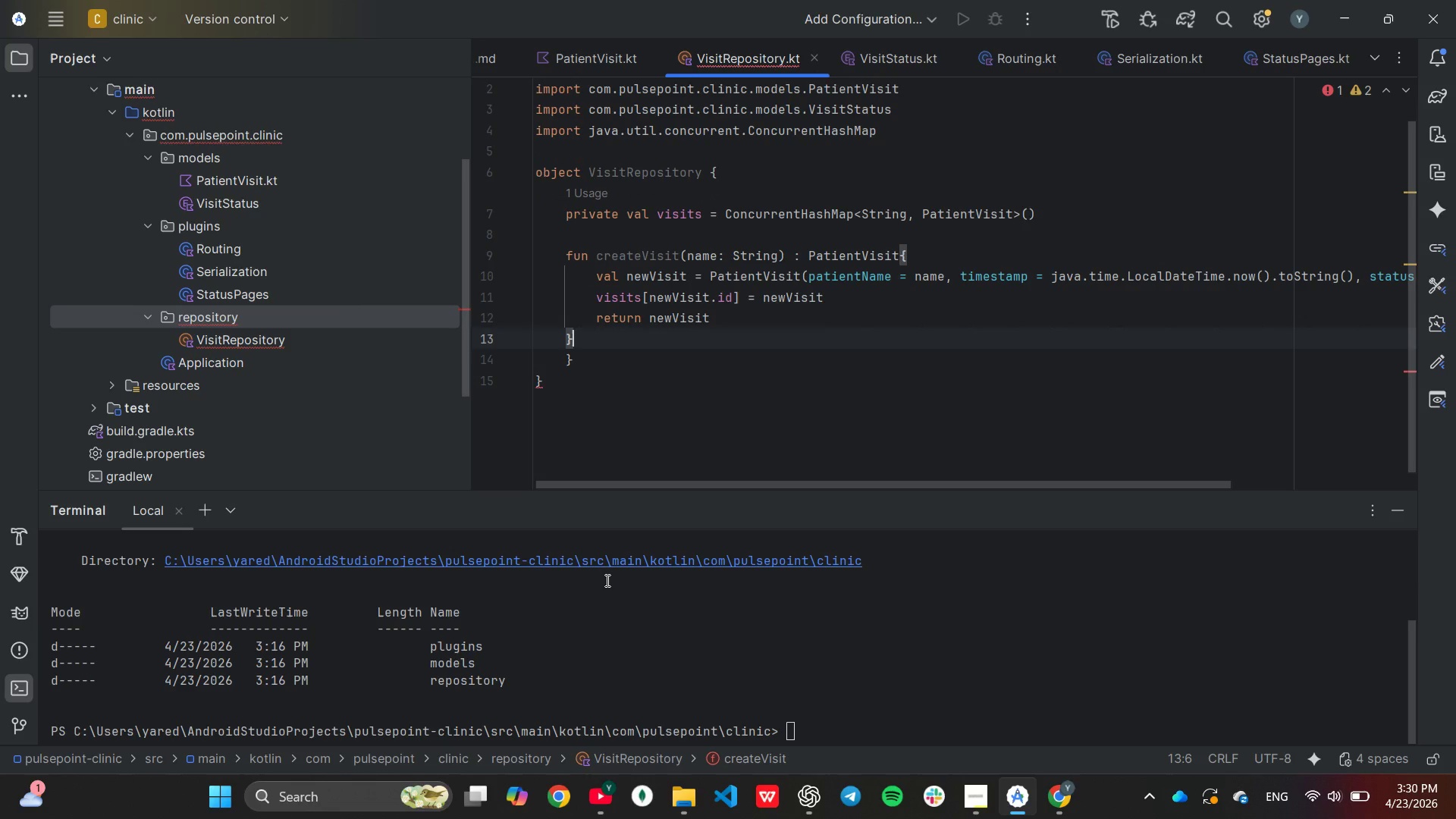 
wait(5.39)
 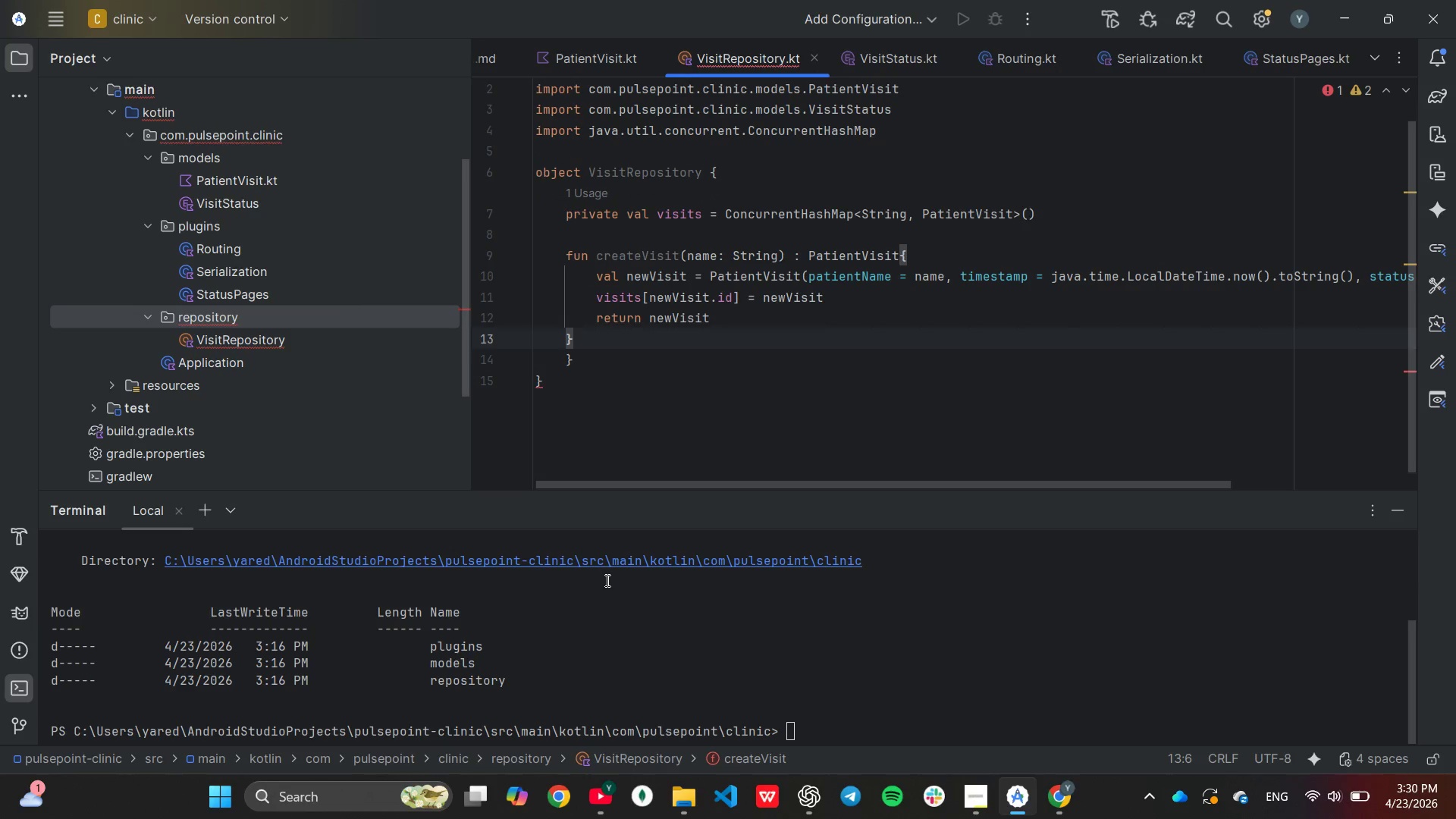 
key(Backspace)
 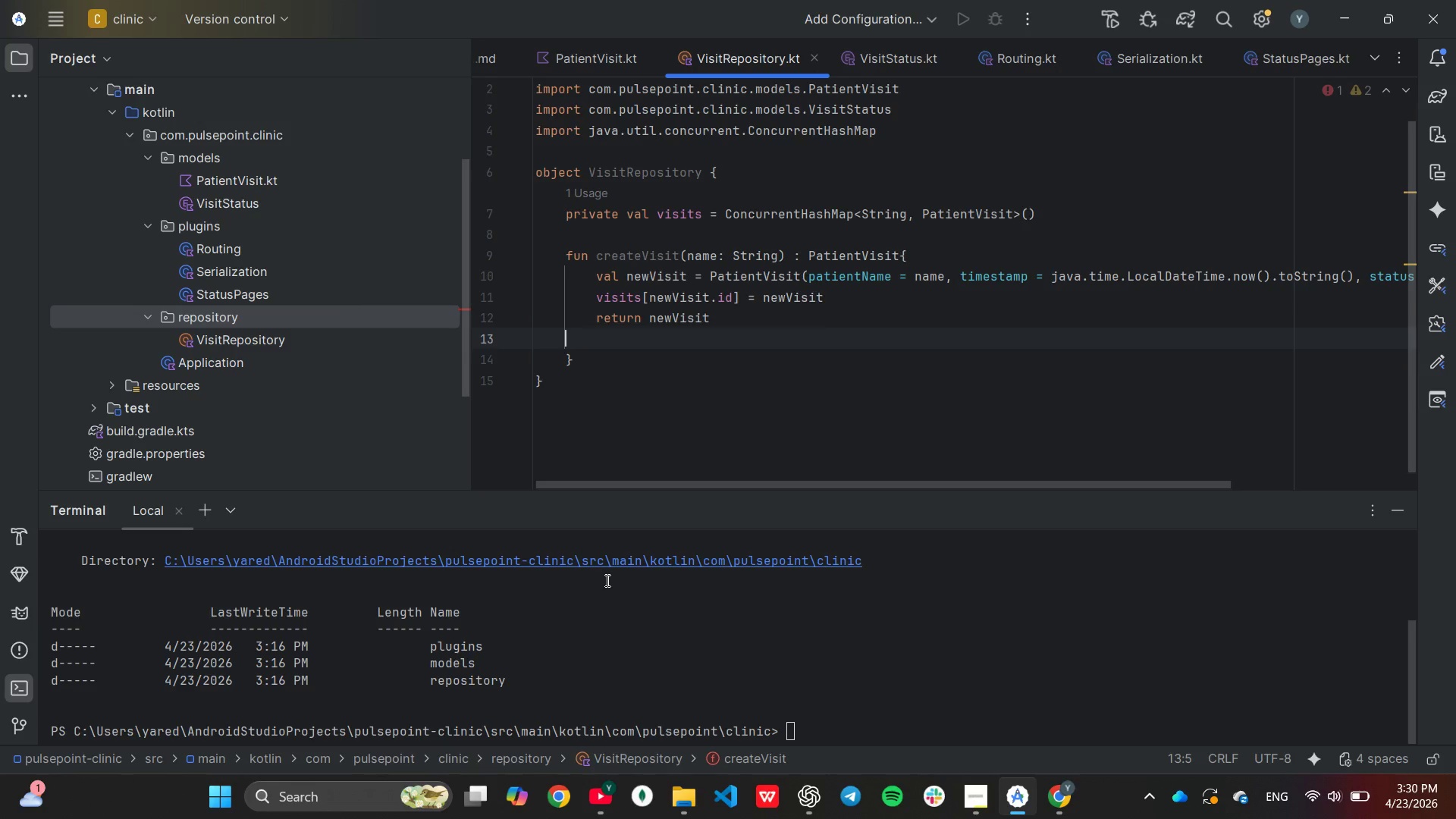 
key(Backspace)
 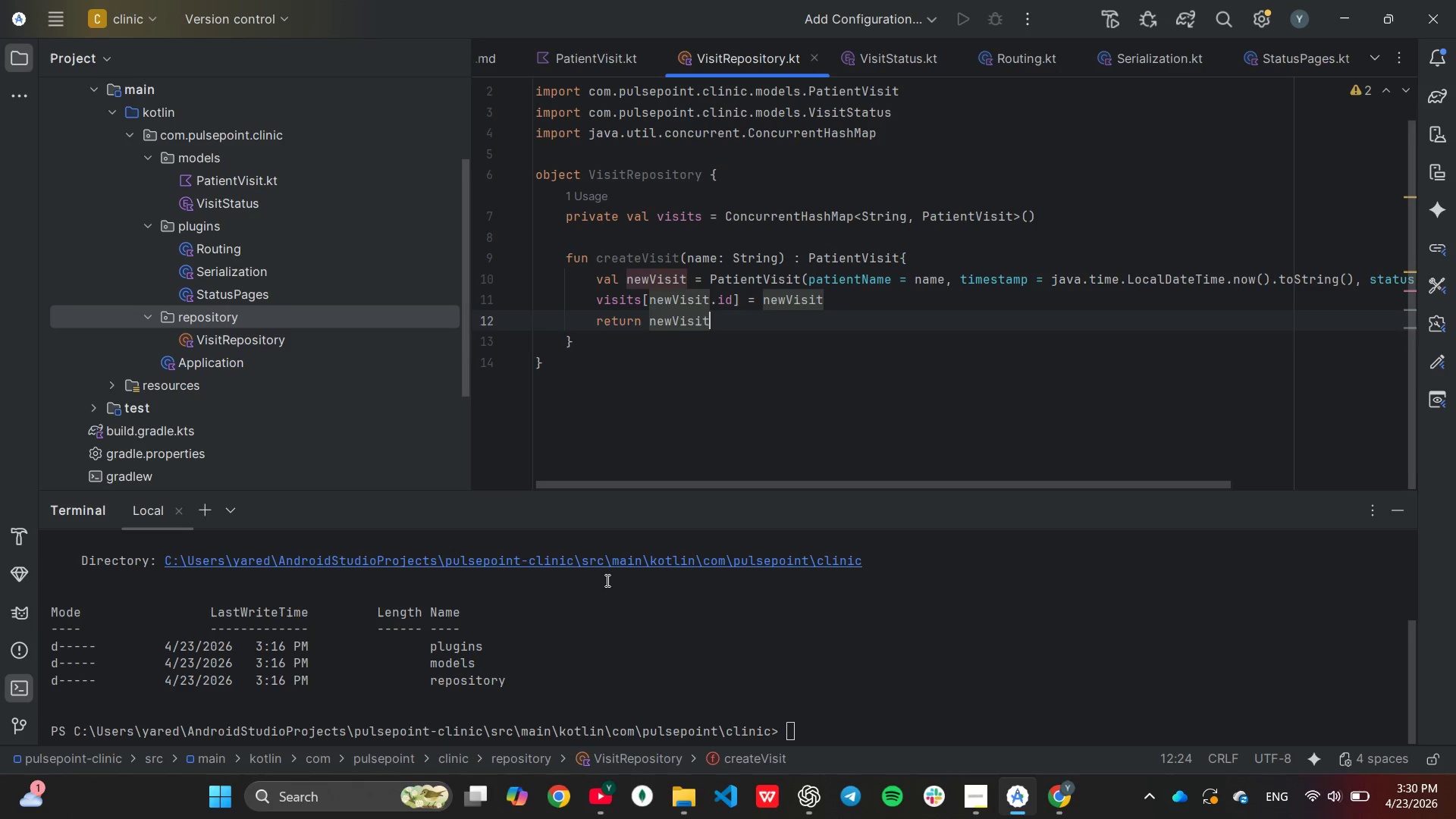 
key(ArrowDown)
 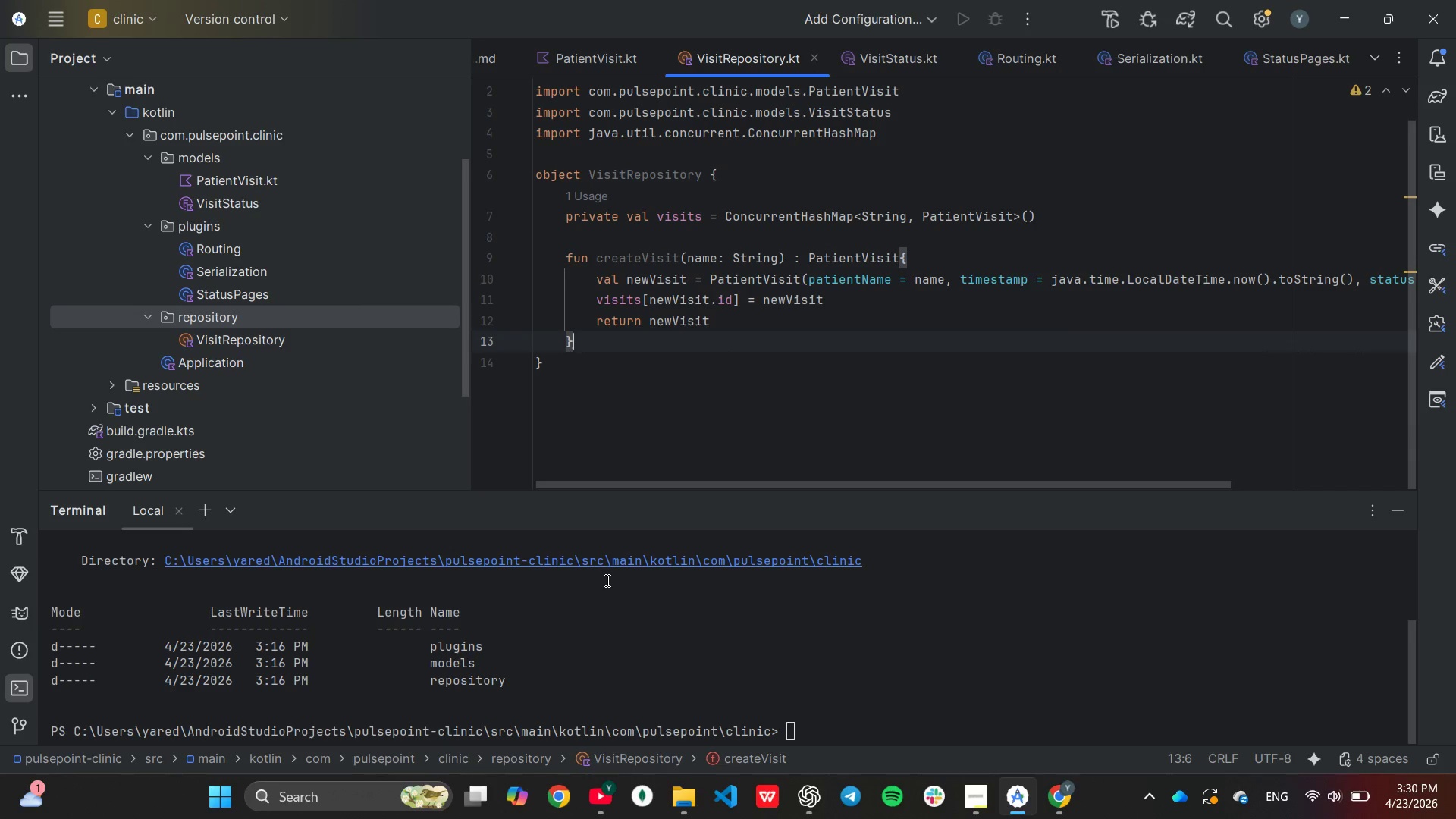 
key(Enter)
 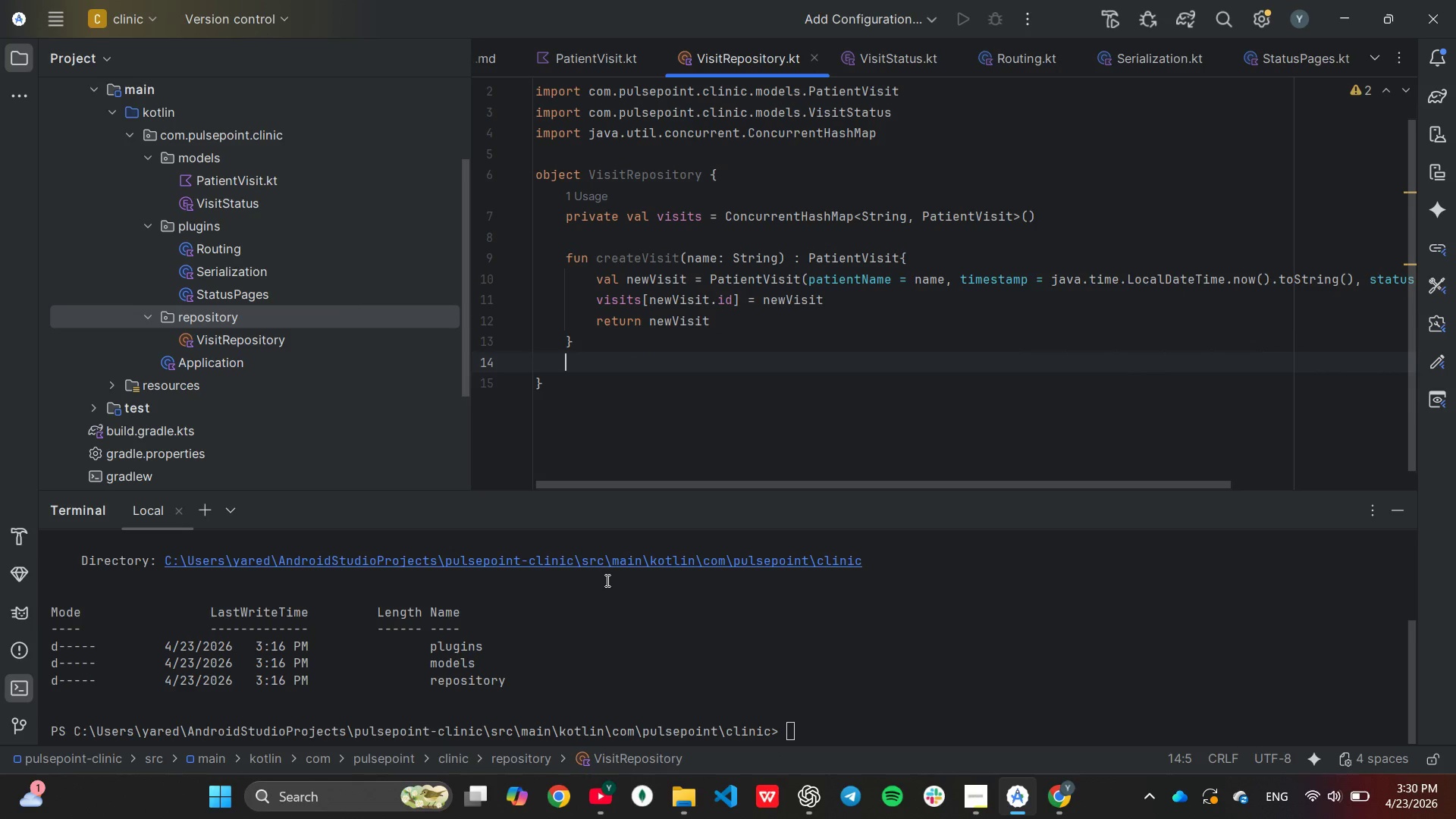 
type(fun getAllActiveVisists)
key(Backspace)
key(Backspace)
key(Backspace)
type(ts)
 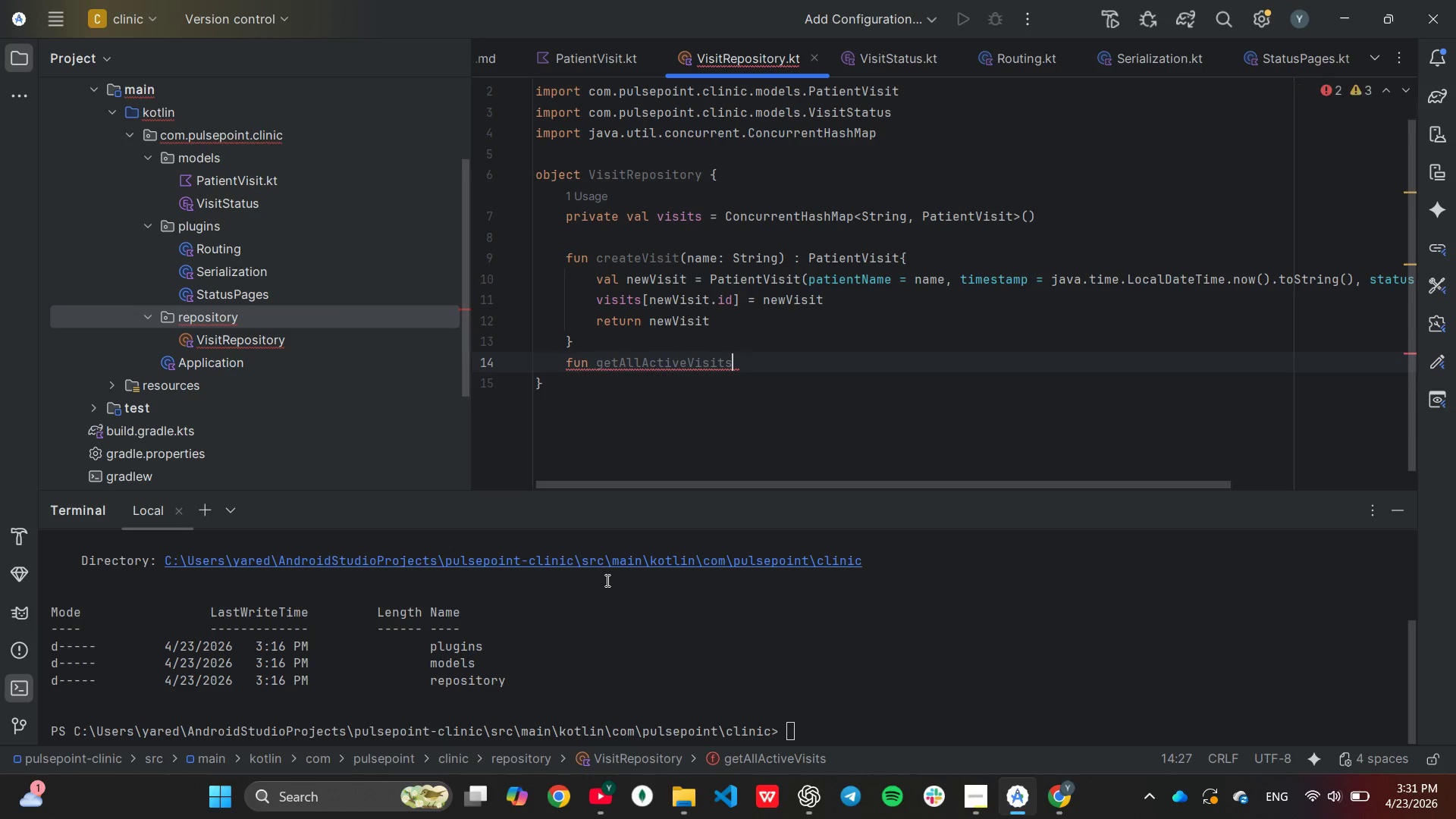 
wait(7.11)
 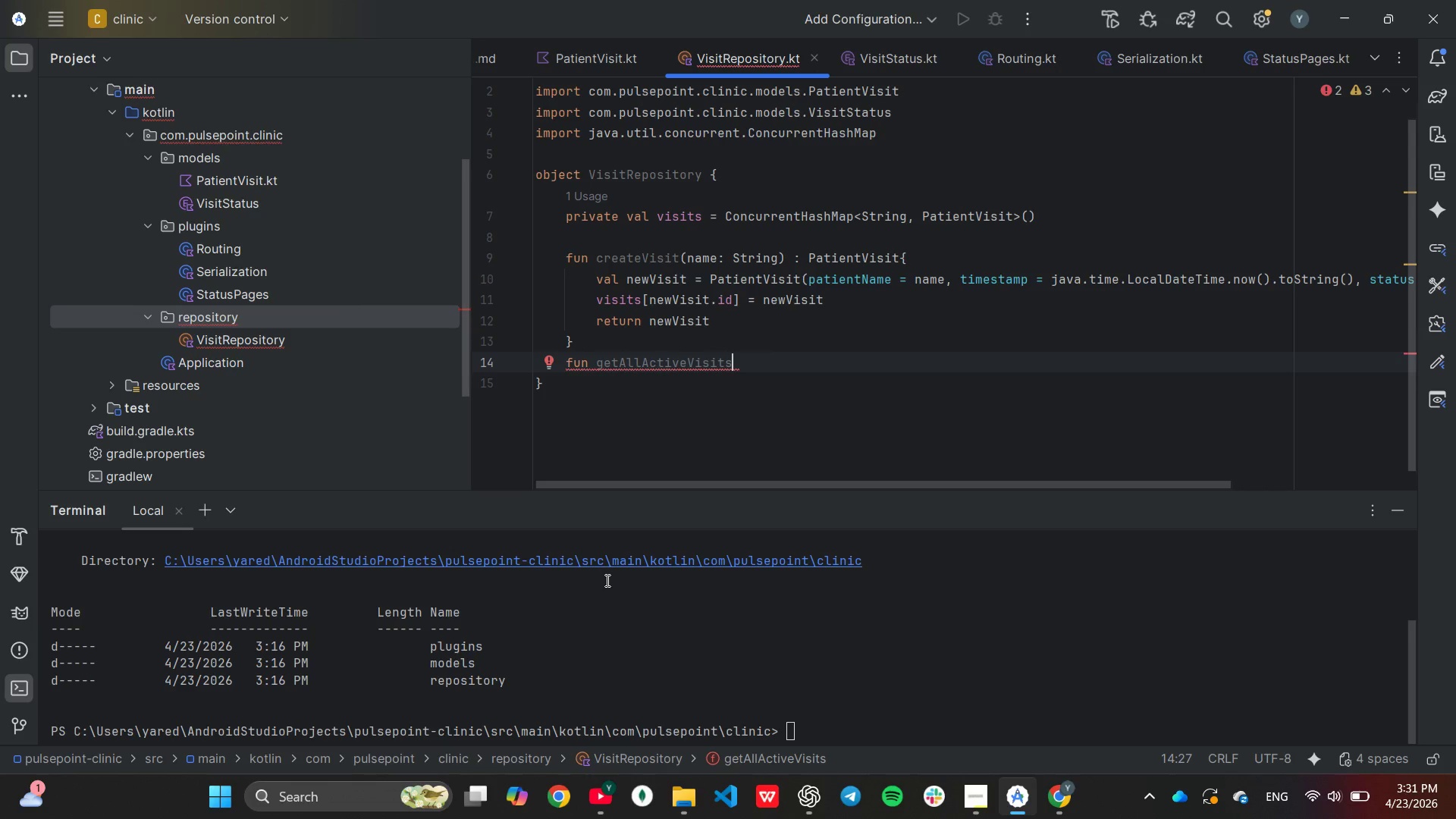 
key(Shift+9)
 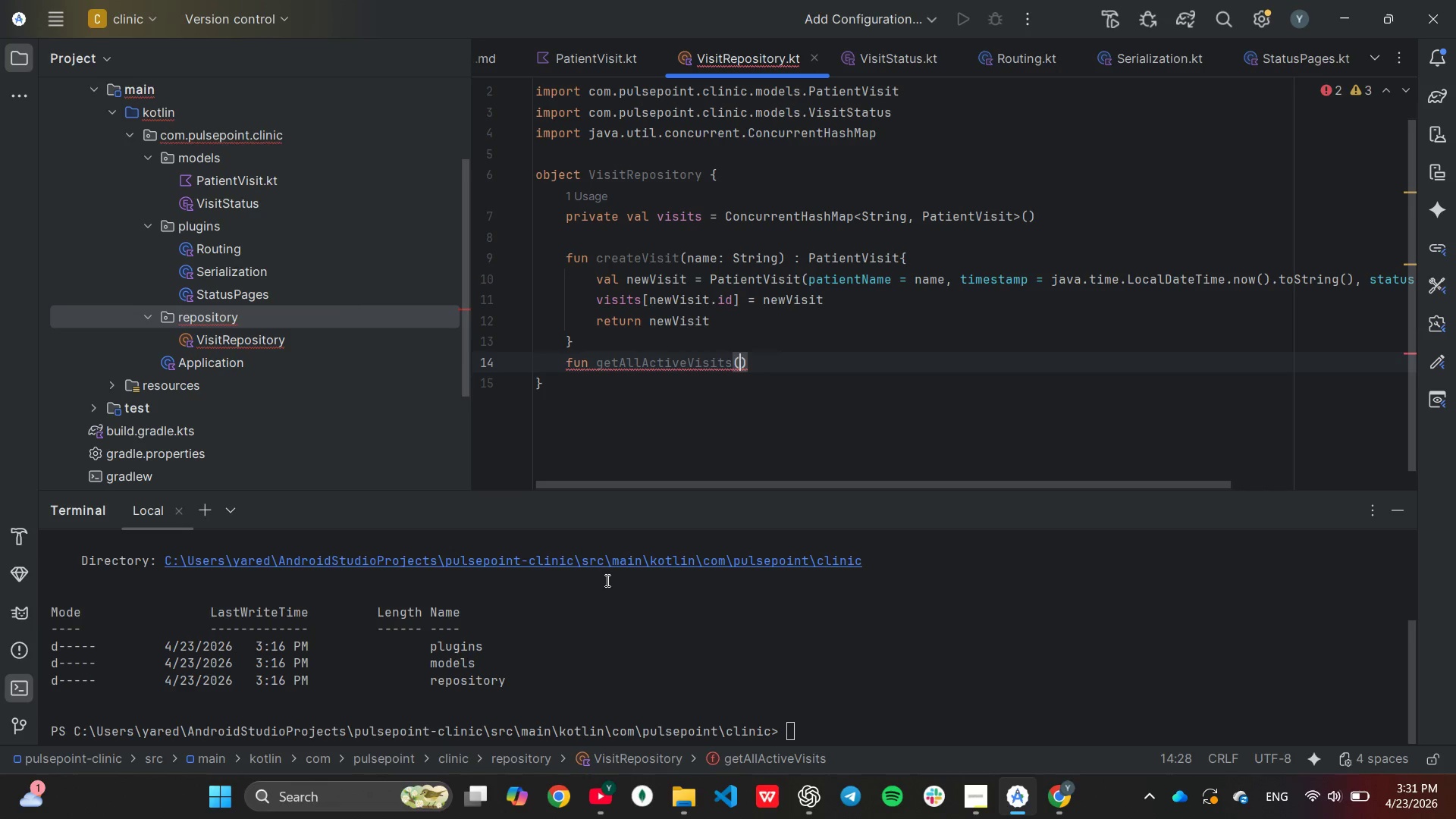 
key(ArrowRight)
 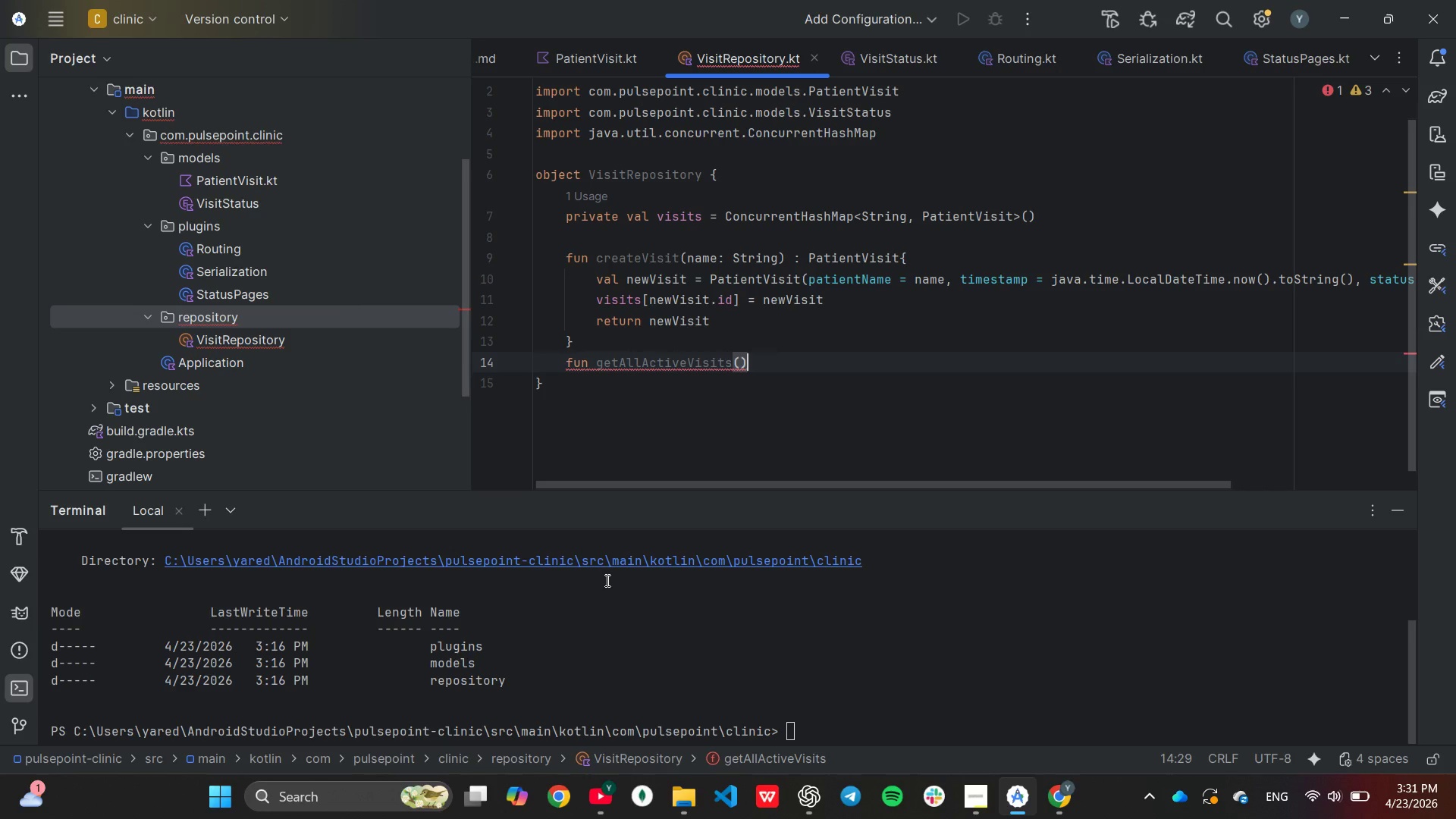 
type(: List)
 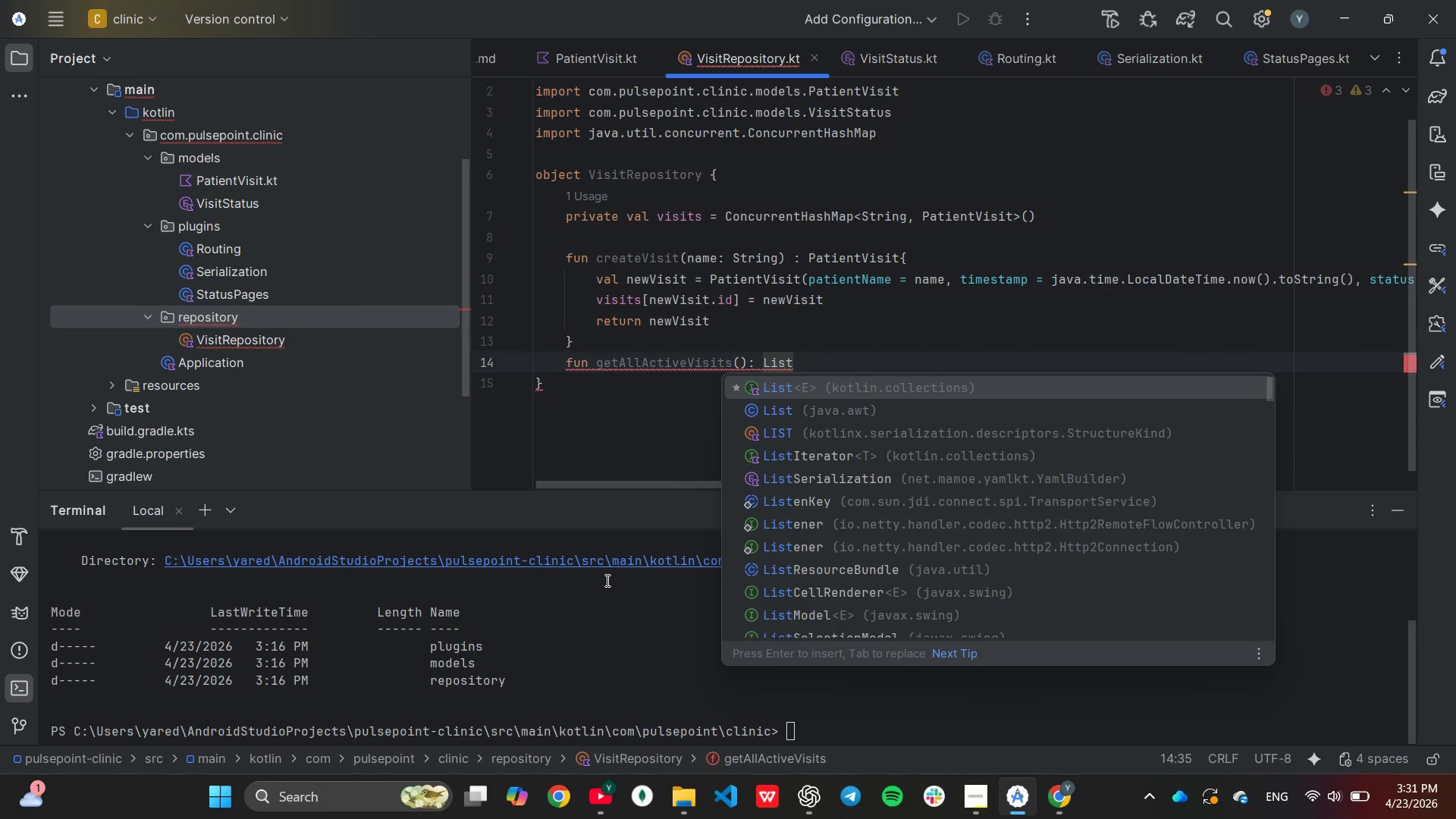 
key(Enter)
 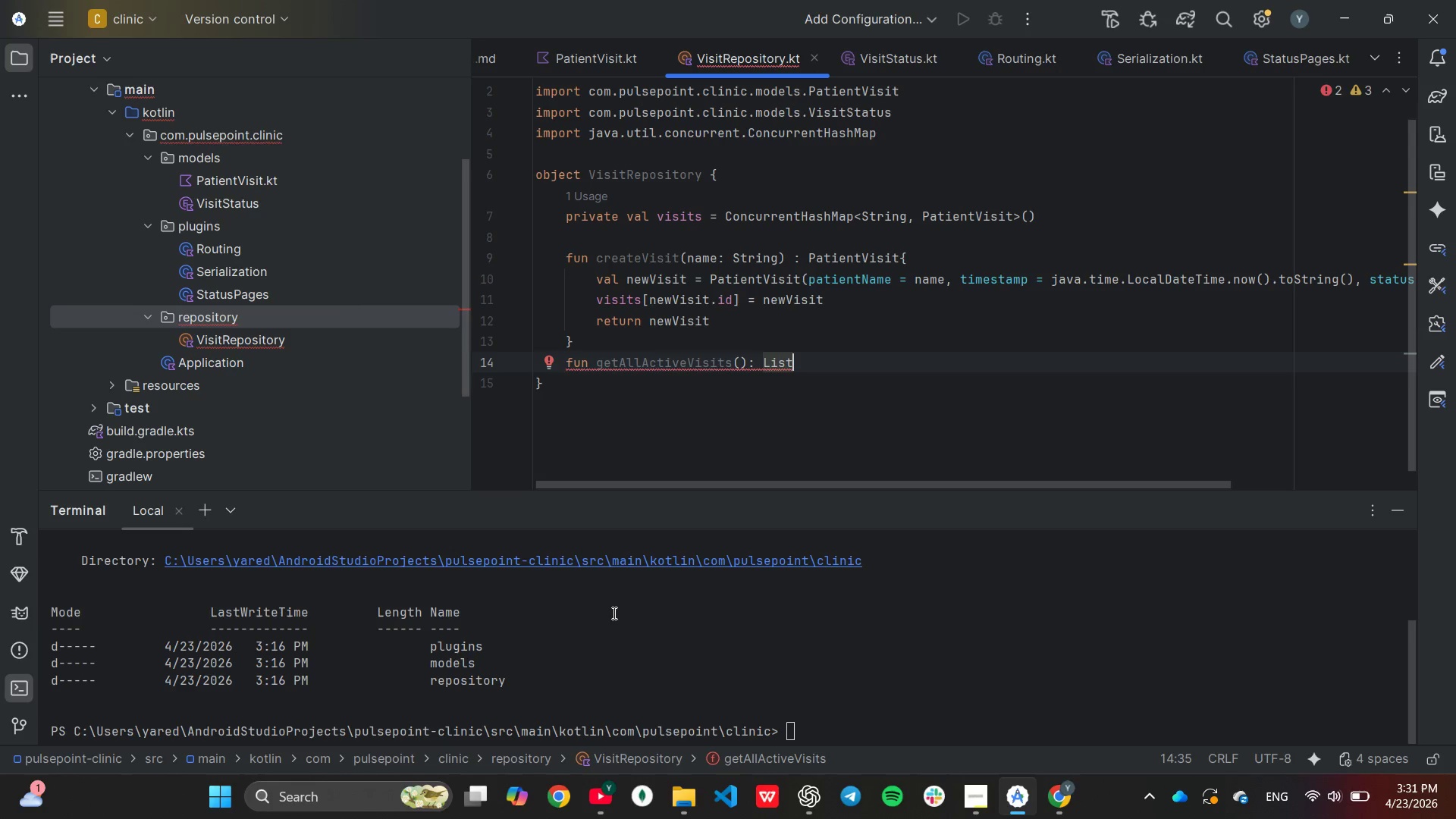 
type(,)
key(Backspace)
type(<Pa)
 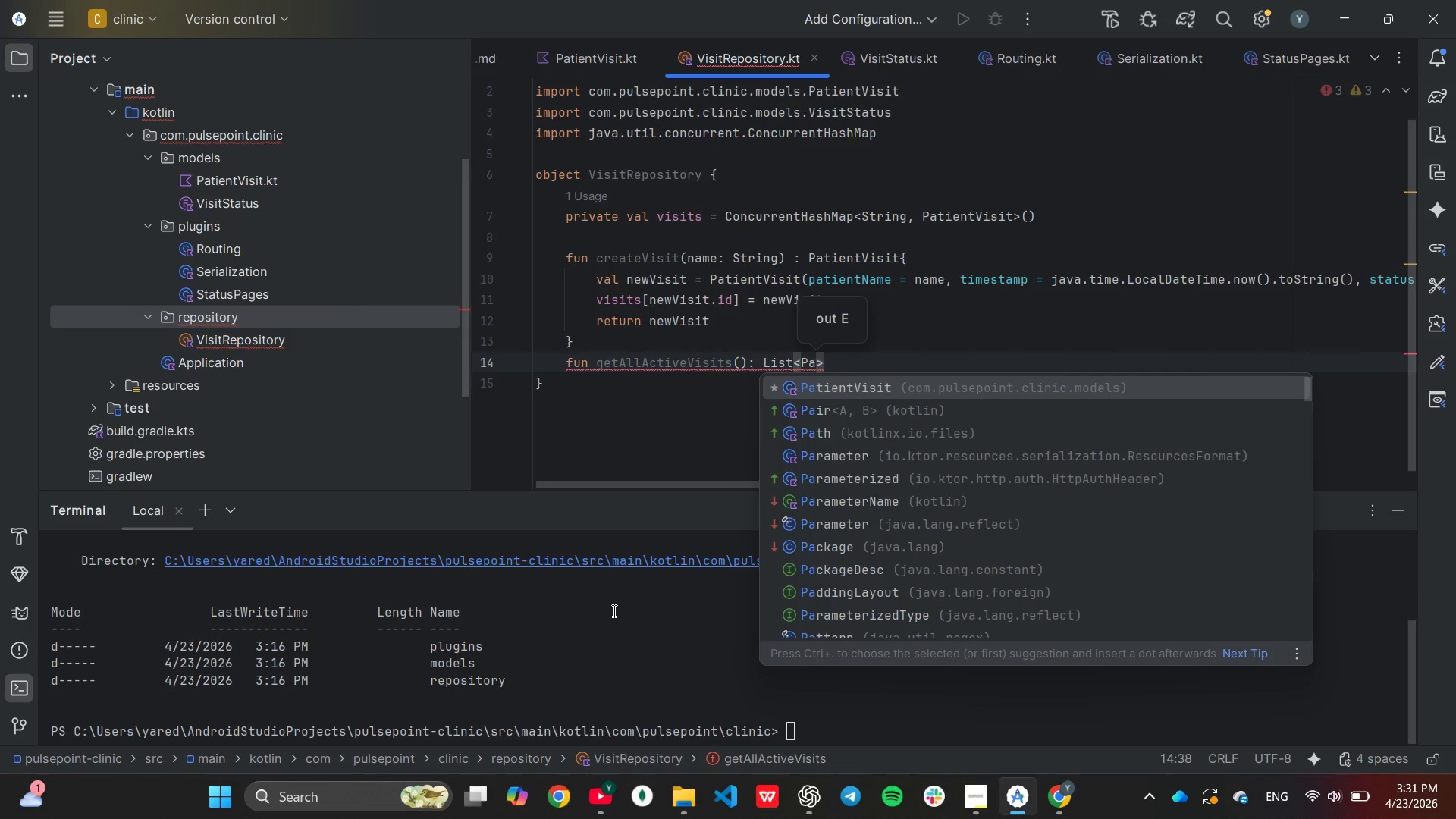 
key(Enter)
 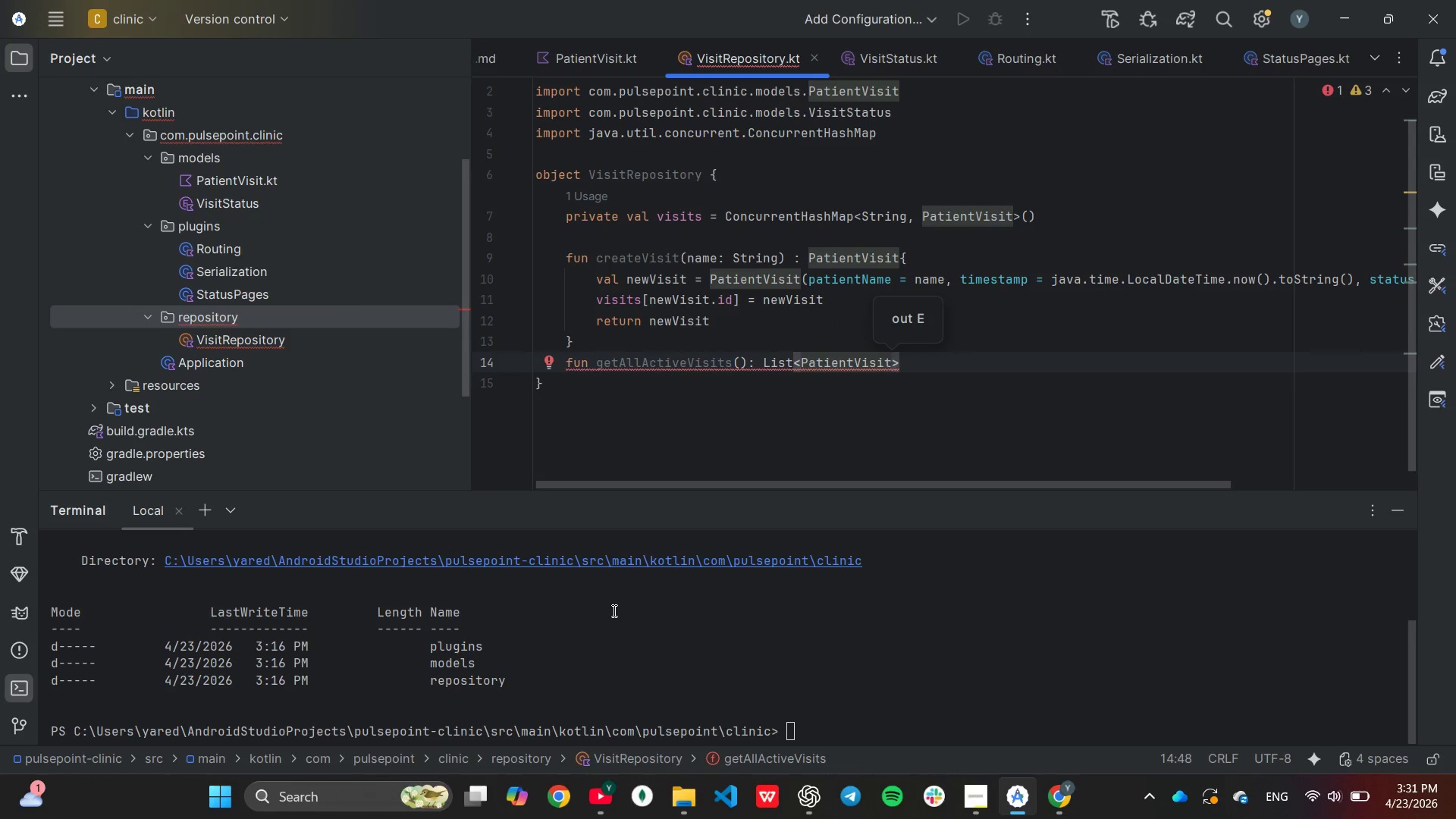 
key(ArrowRight)
 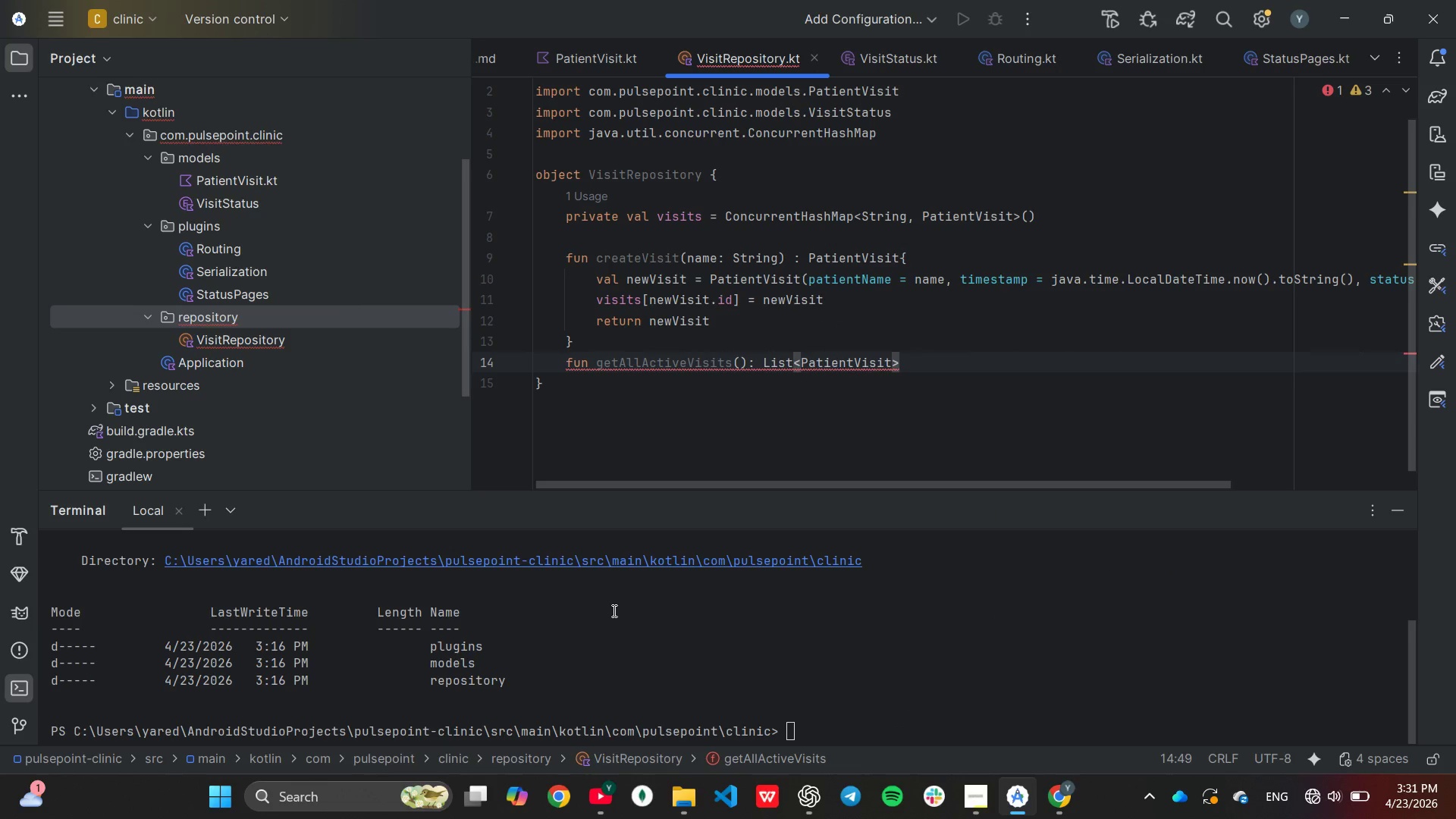 
key(Shift+BracketLeft)
 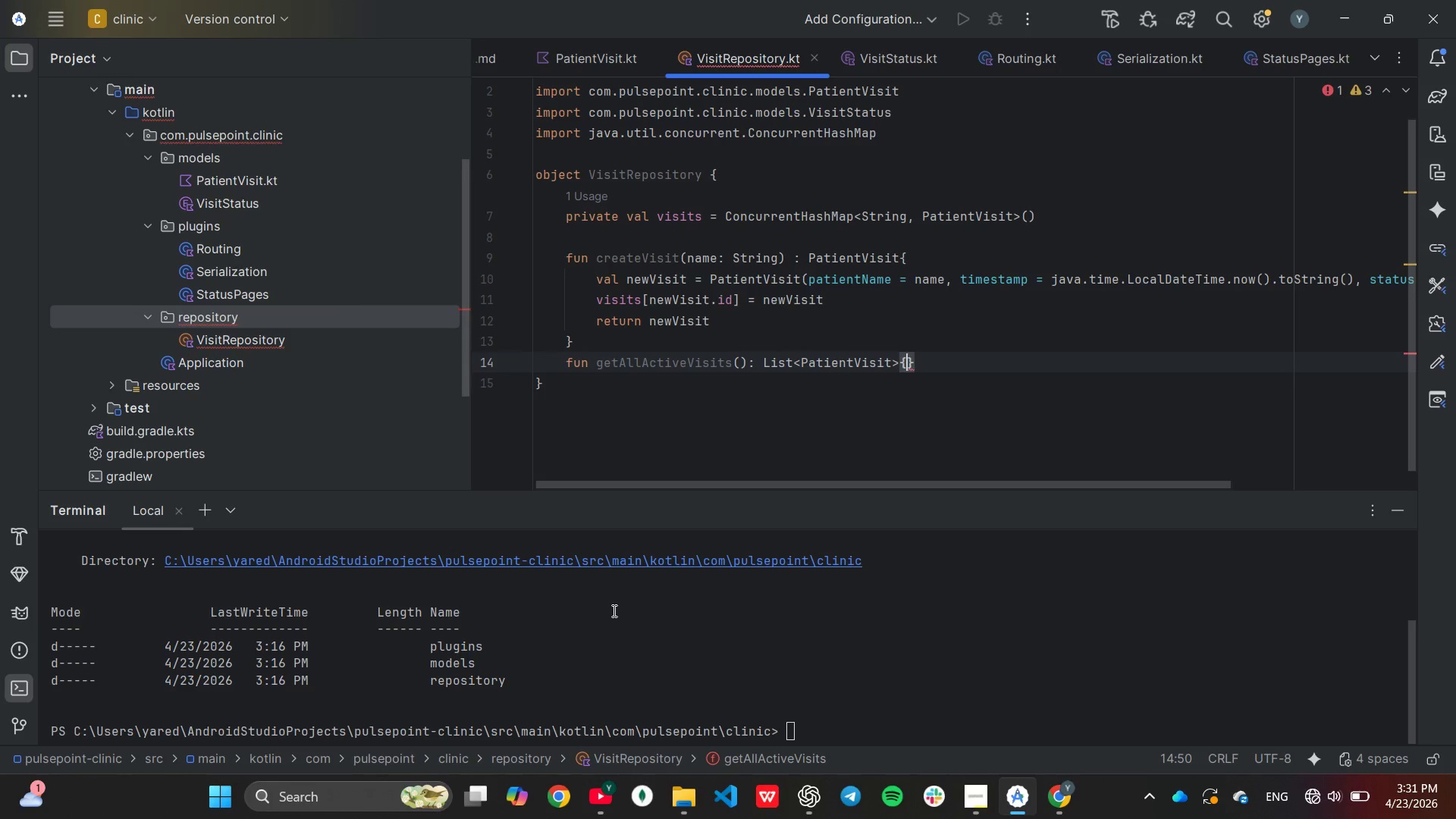 
key(Enter)
 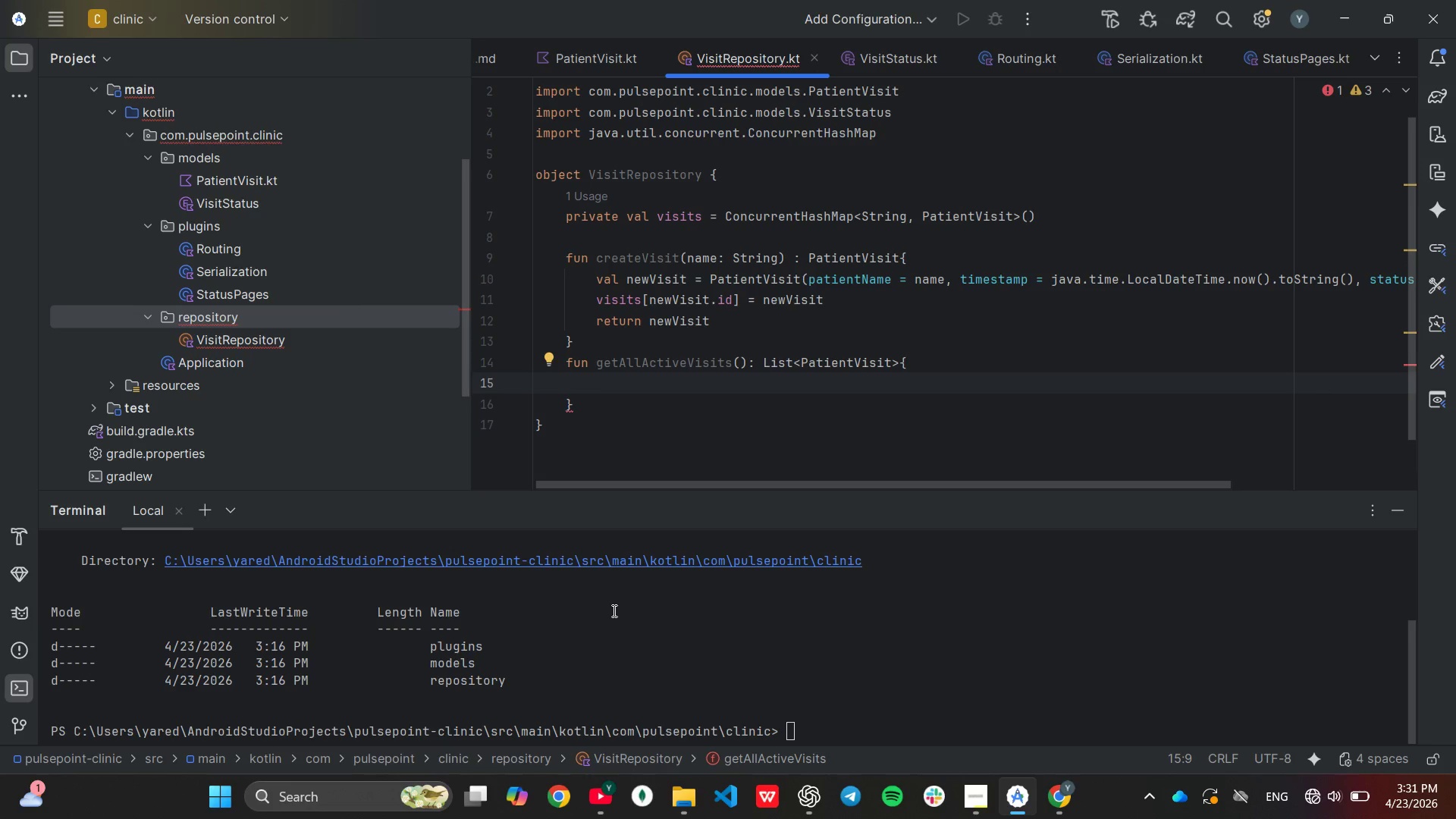 
wait(8.66)
 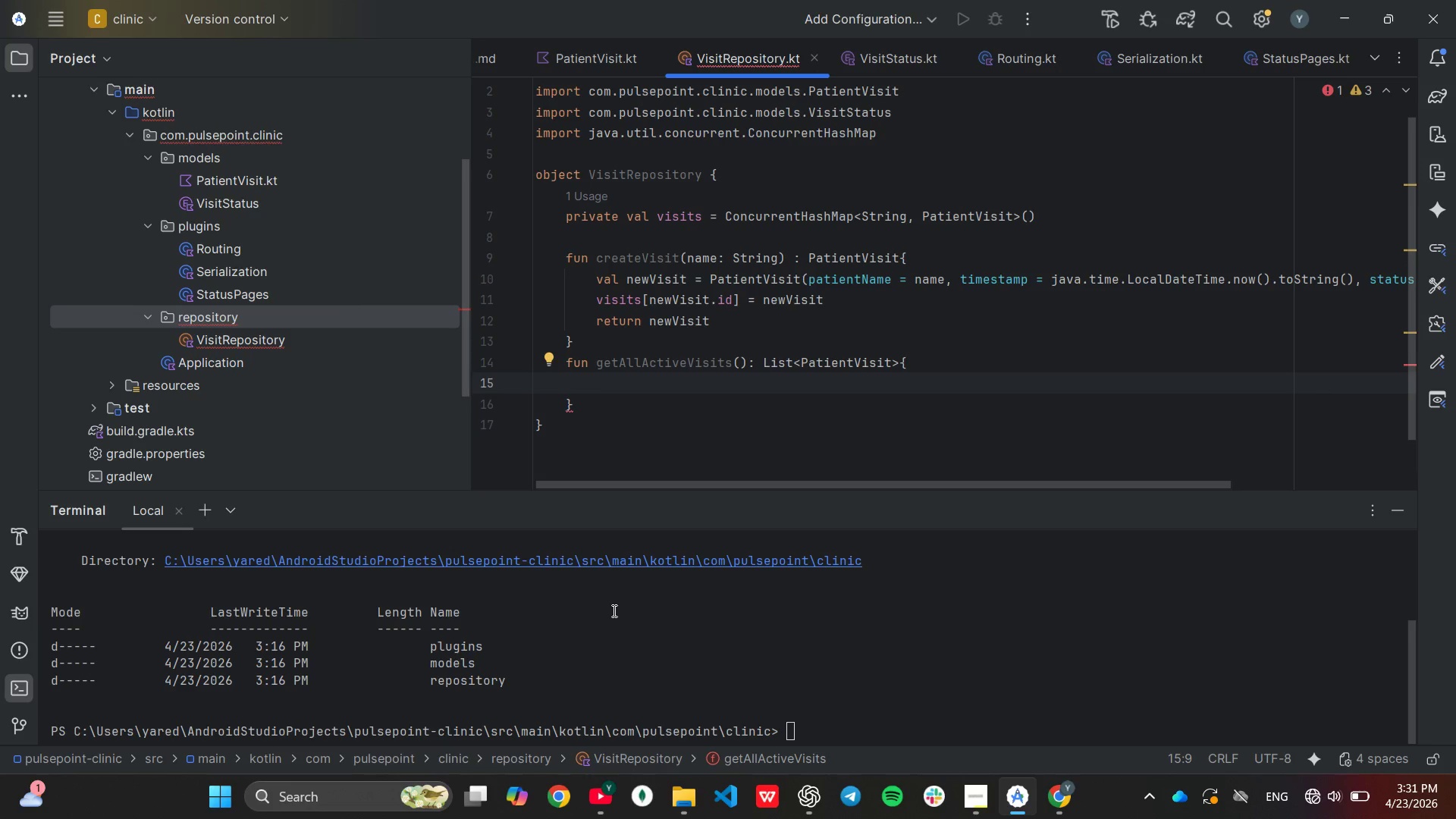 
type(retu)
 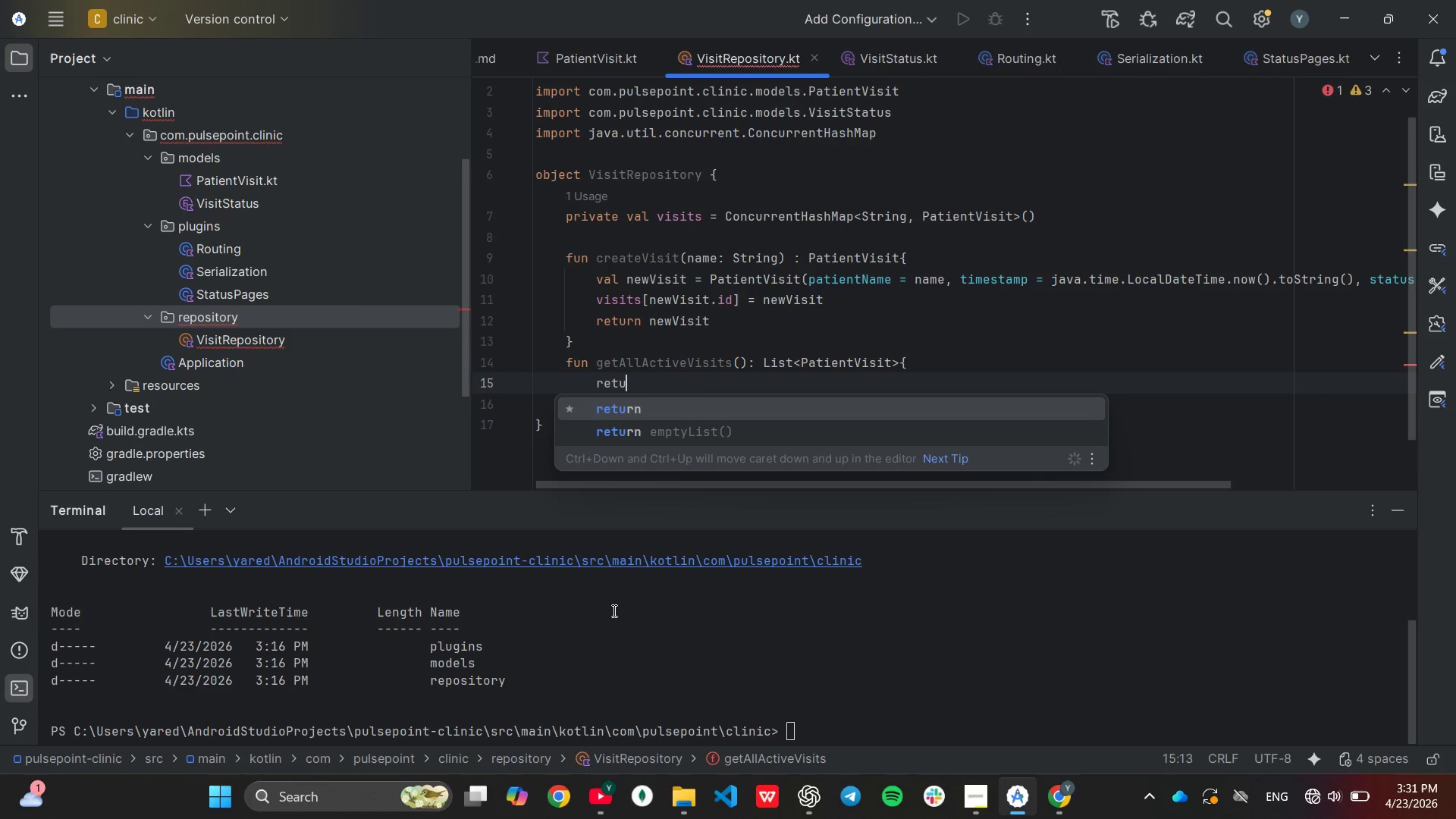 
key(Enter)
 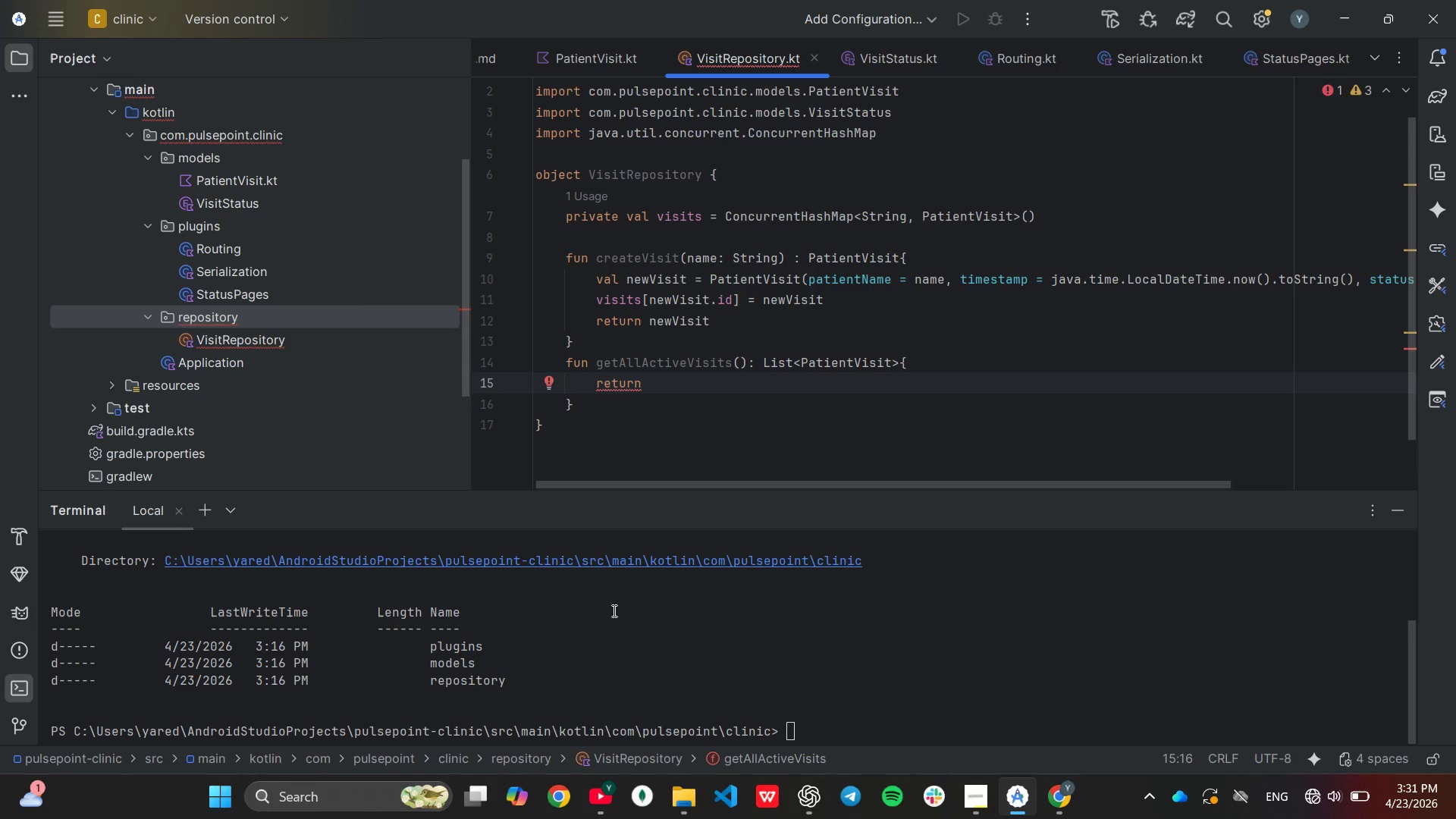 
type(vis)
 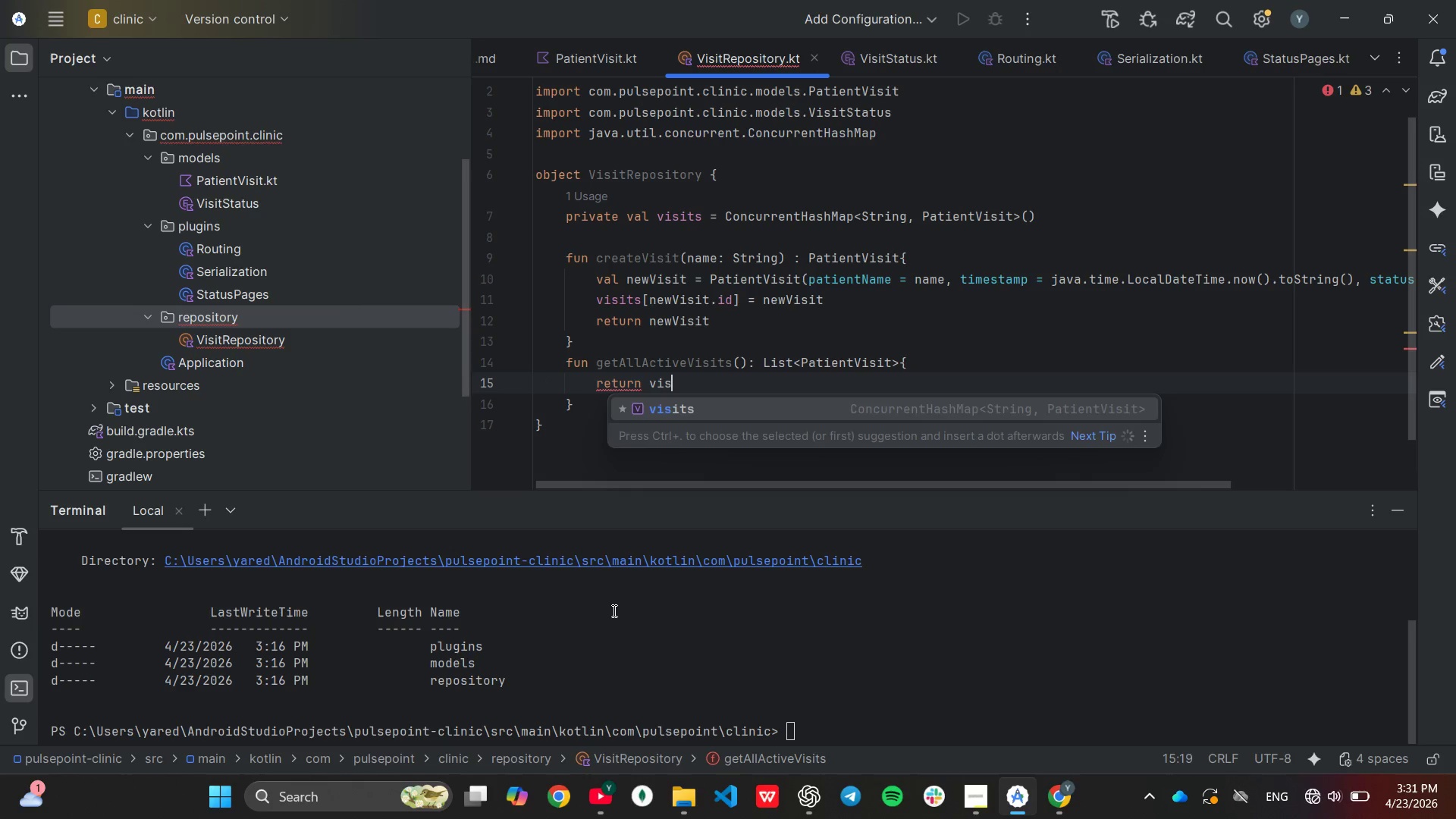 
key(Enter)
 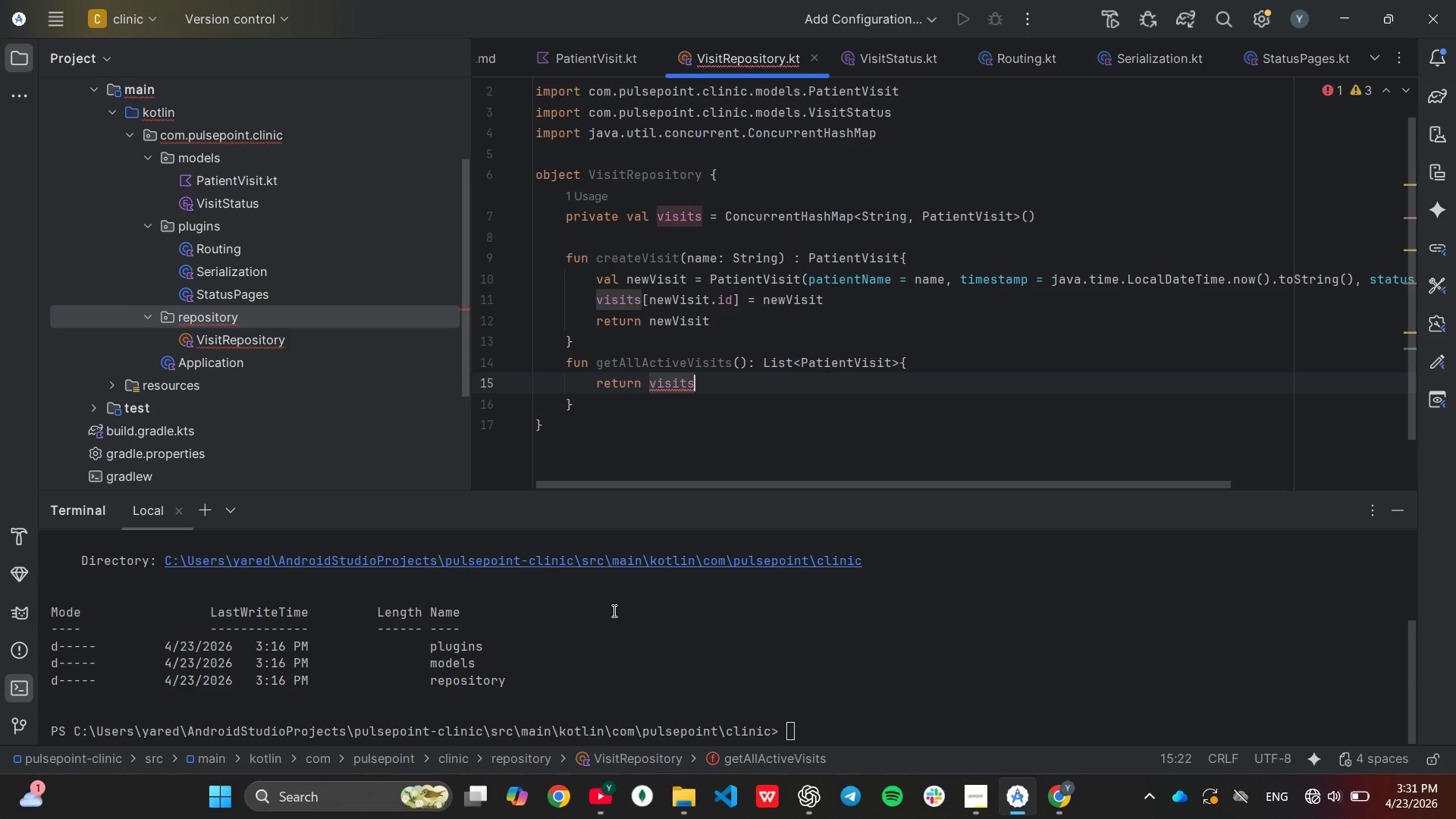 
type(.value)
 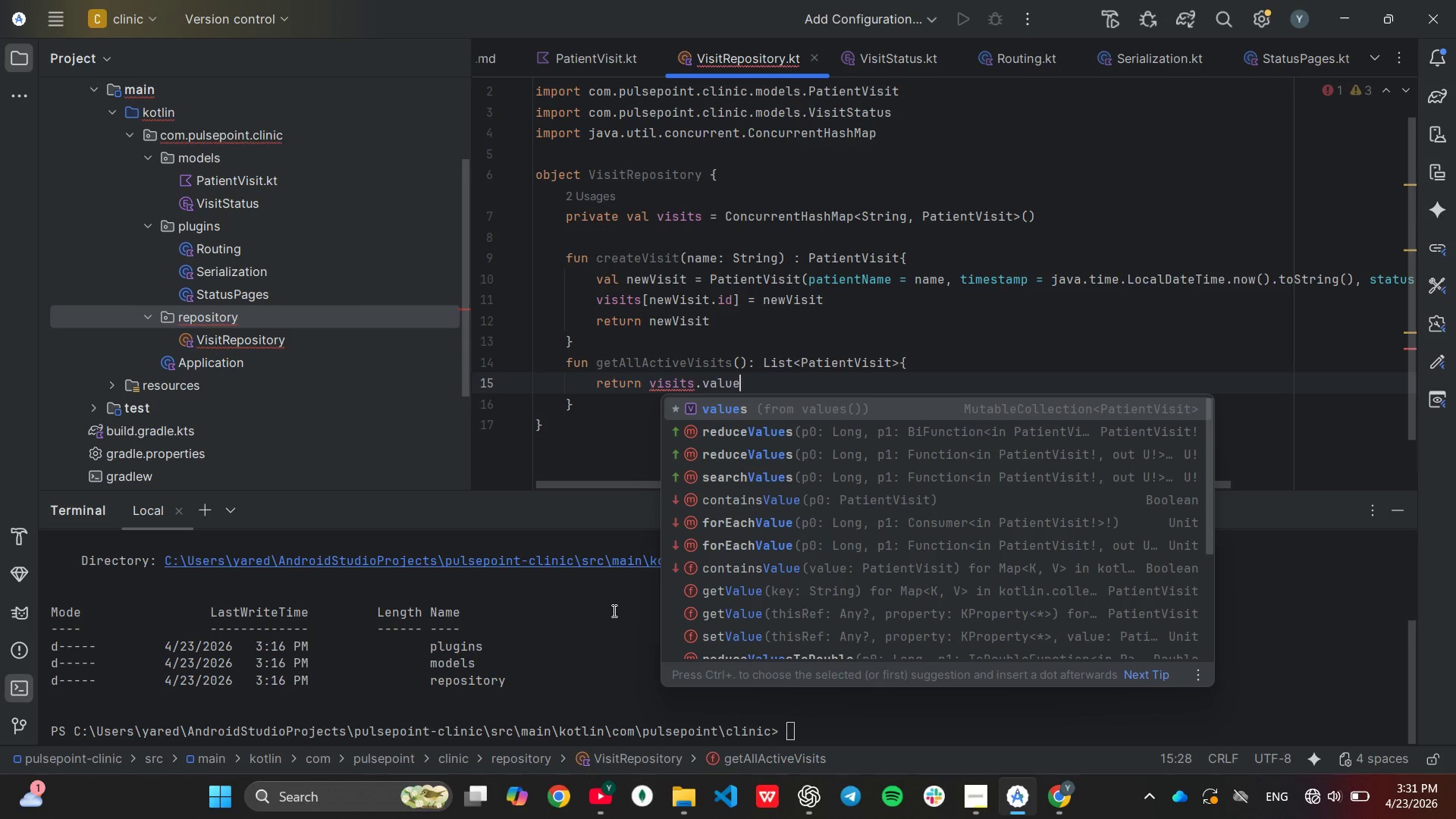 
key(Enter)
 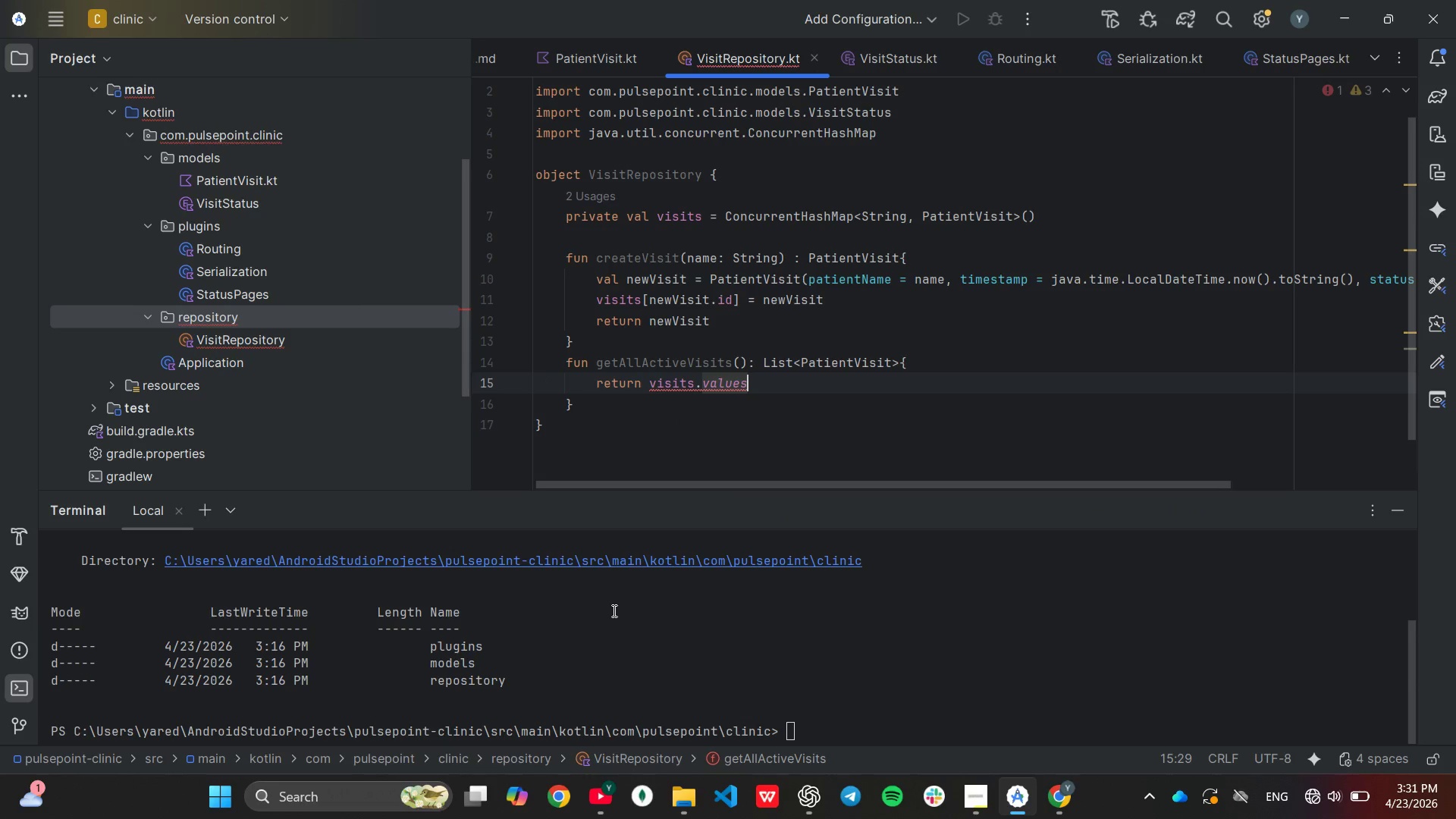 
type(.fil)
 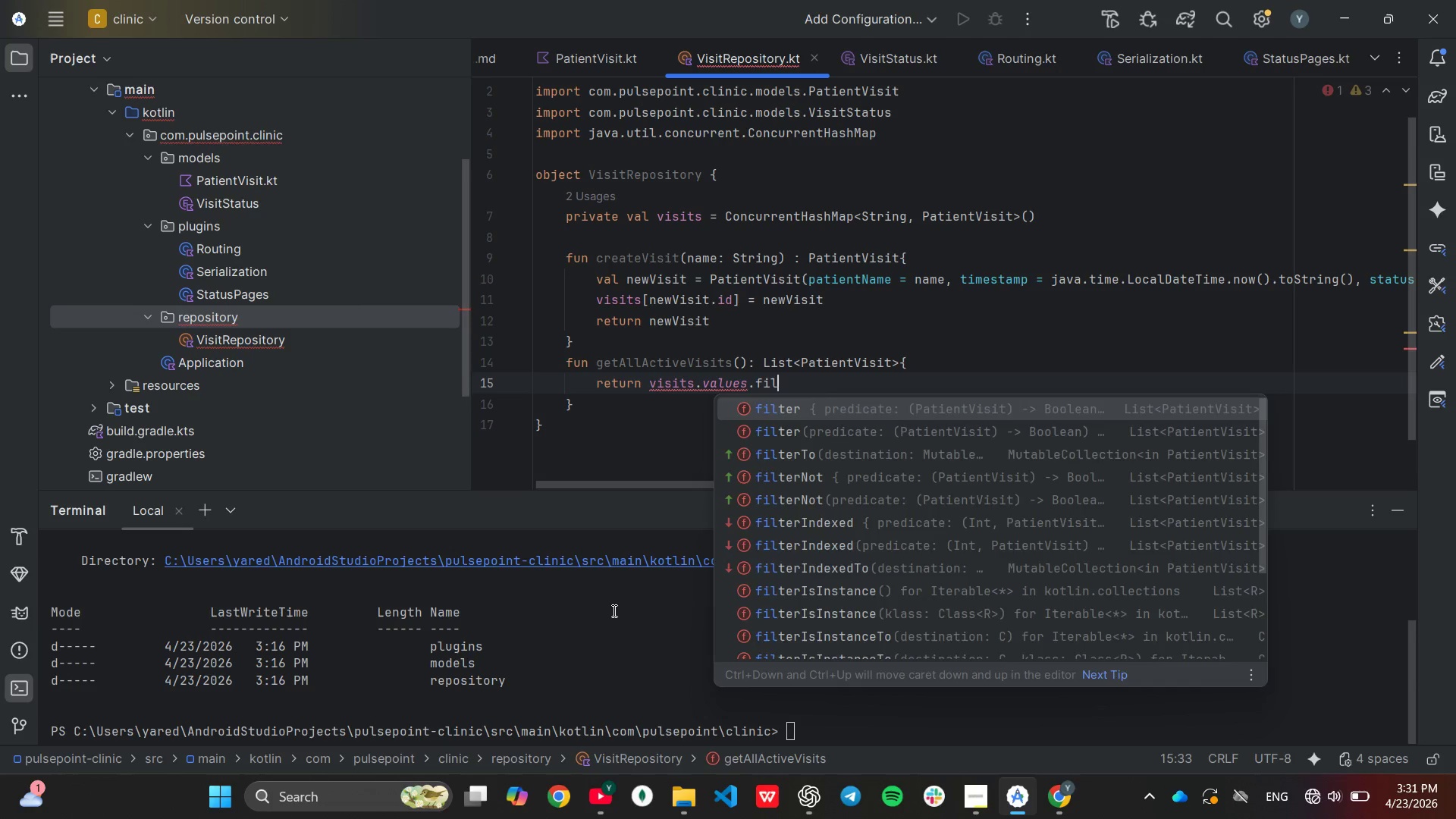 
key(Enter)
 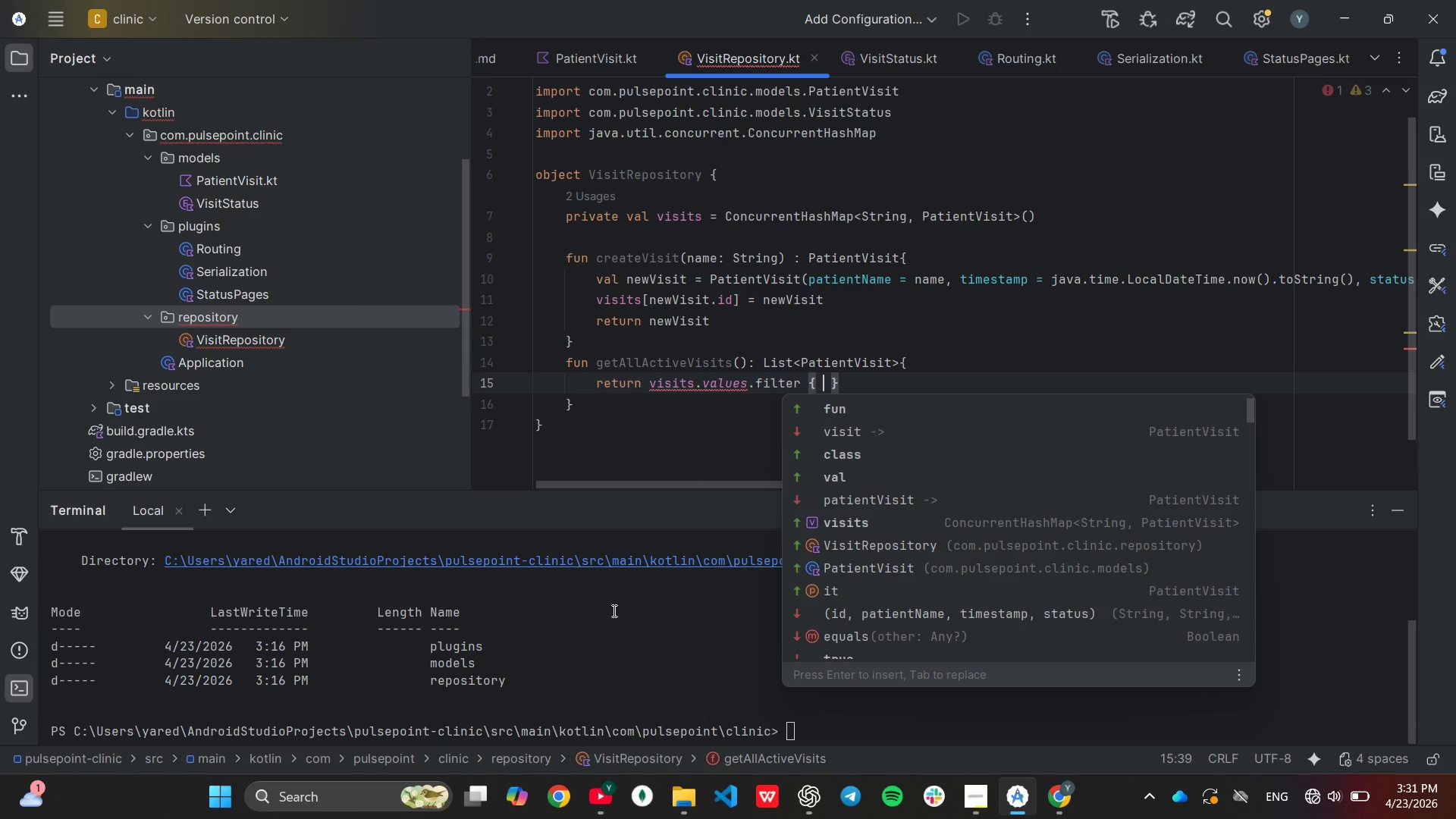 
type(it.st)
 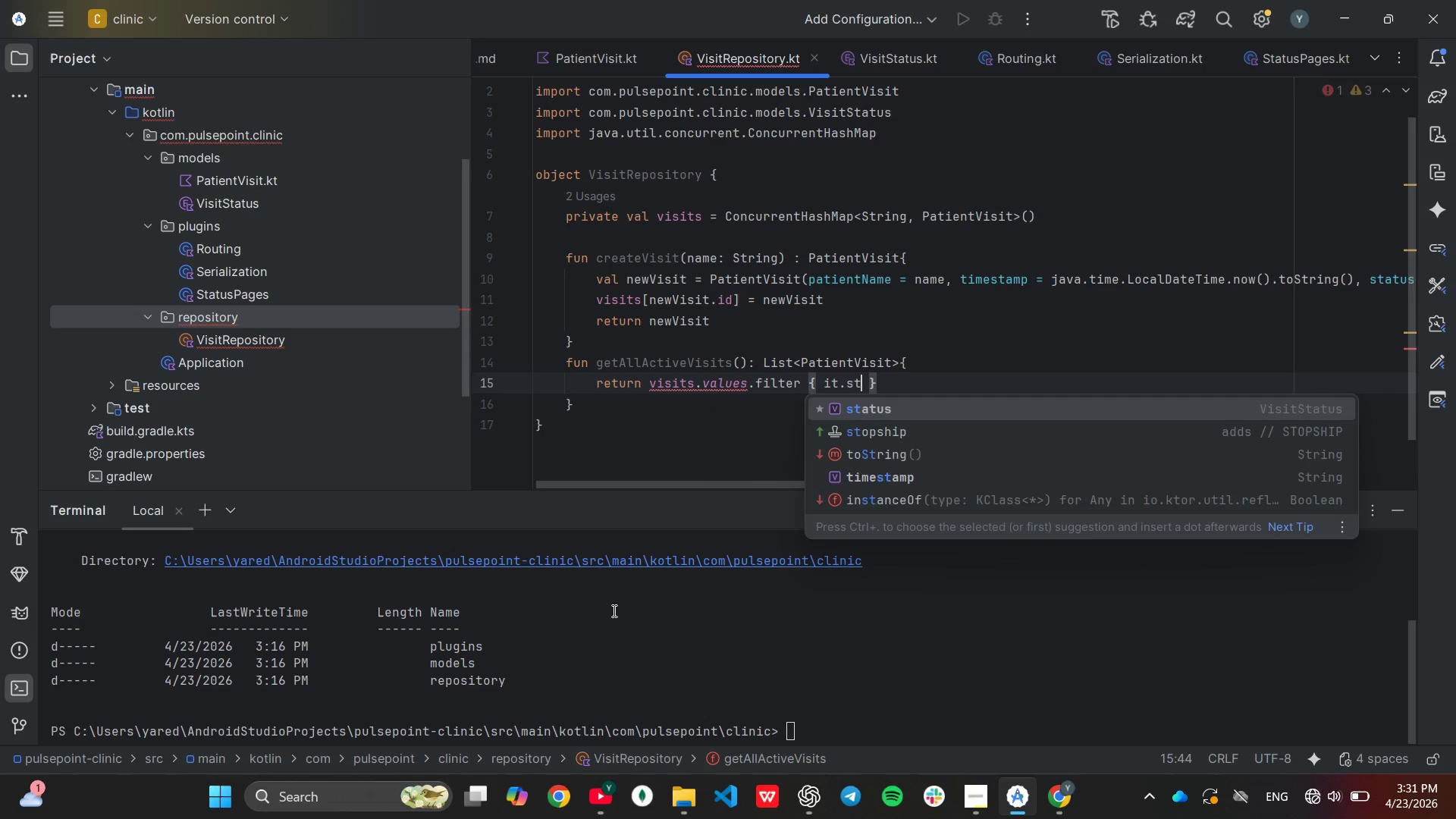 
key(Enter)
 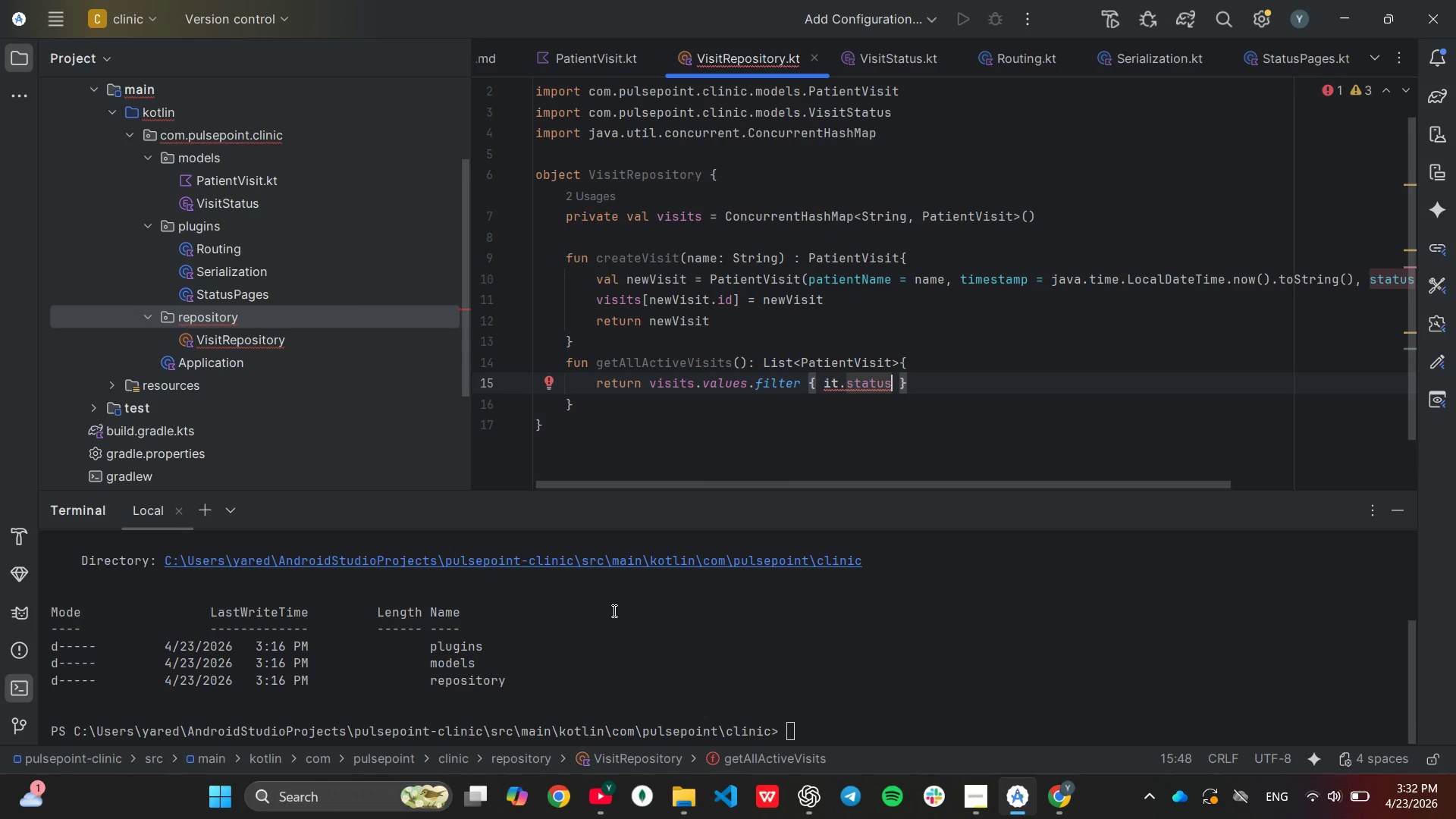 
type( != Vis)
 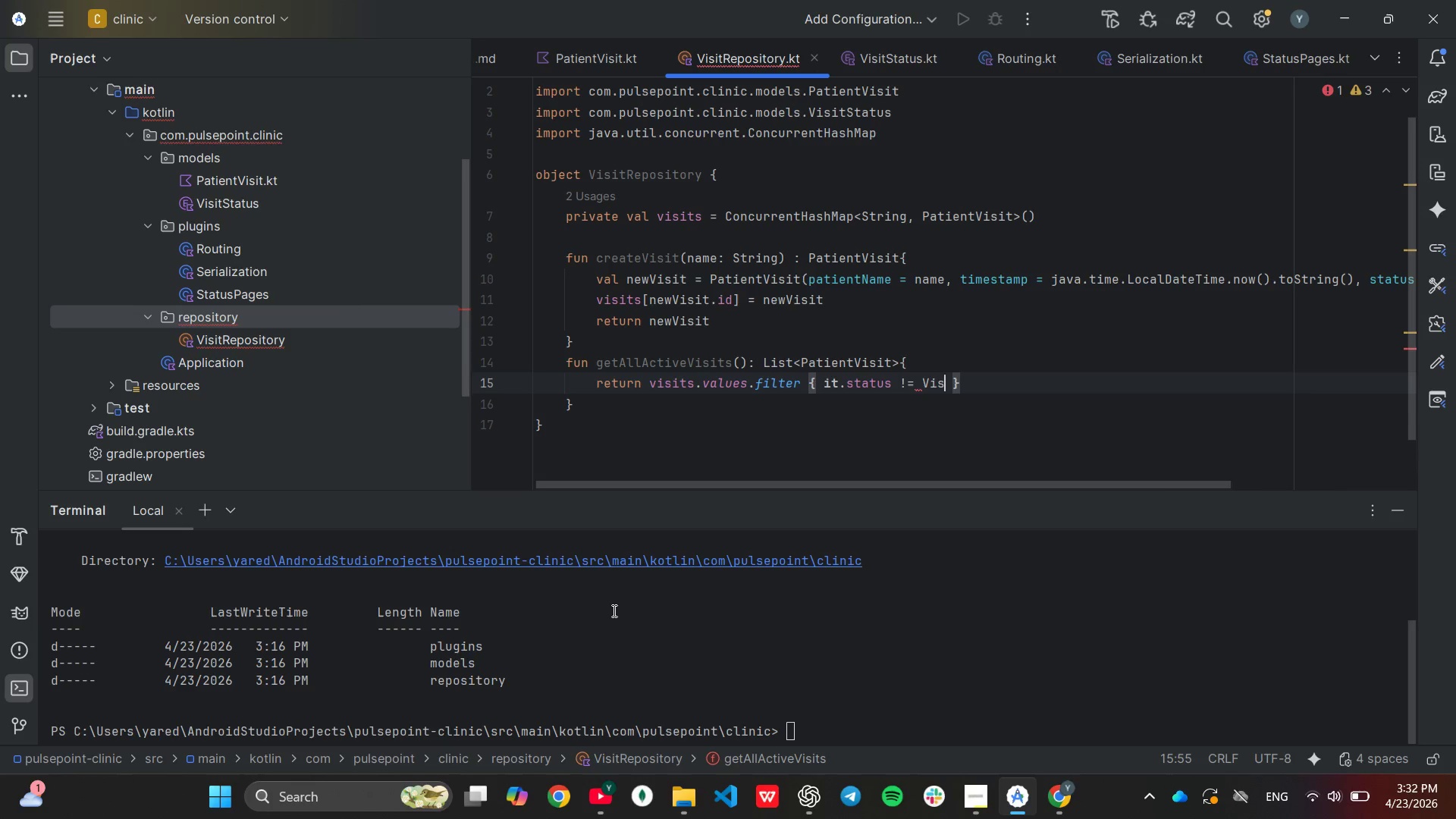 
key(ArrowDown)
 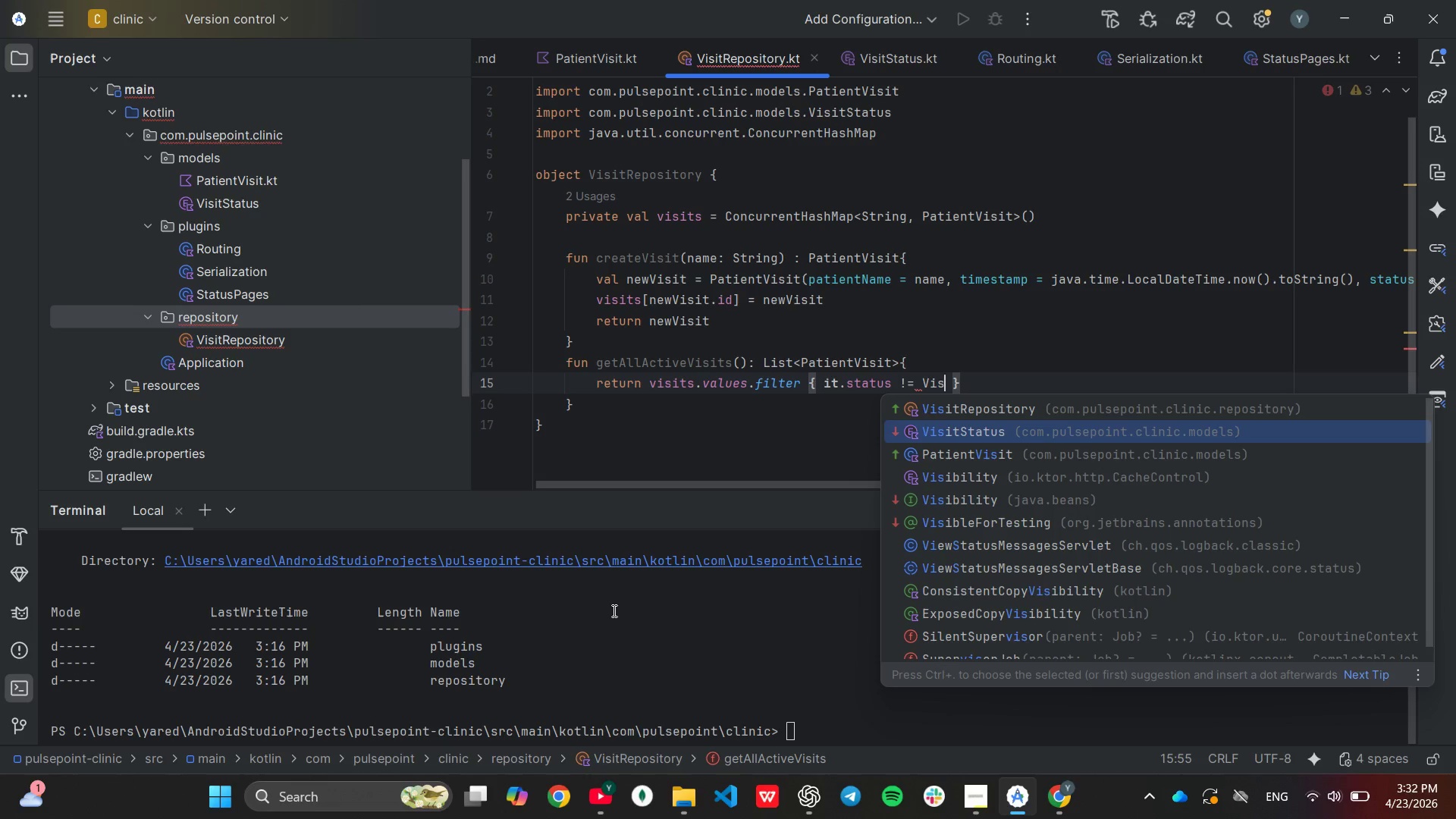 
key(Enter)
 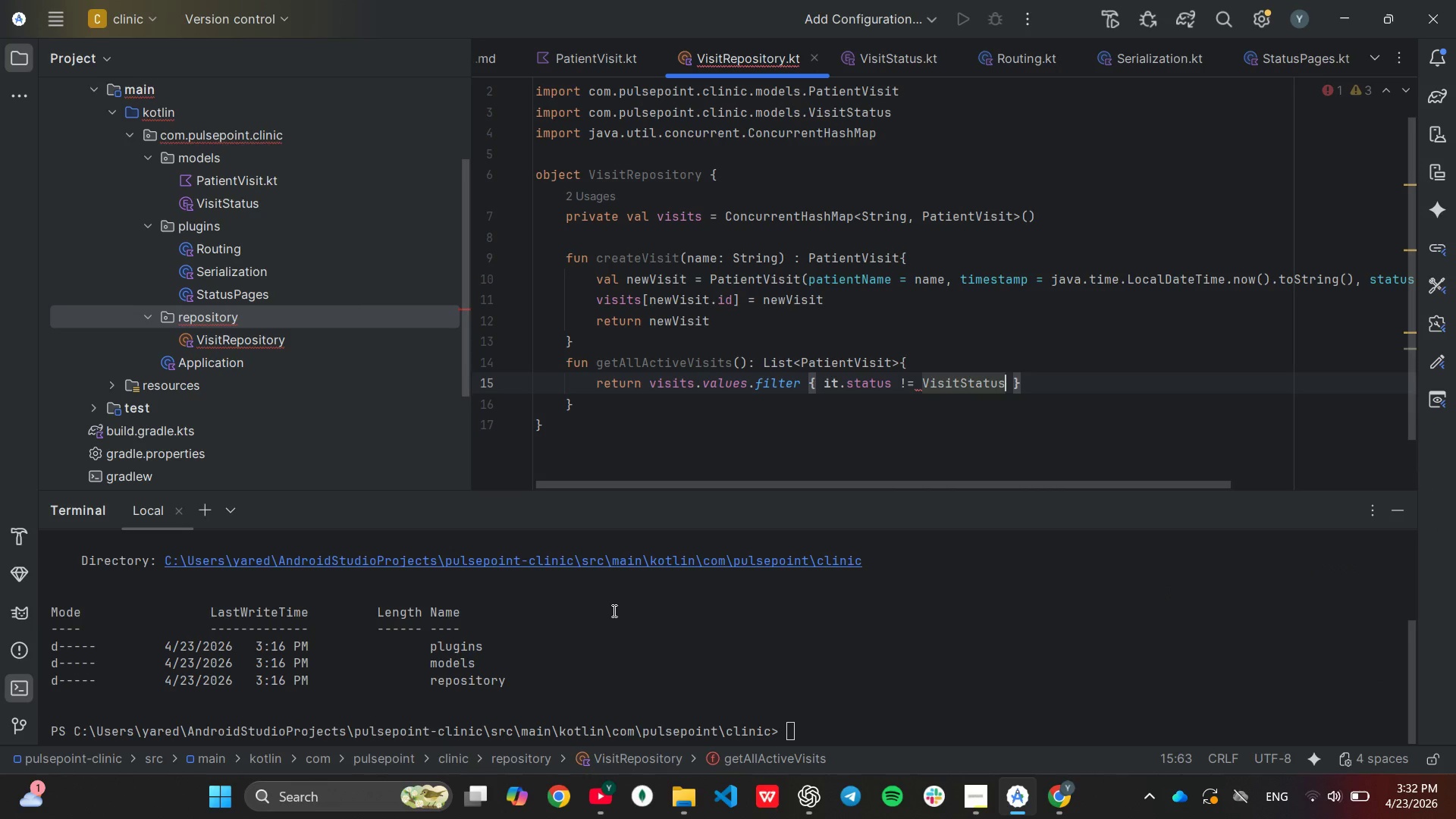 
key(Period)
 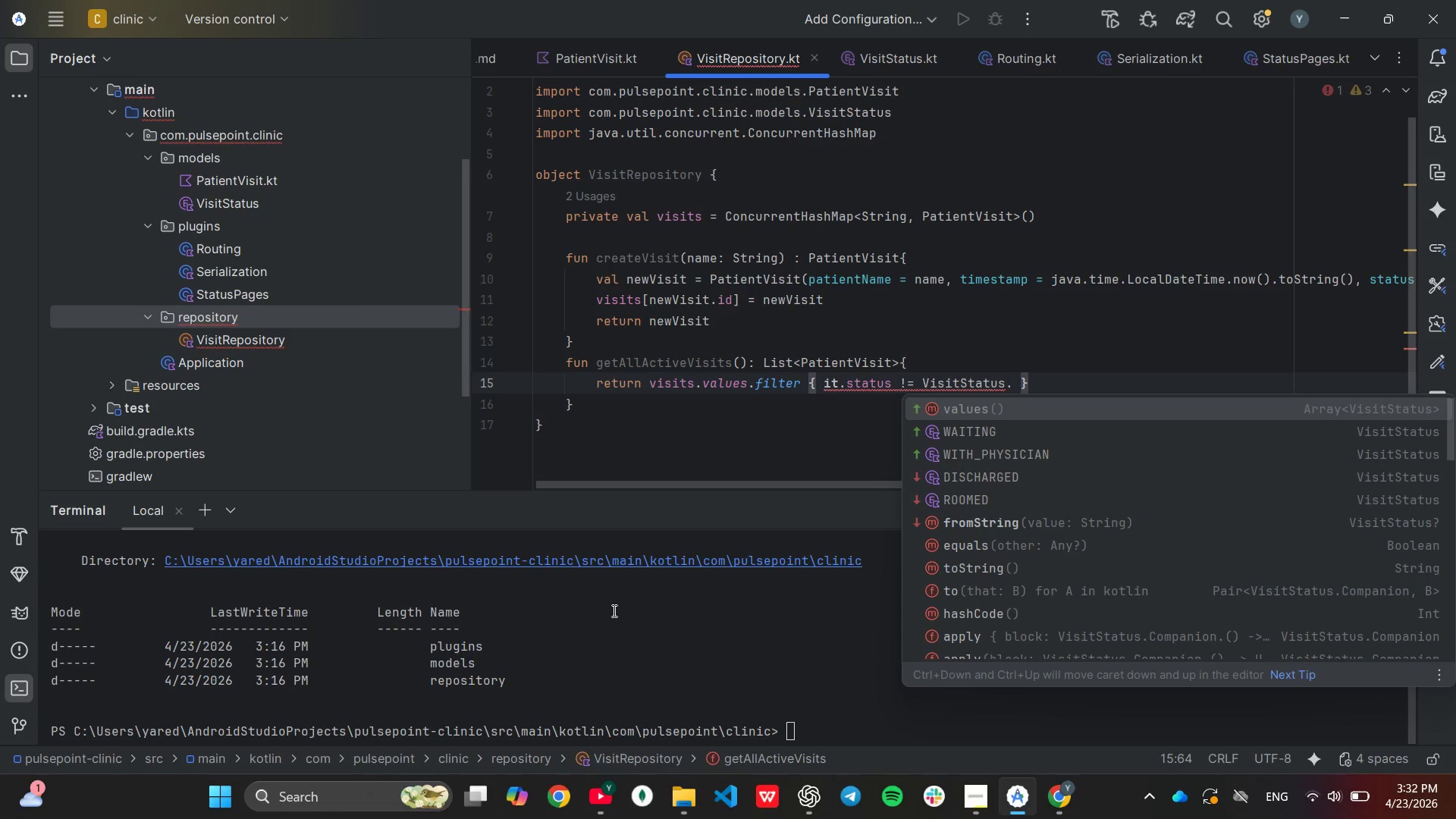 
key(ArrowDown)
 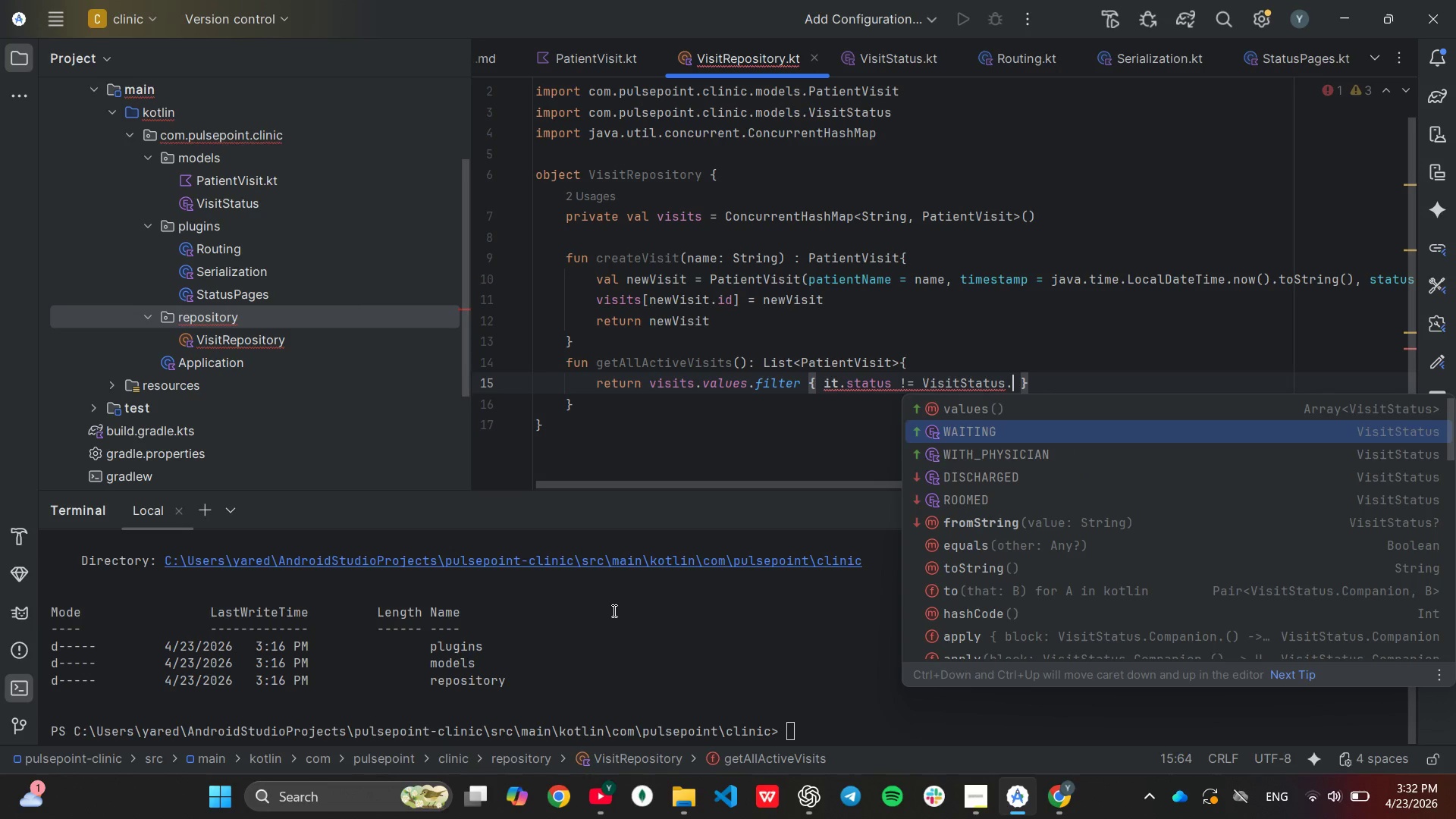 
key(ArrowDown)
 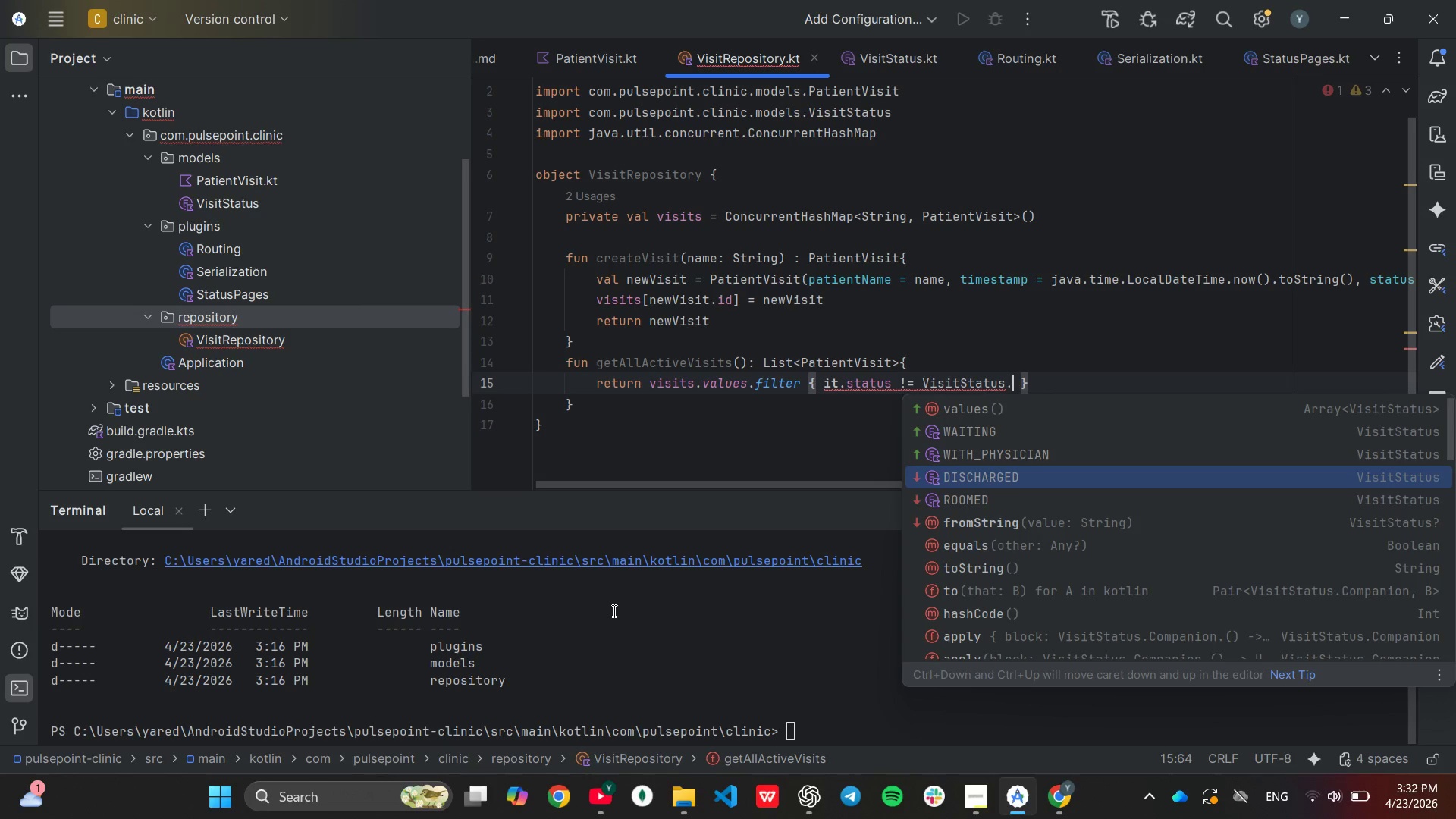 
key(ArrowDown)
 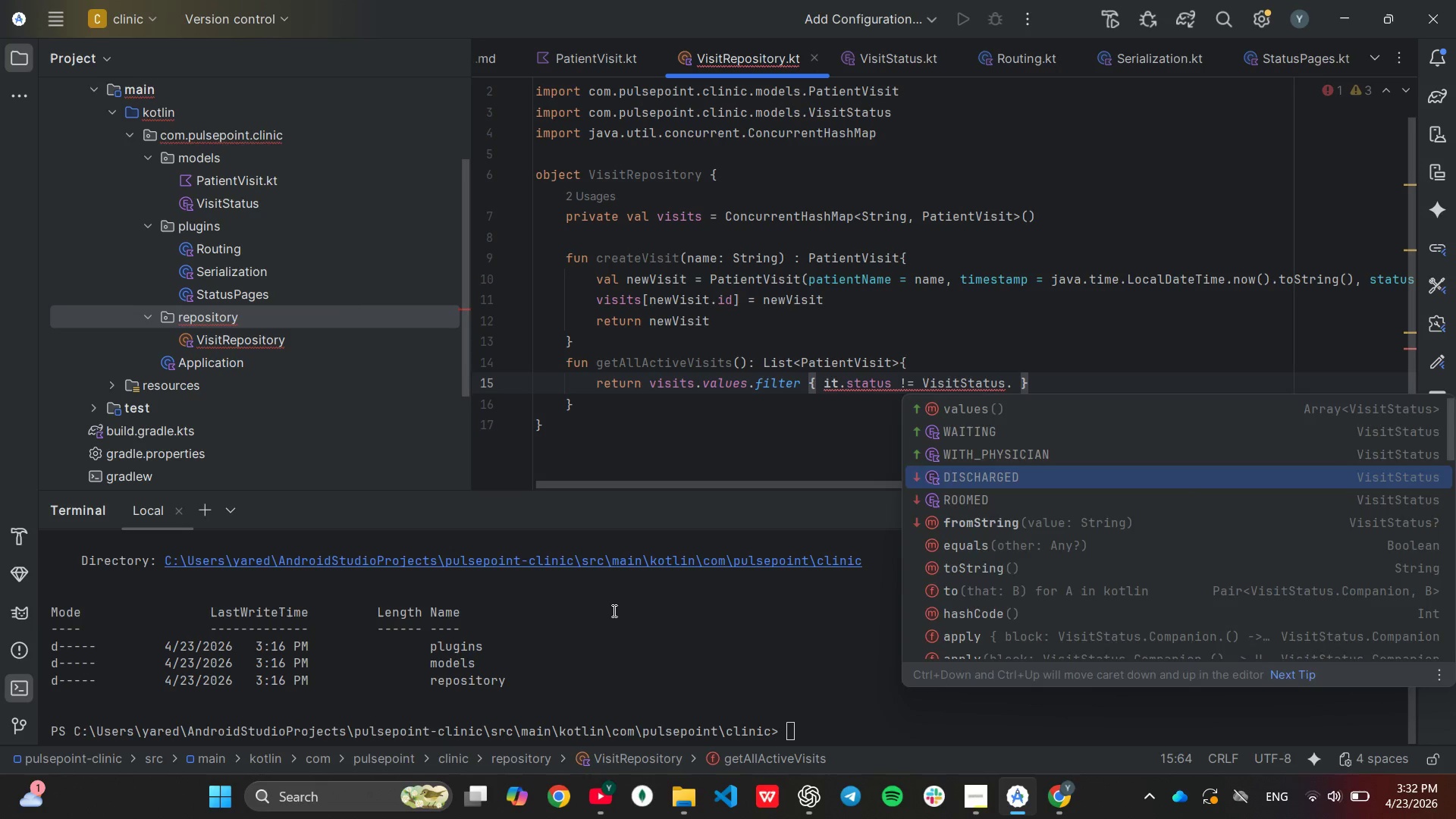 
key(Enter)
 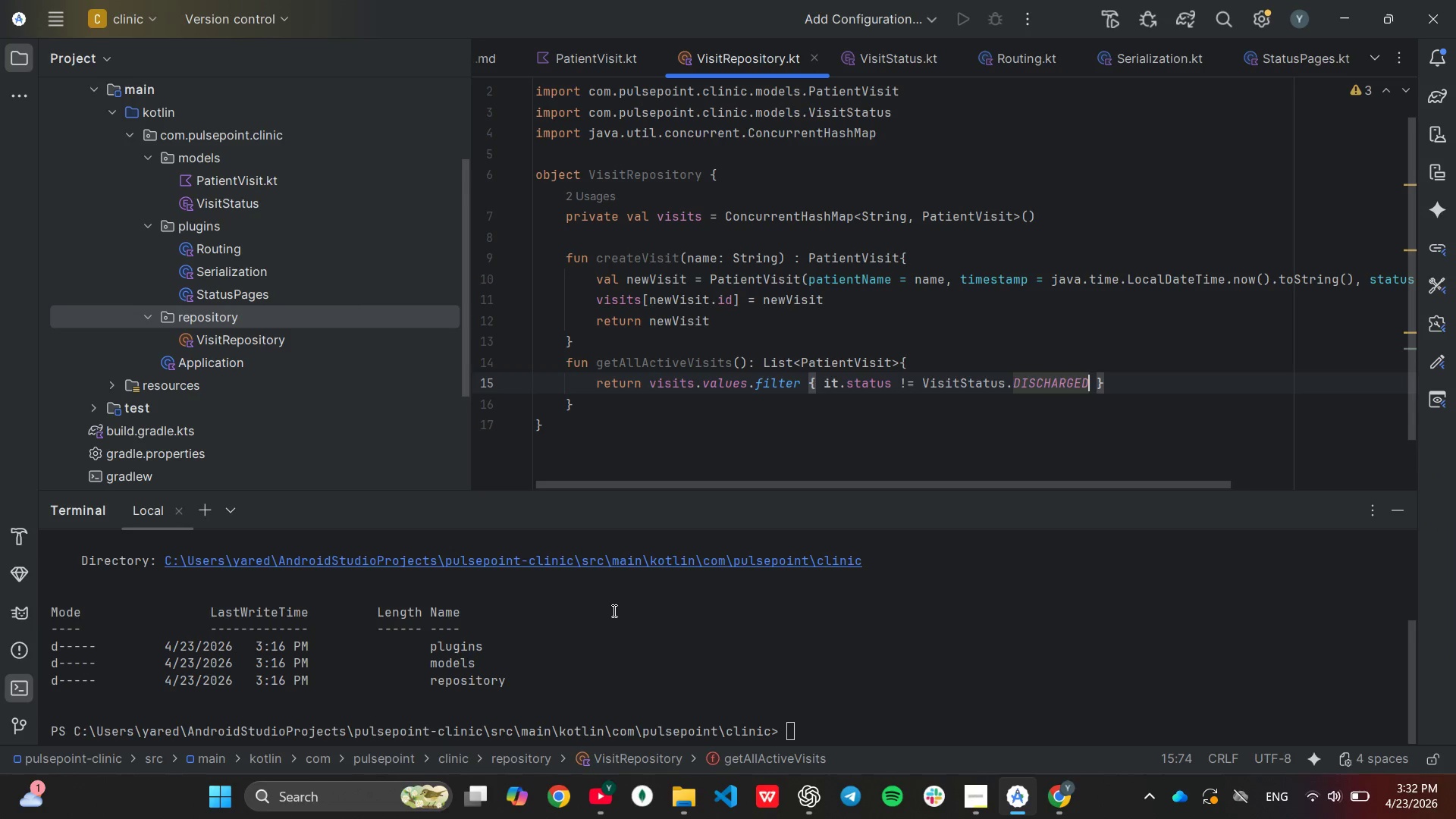 
key(ArrowRight)
 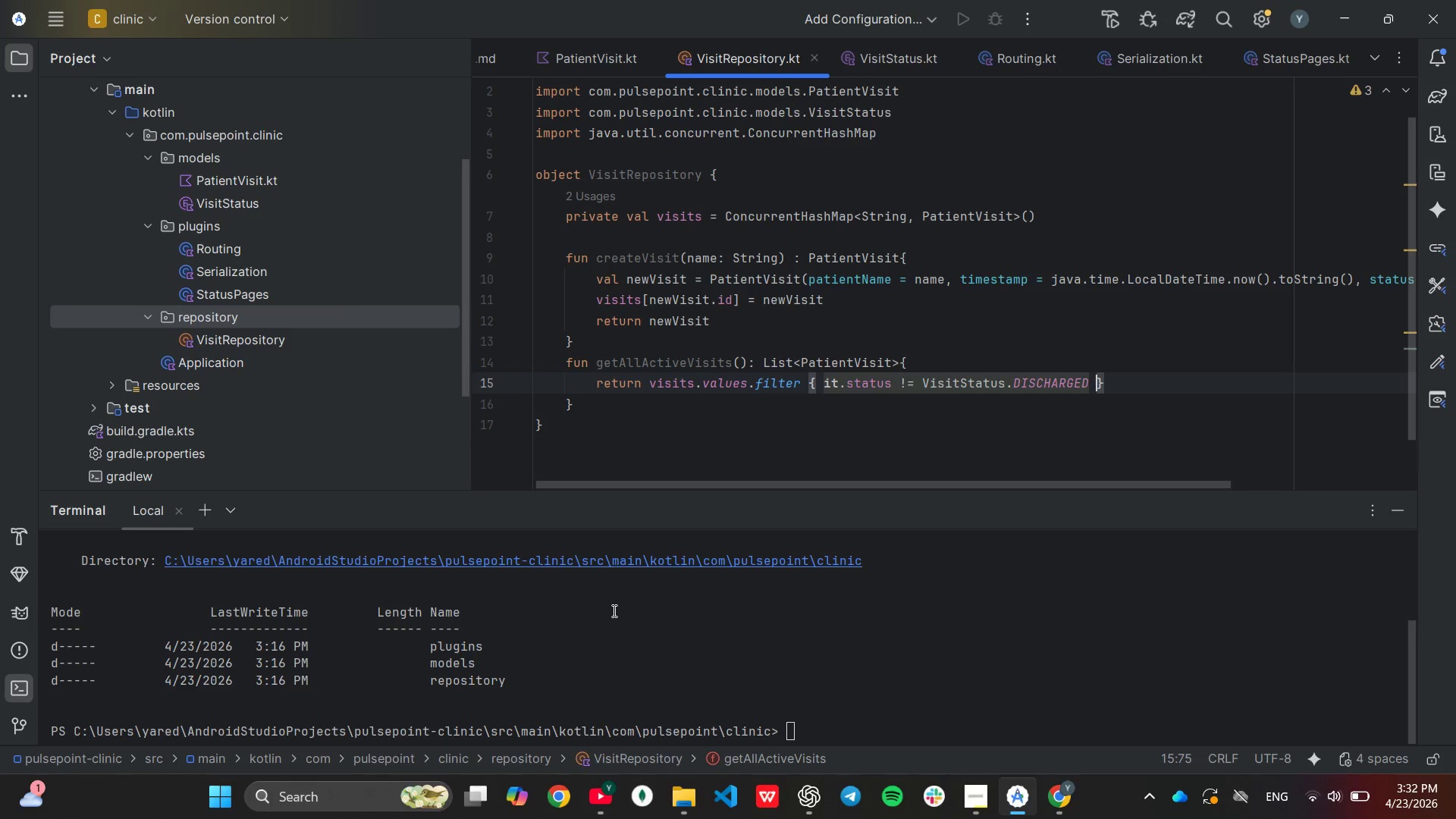 
key(ArrowRight)
 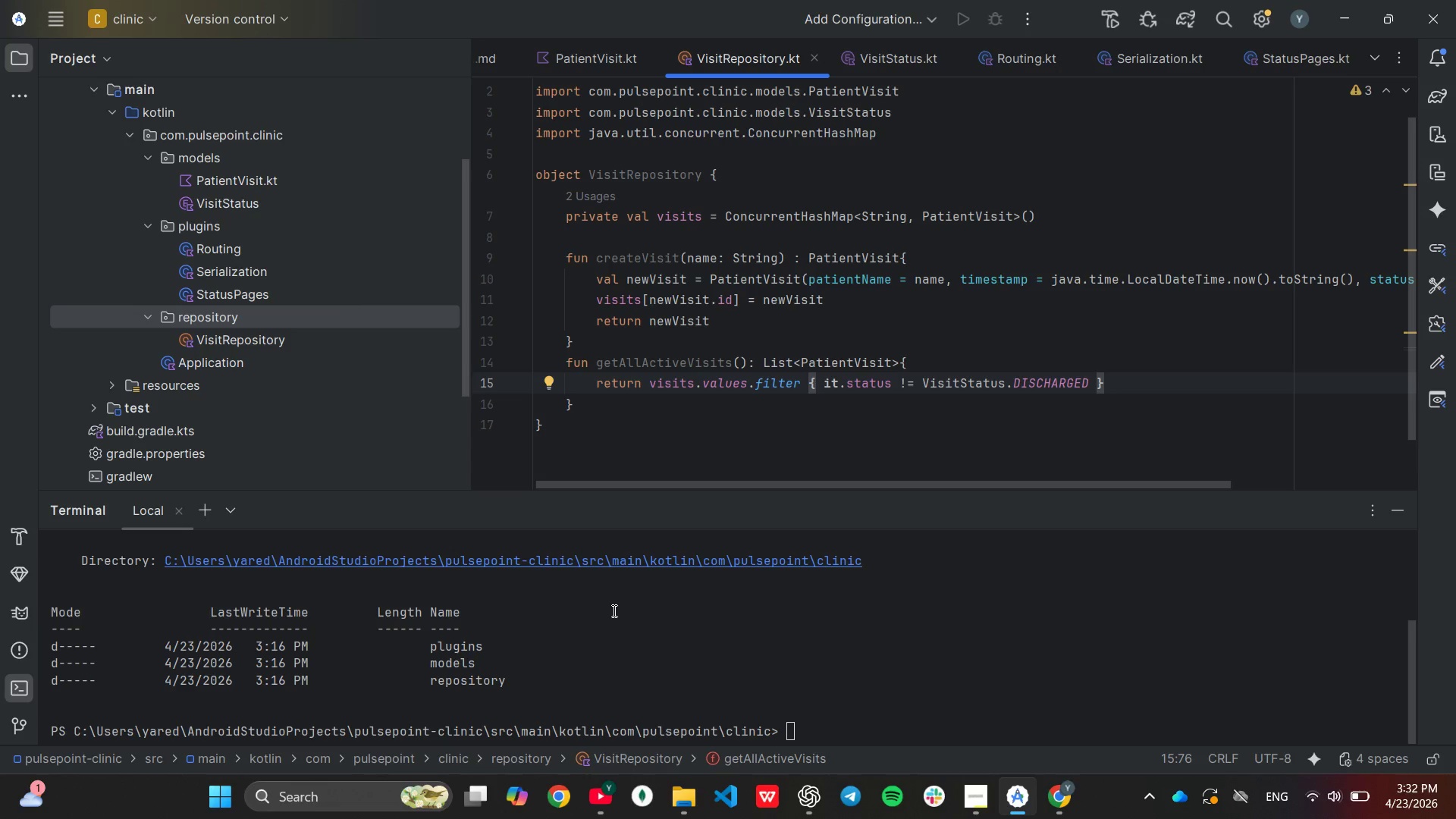 
key(ArrowDown)
 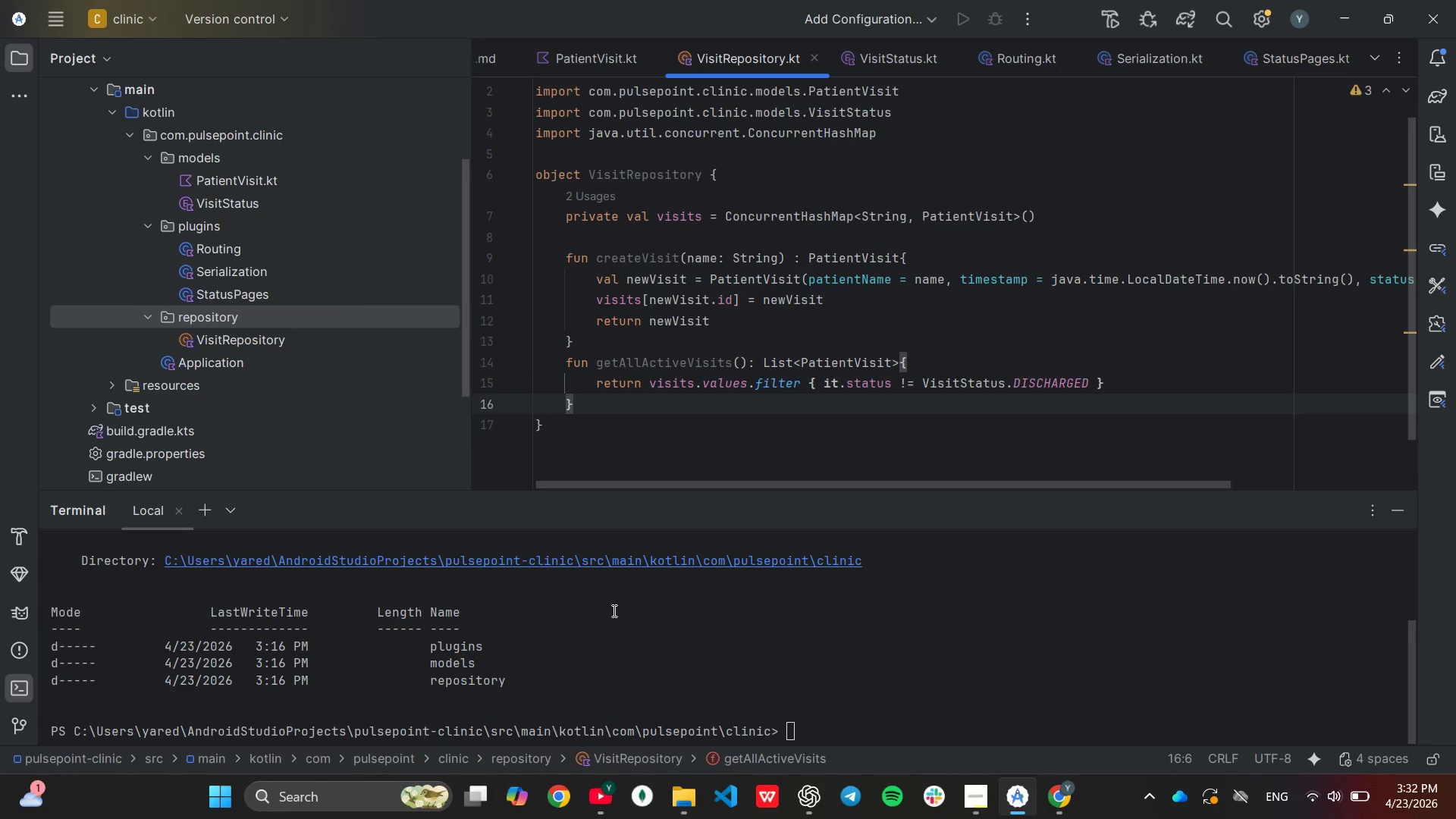 
key(Enter)
 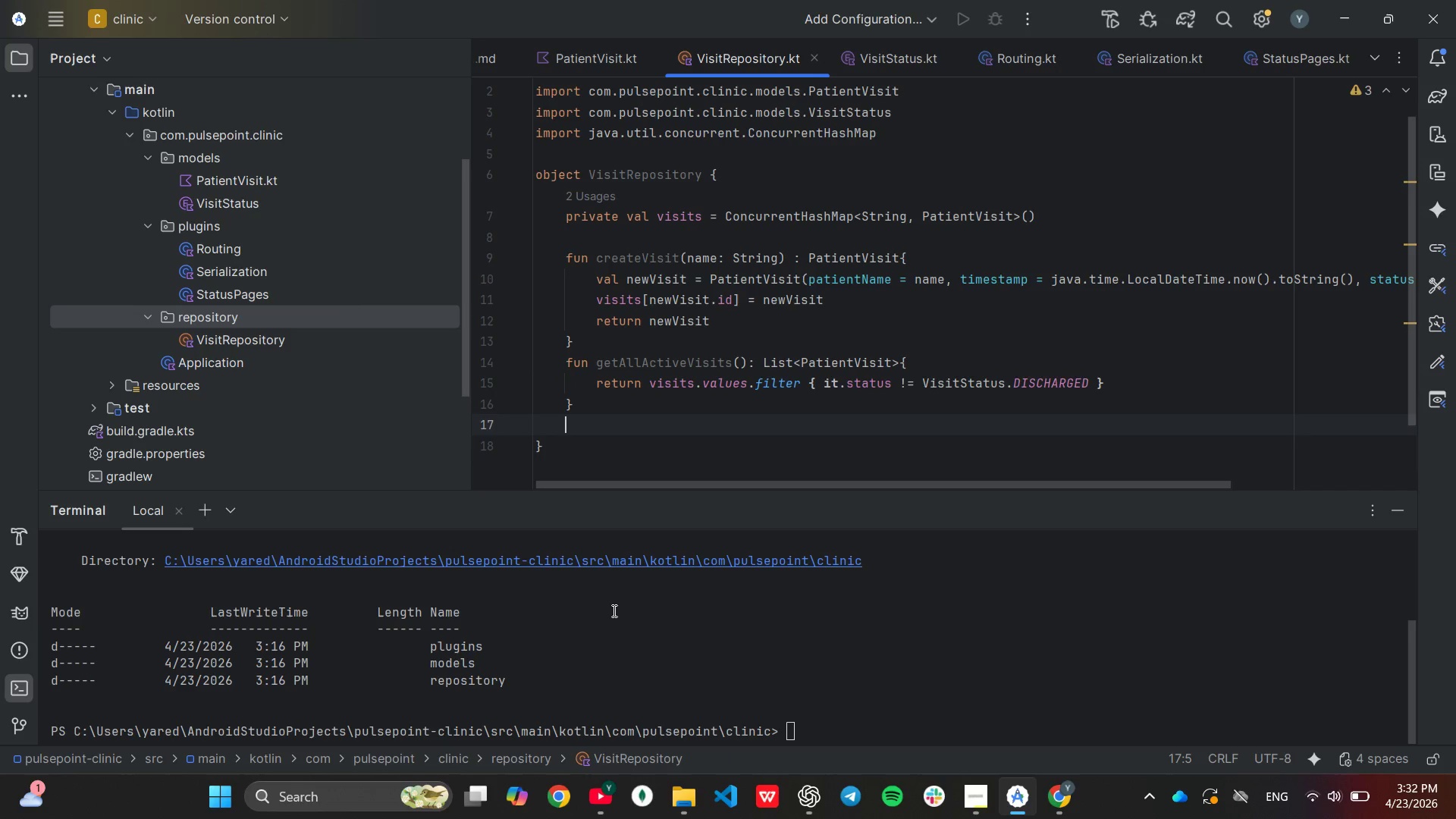 
type(fun getBi)
key(Backspace)
key(Backspace)
type(B)
key(Backspace)
type(Visit(id: S)
 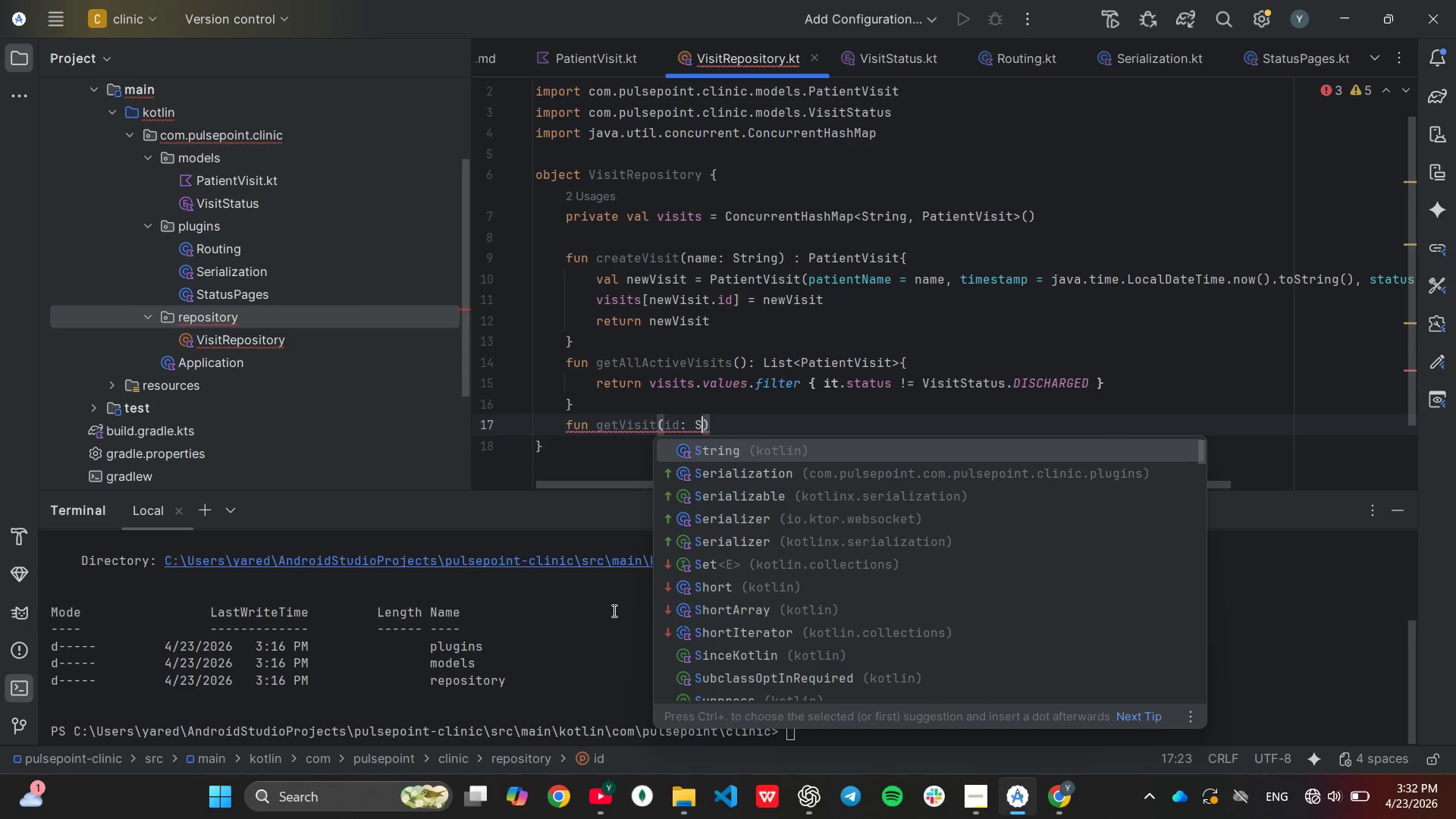 
key(Enter)
 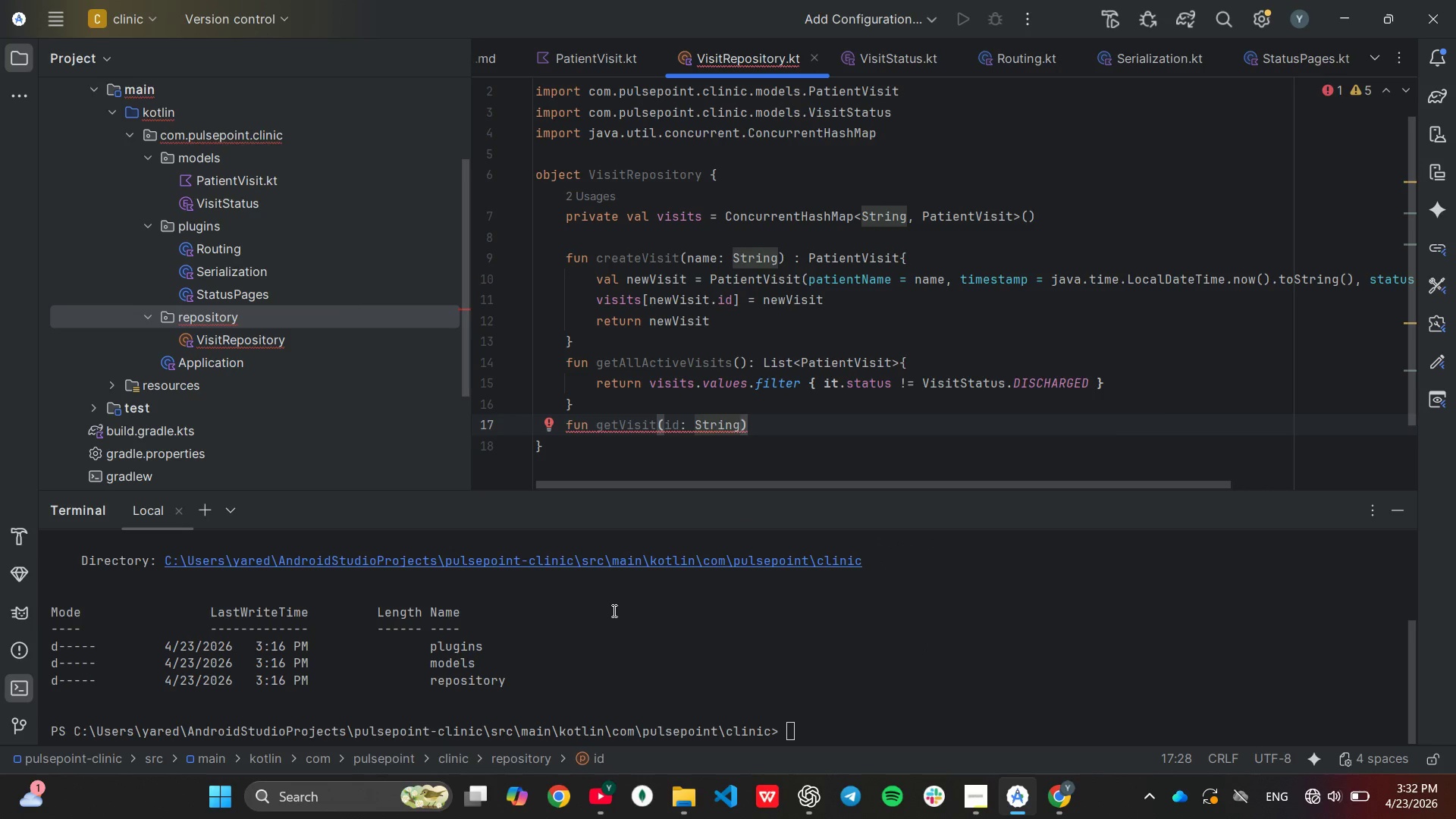 
key(ArrowRight)
 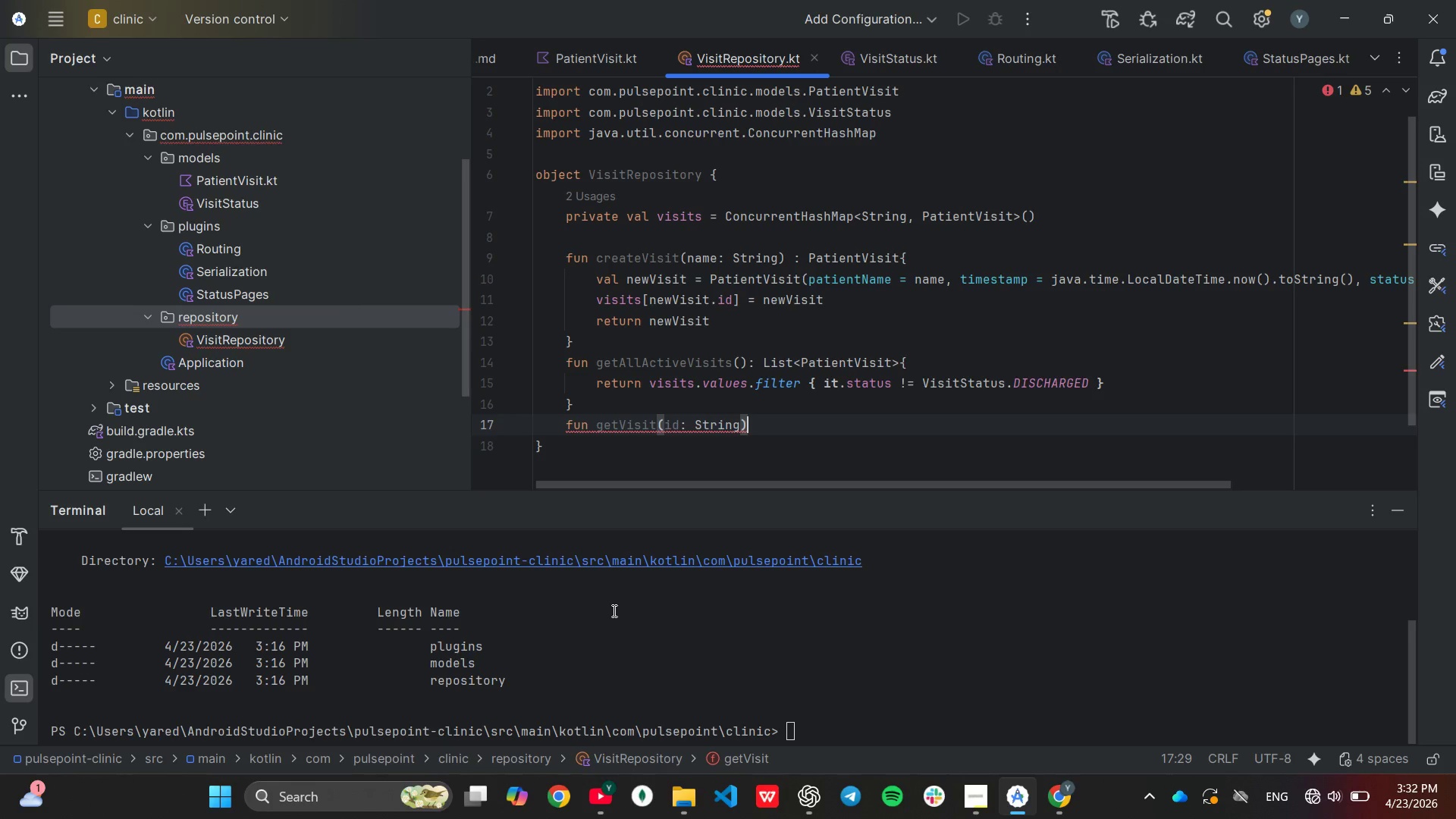 
key(Shift+Semicolon)
 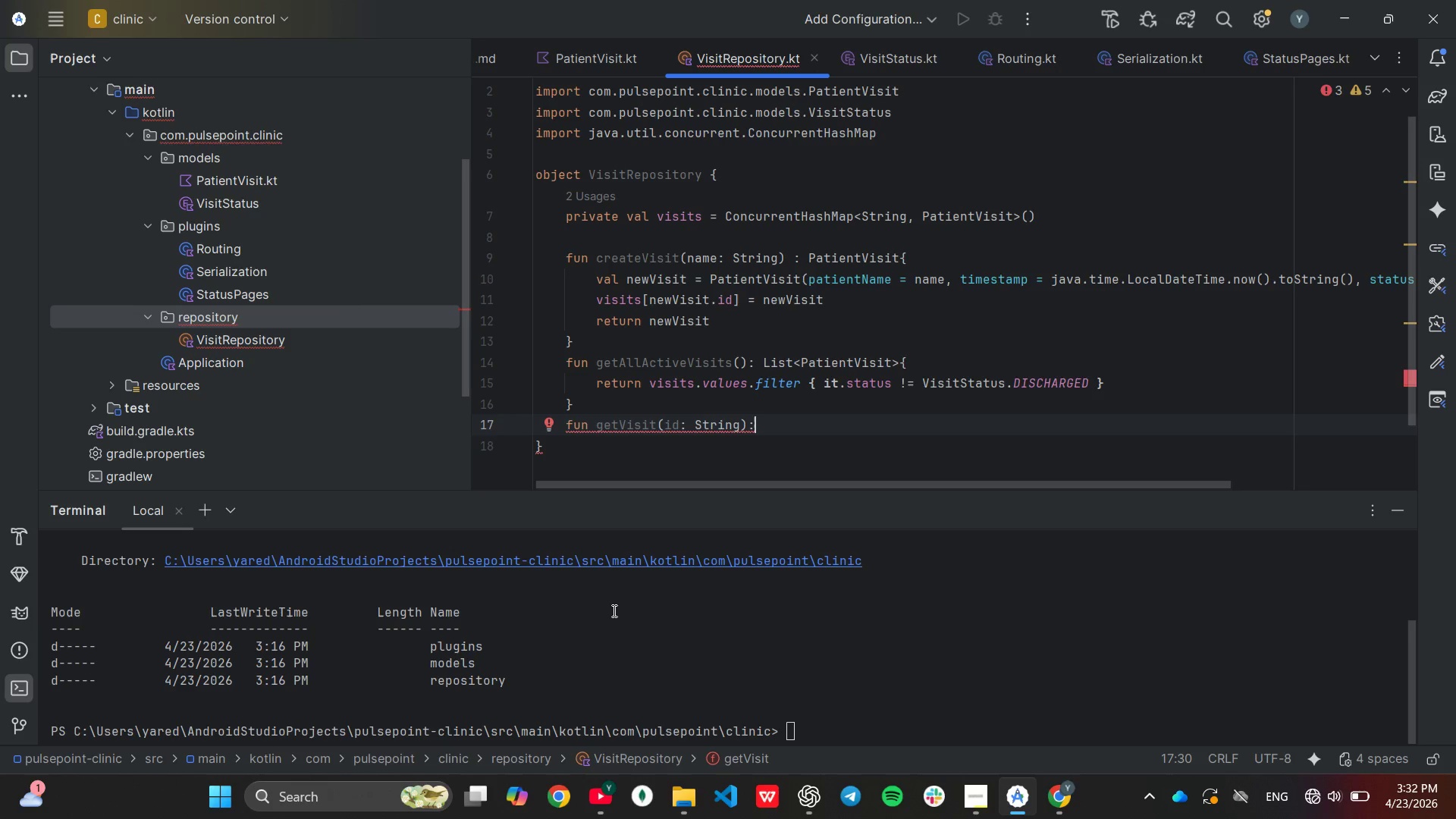 
key(Space)
 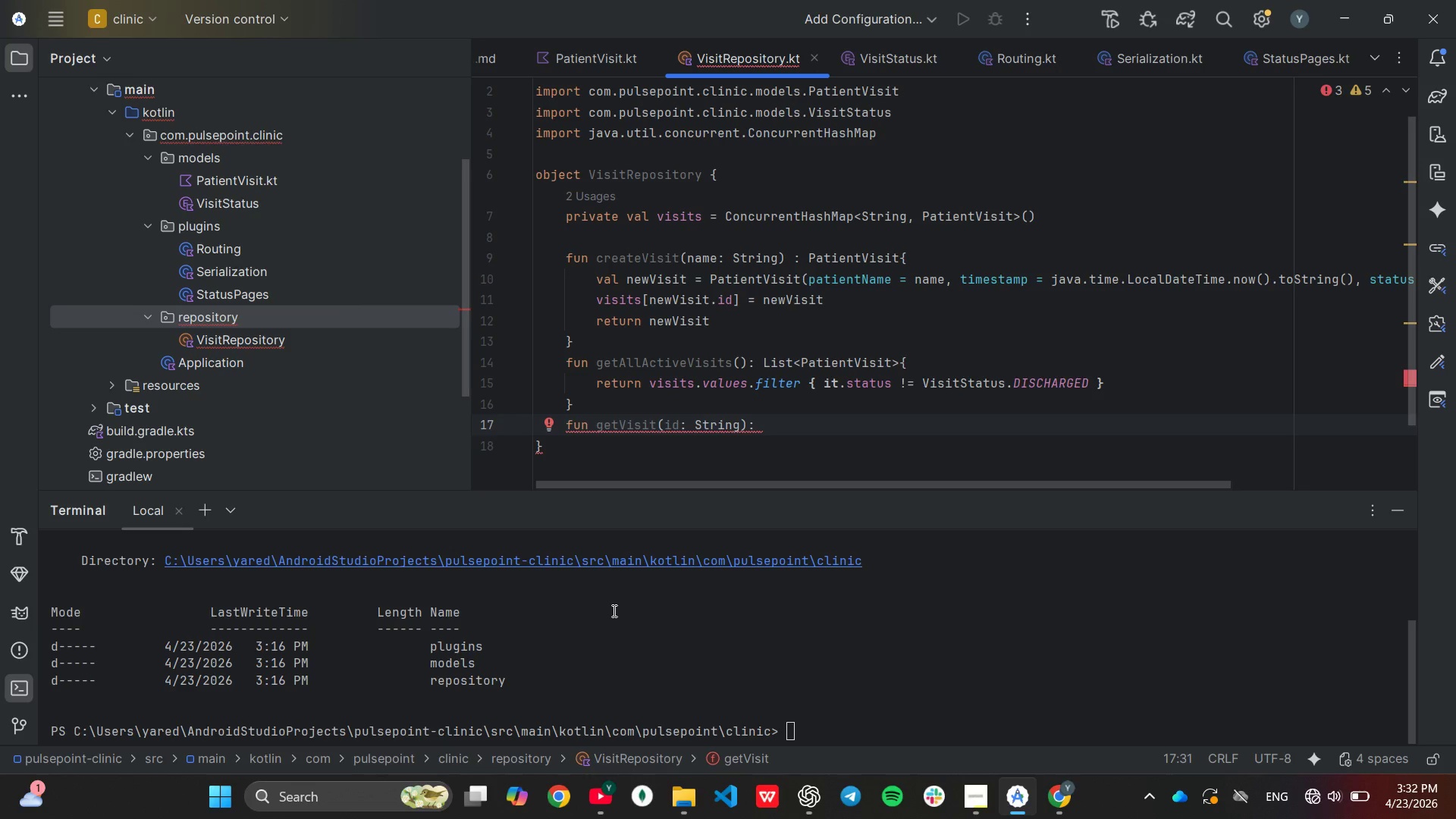 
type(Pa)
 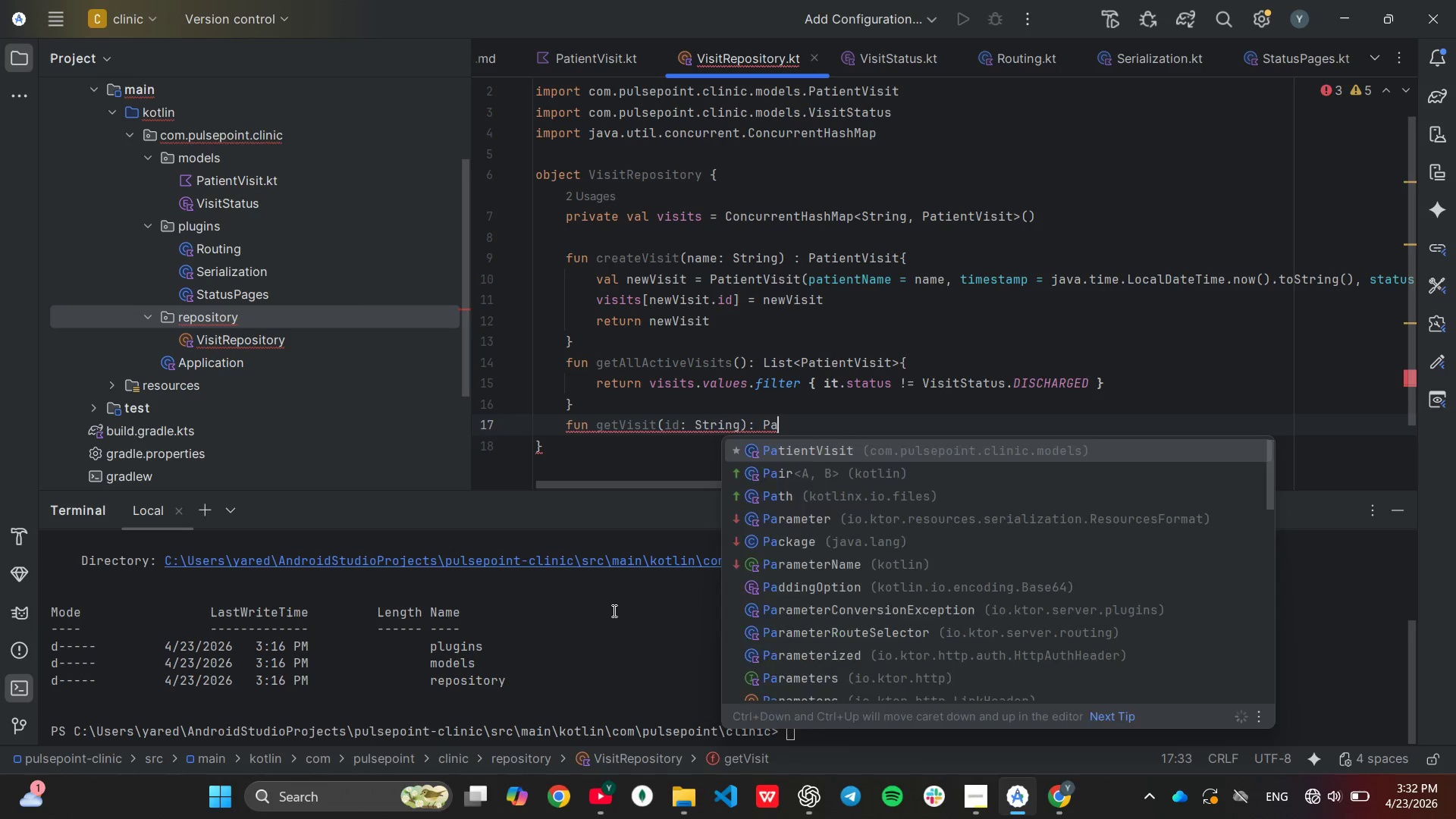 
key(Enter)
 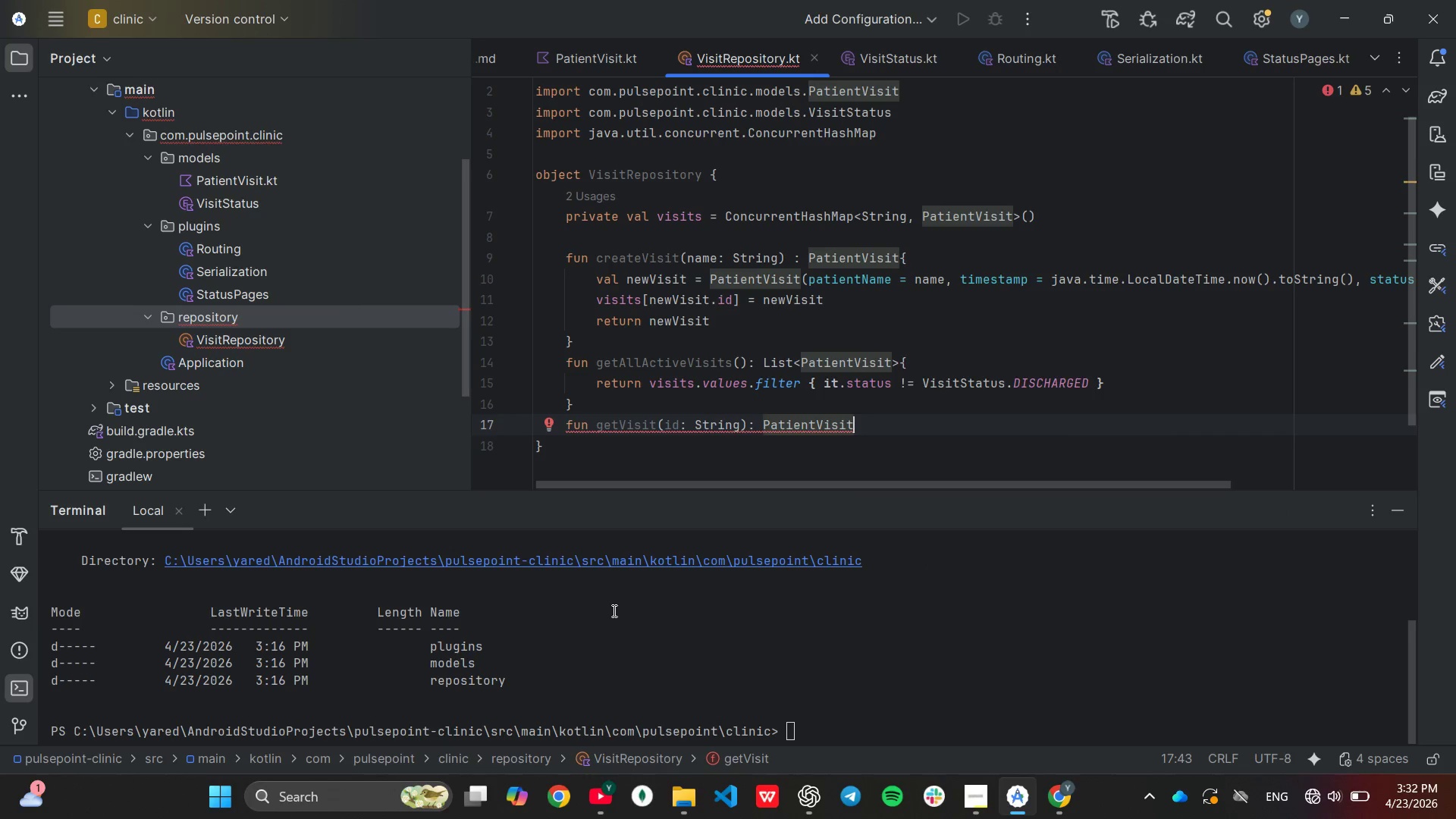 
type(?=vi)
 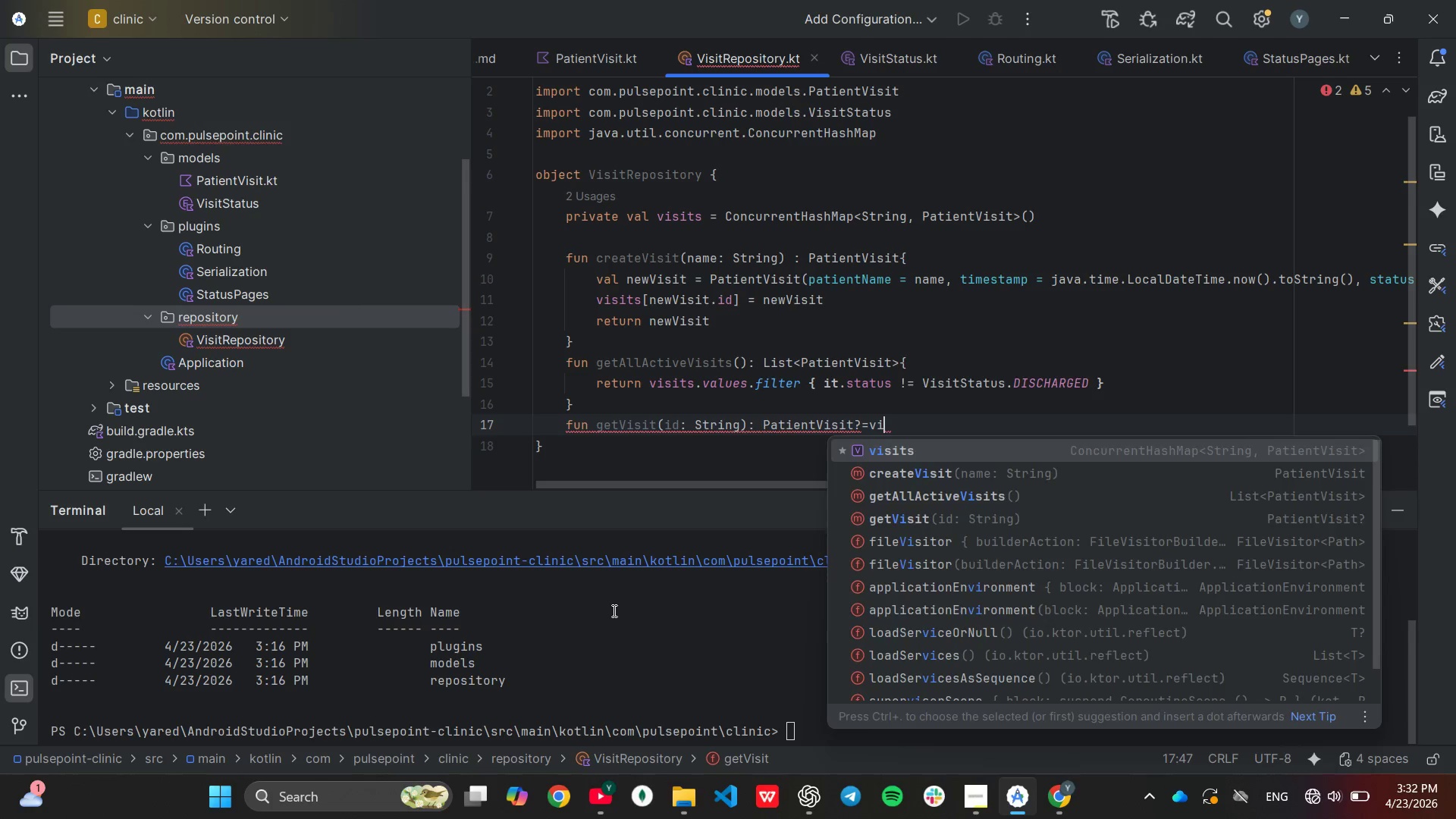 
key(Enter)
 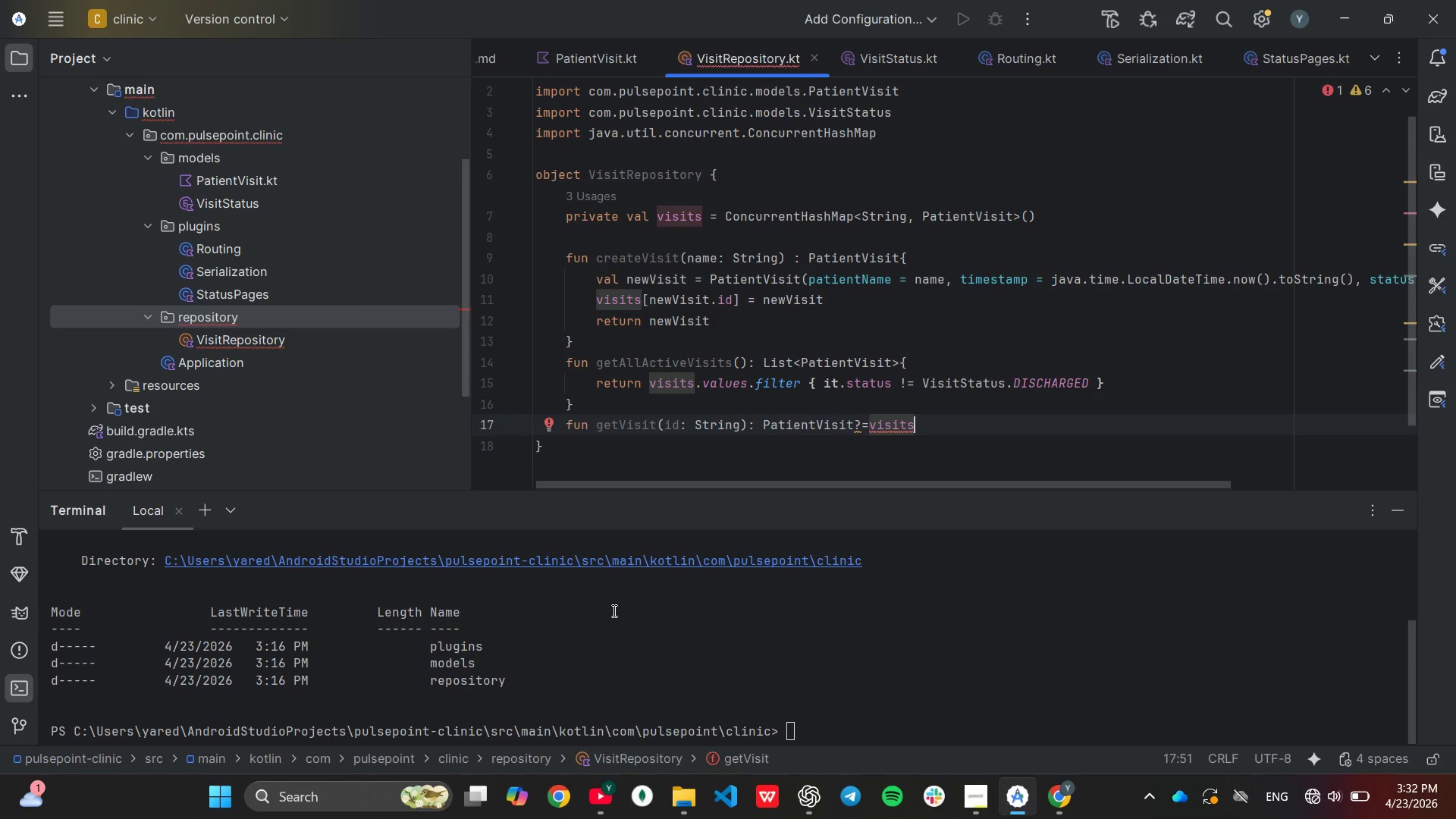 
type([id)
 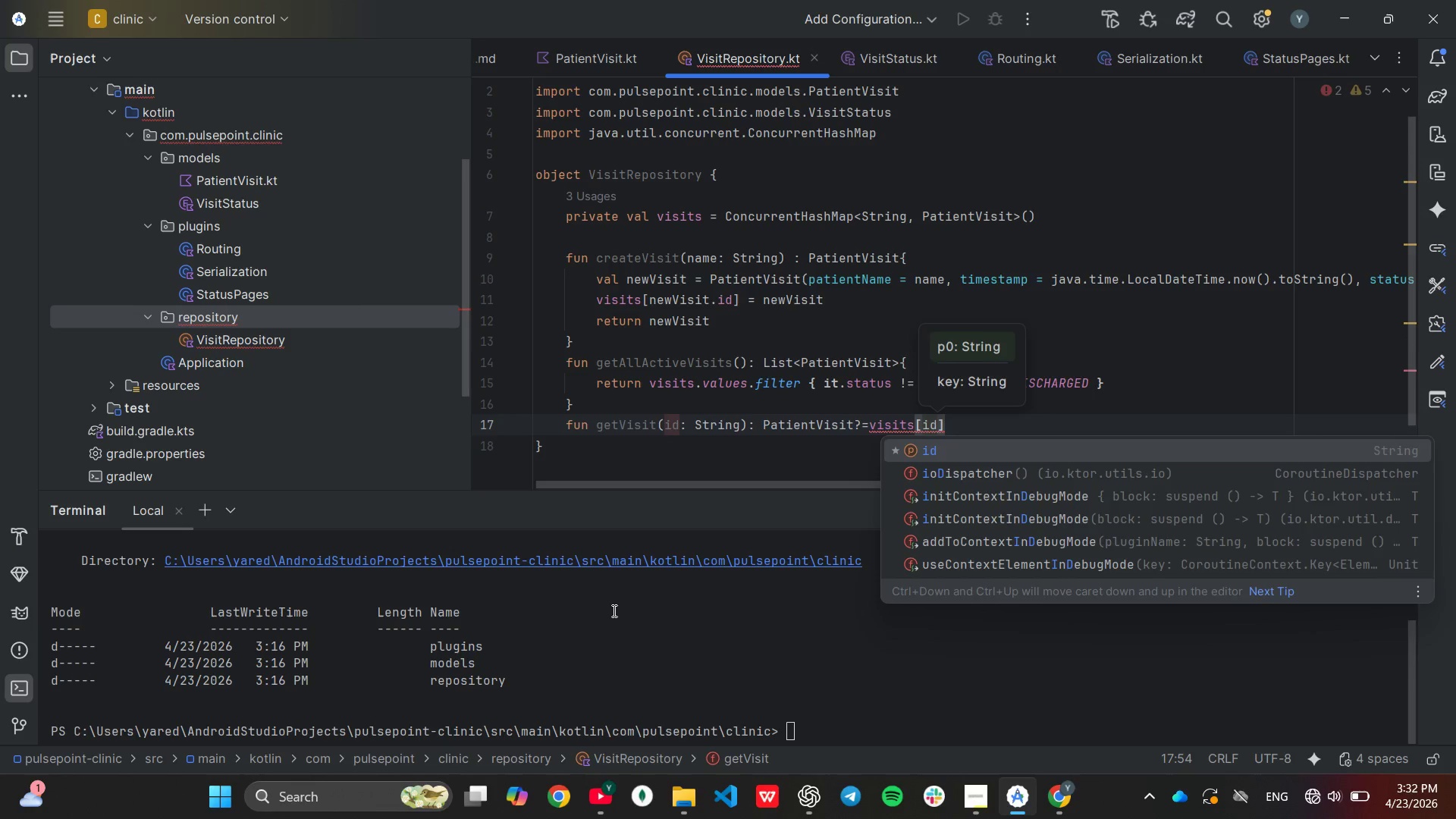 
key(Enter)
 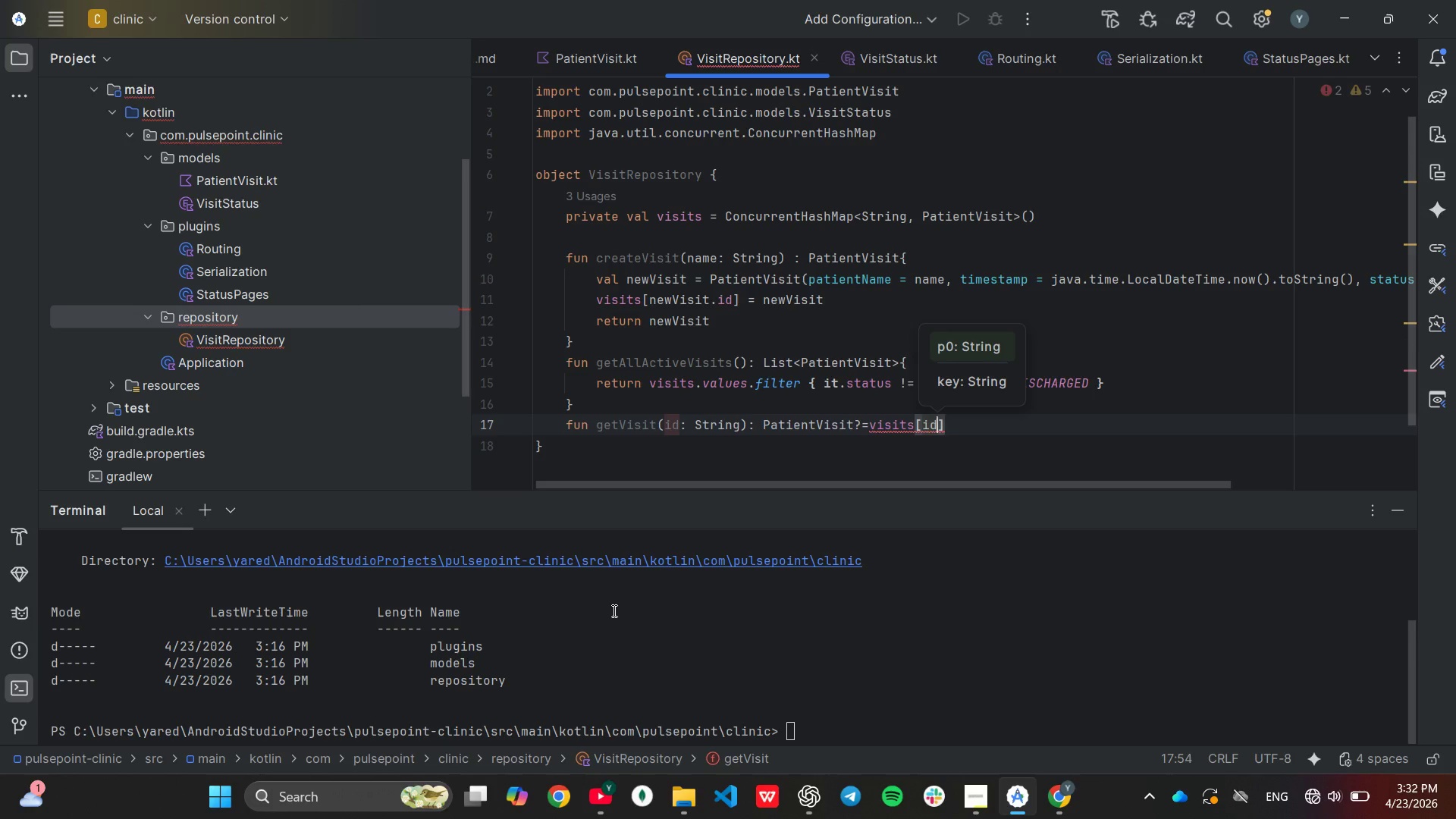 
key(ArrowRight)
 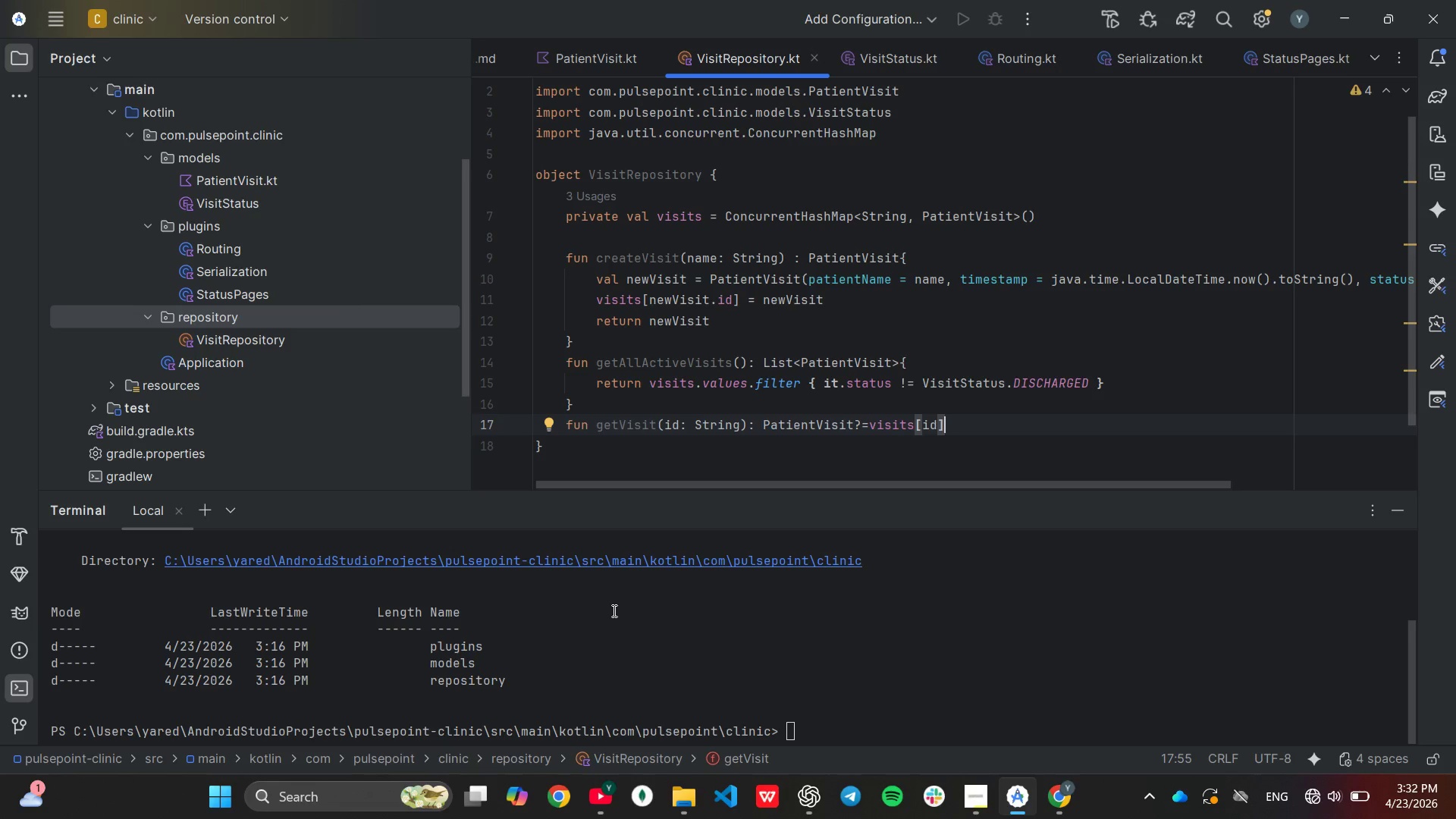 
key(Enter)
 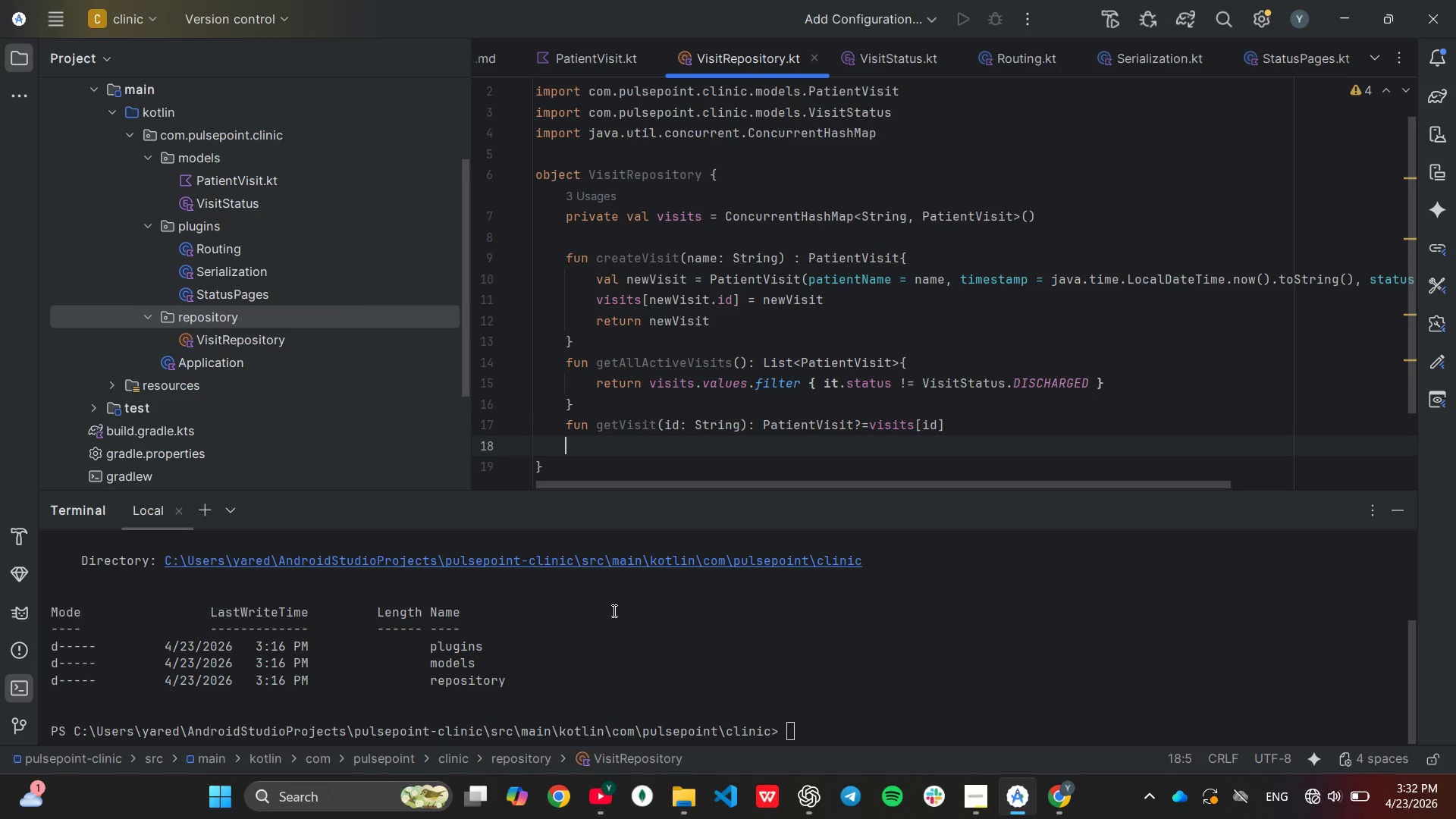 
type(fun)
 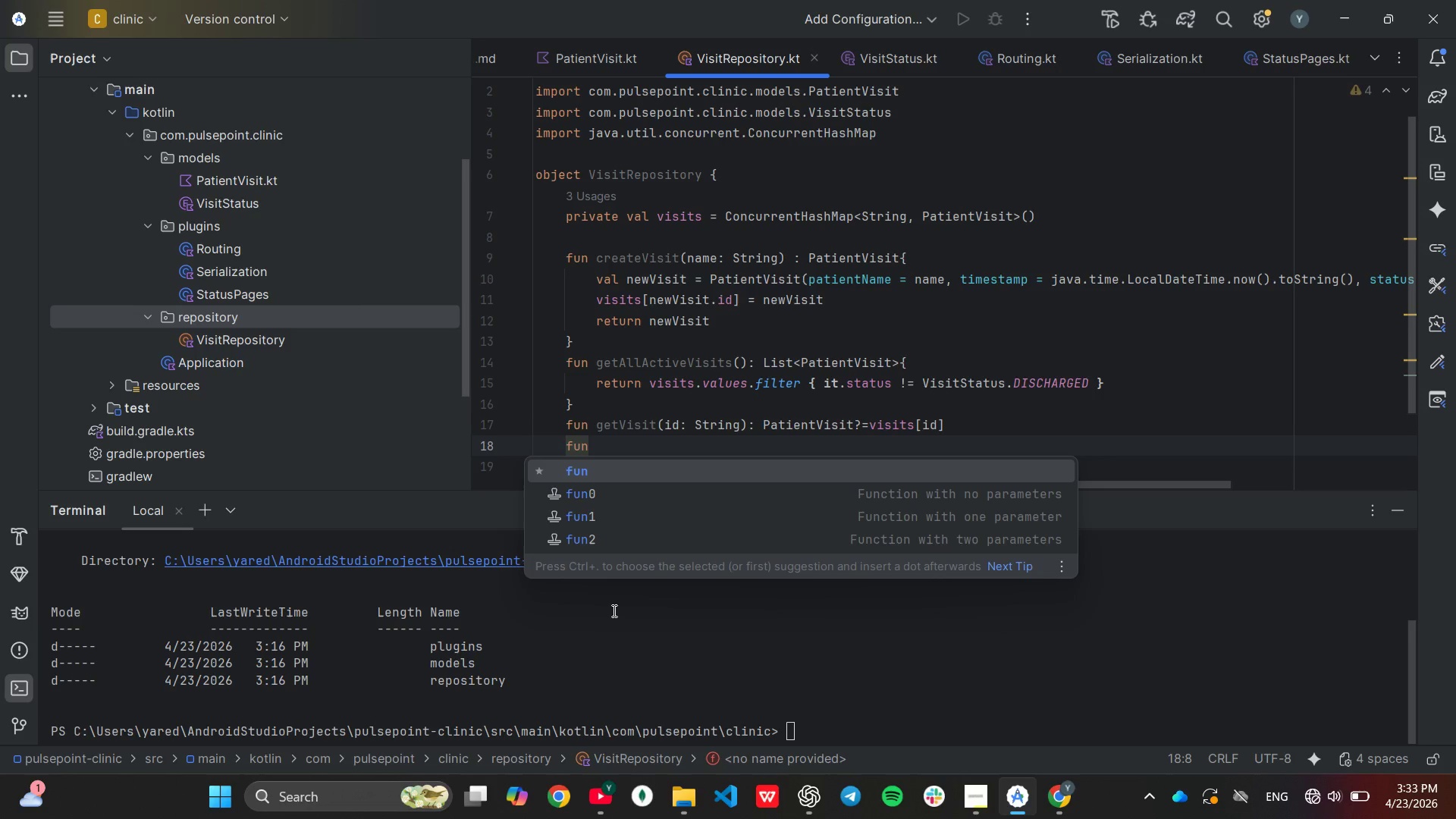 
type( updateStatus(id)
 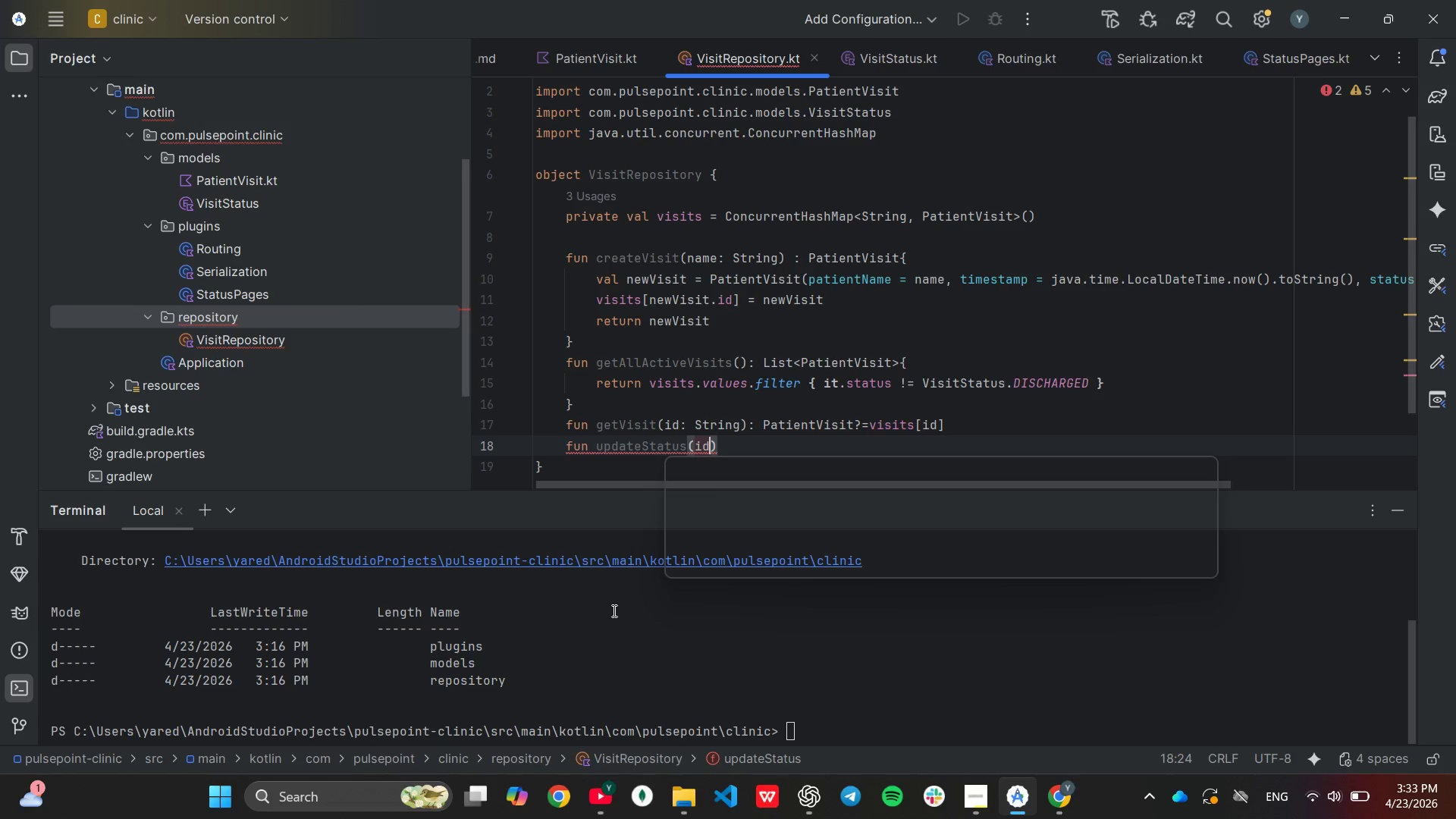 
key(Enter)
 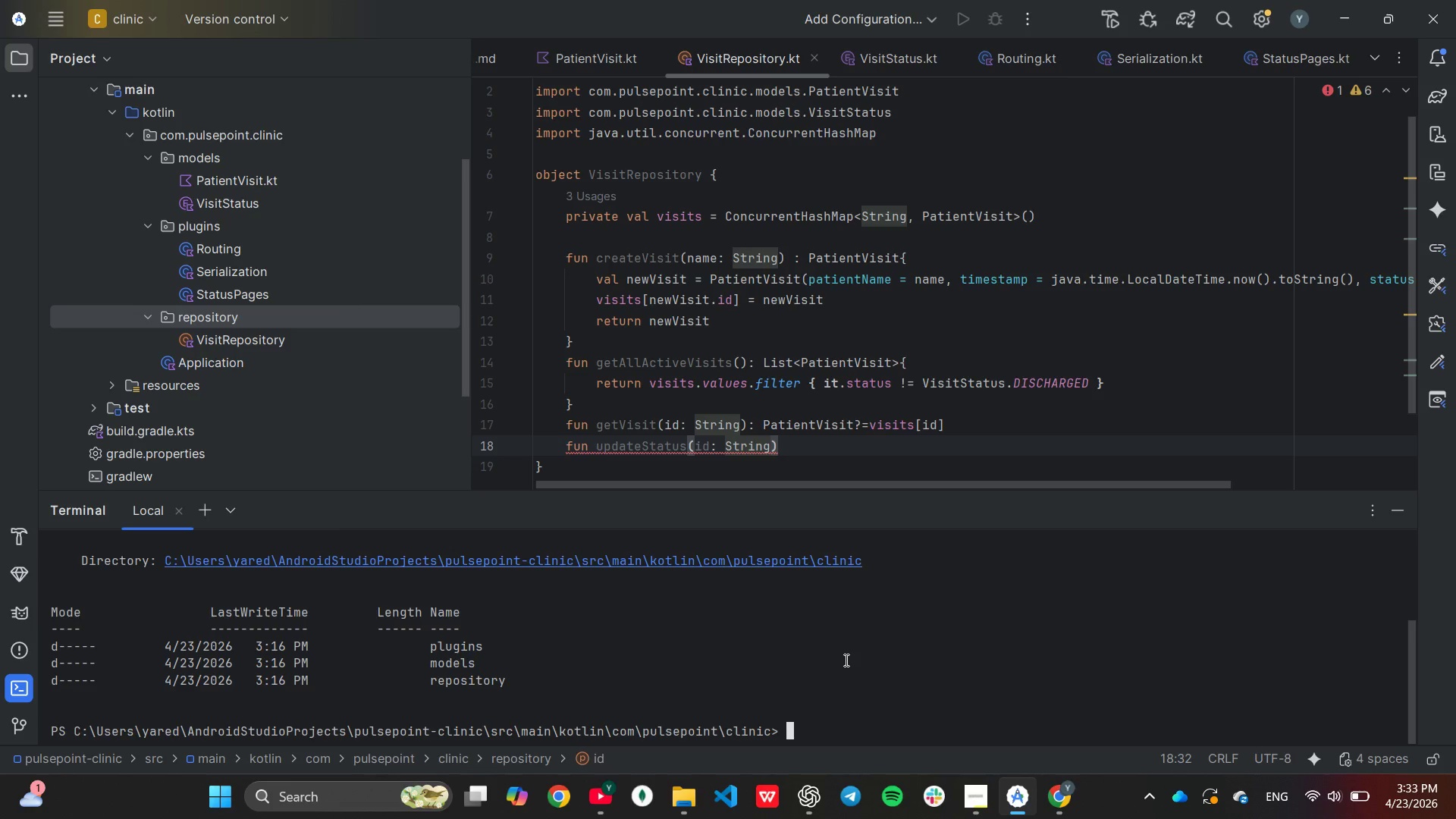 
wait(33.78)
 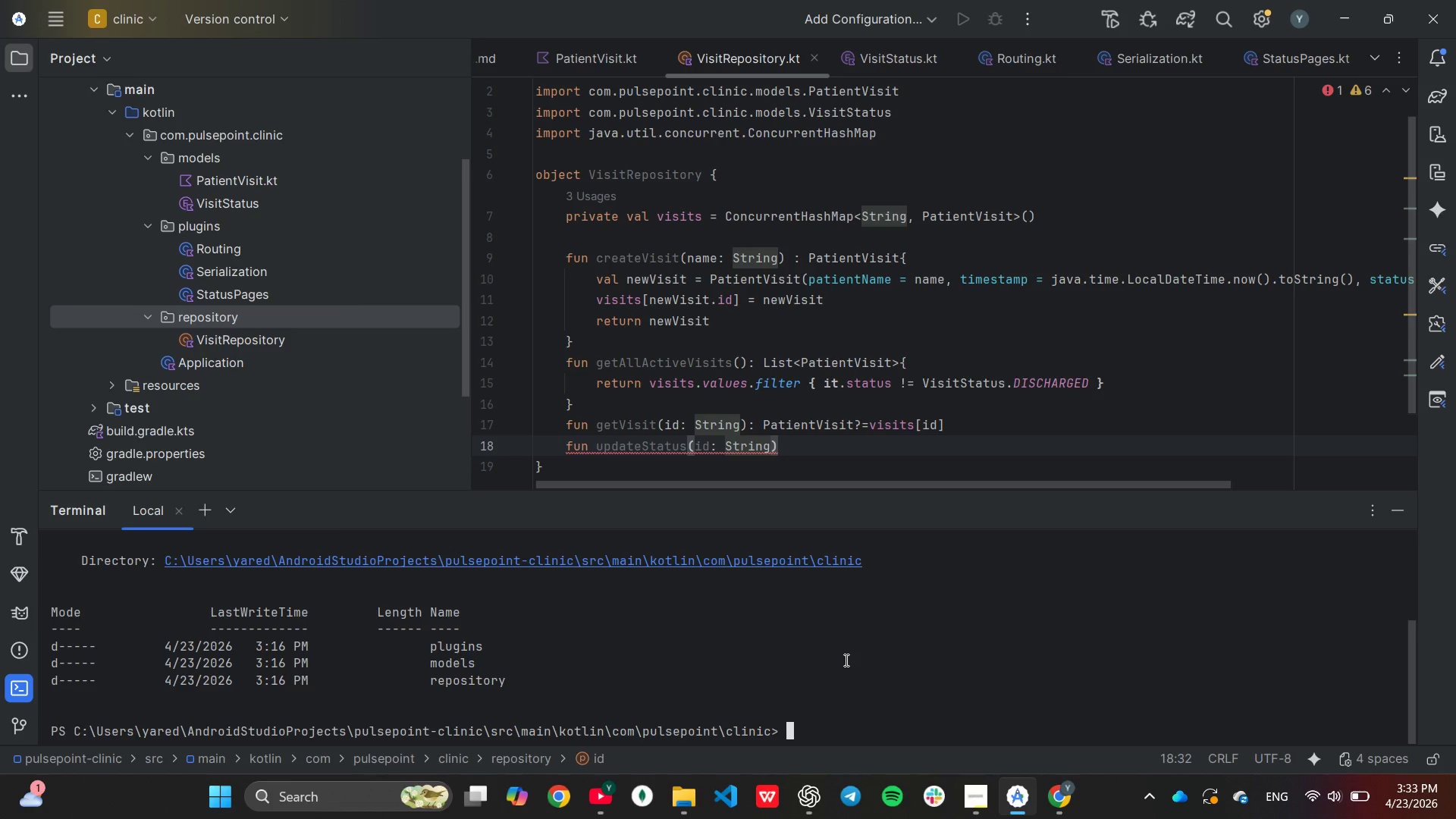 
left_click([776, 450])
 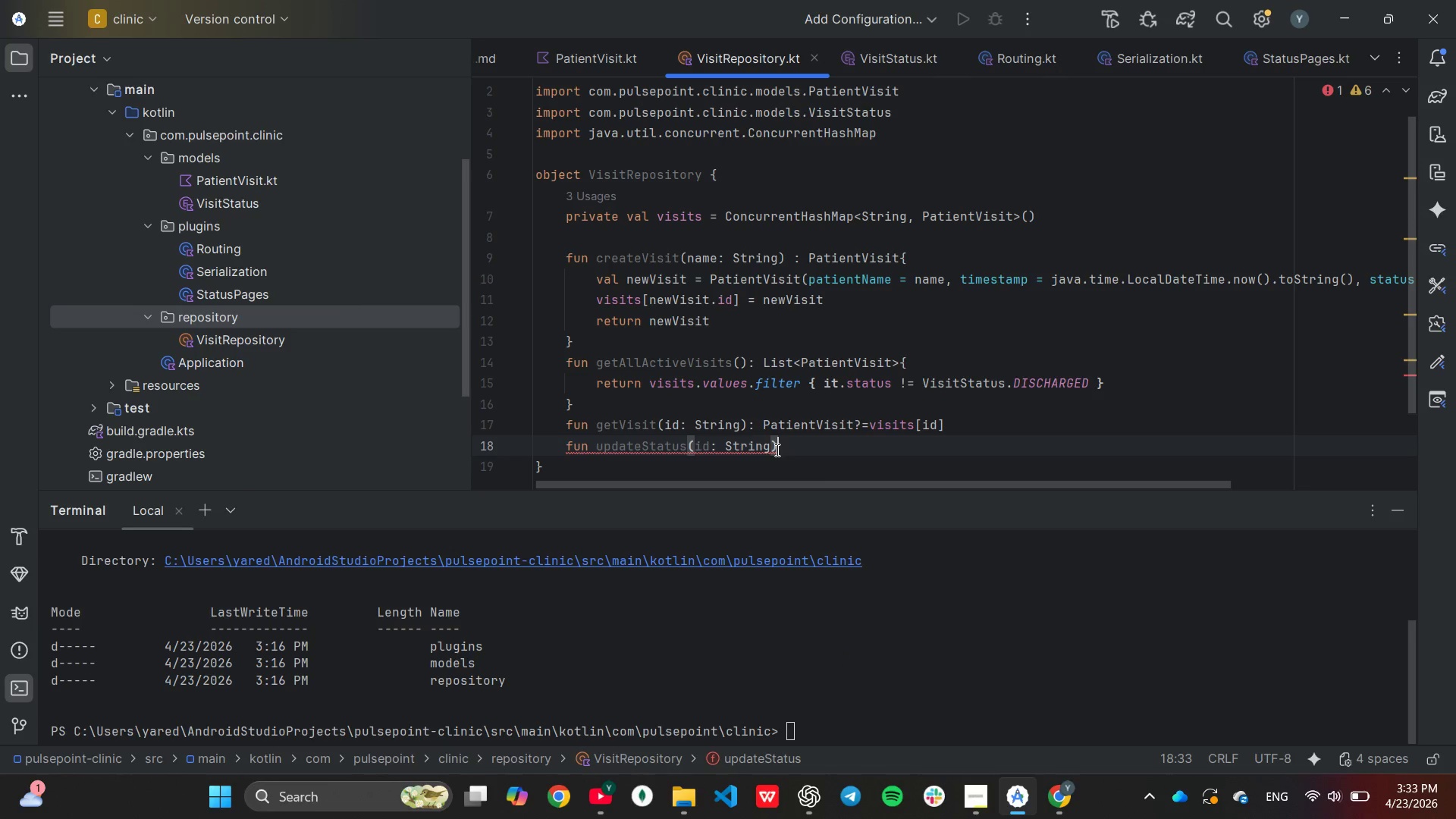 
key(ArrowLeft)
 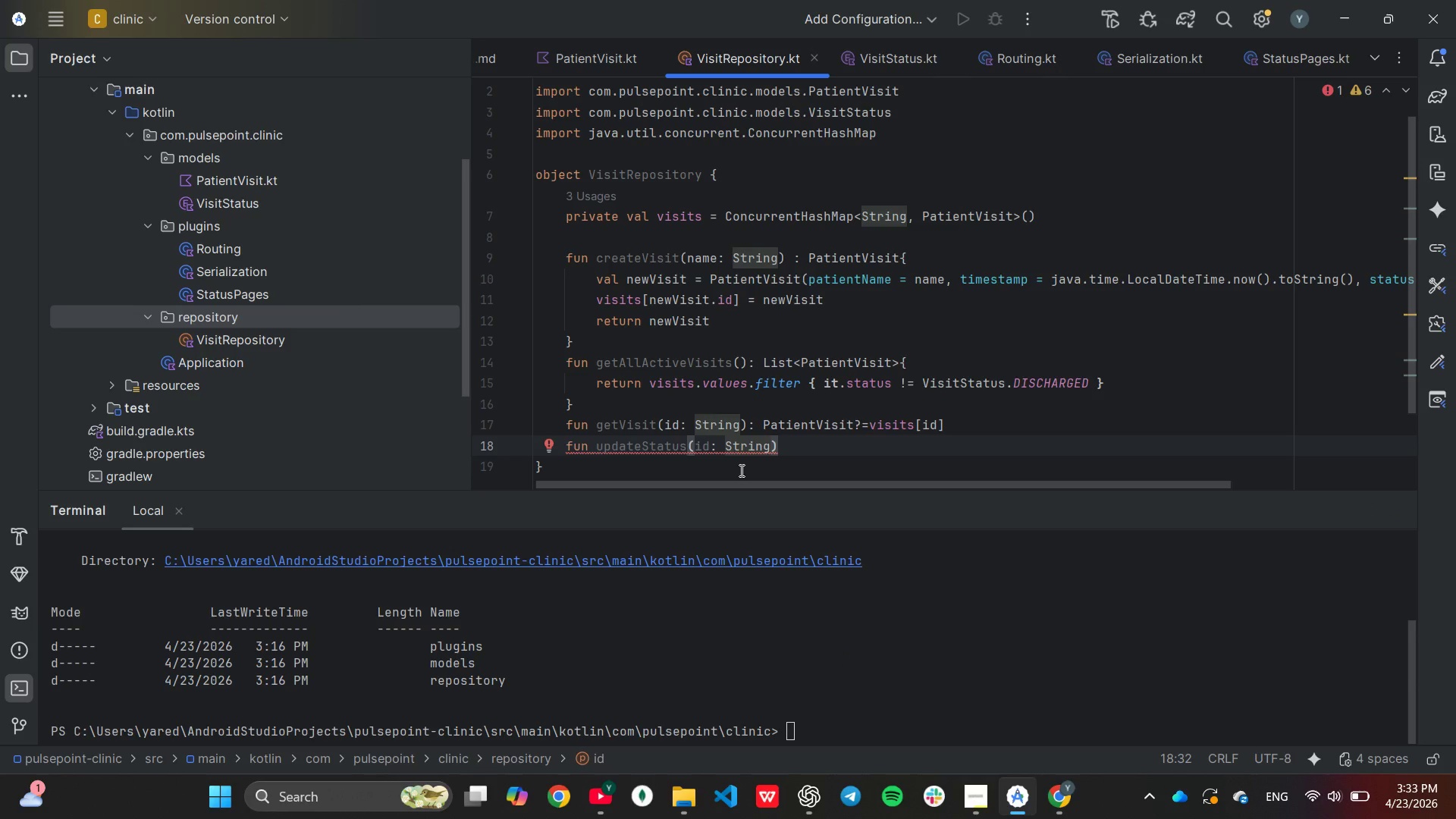 
type(, newSta)
key(Tab)
 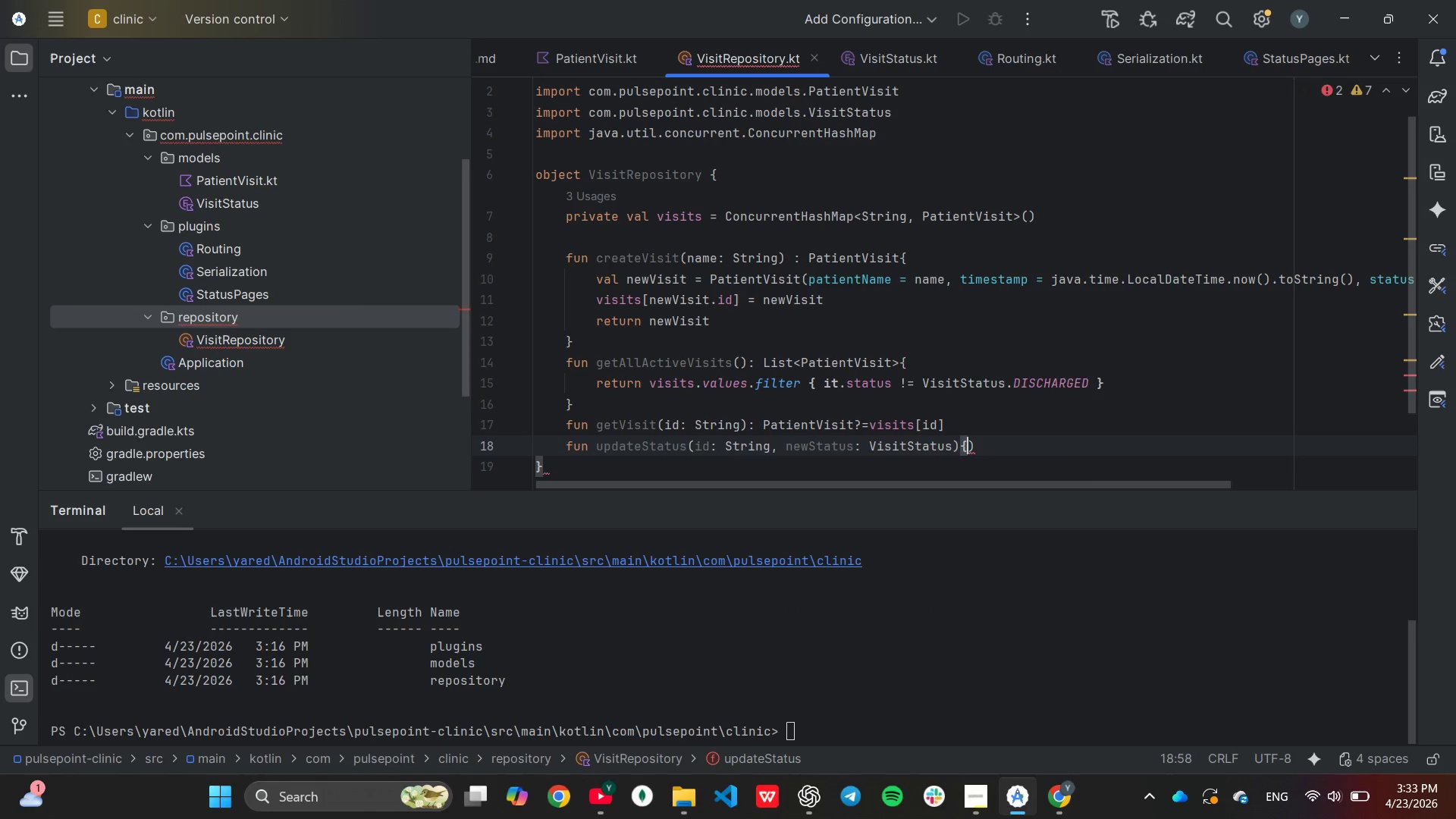 
key(ArrowRight)
 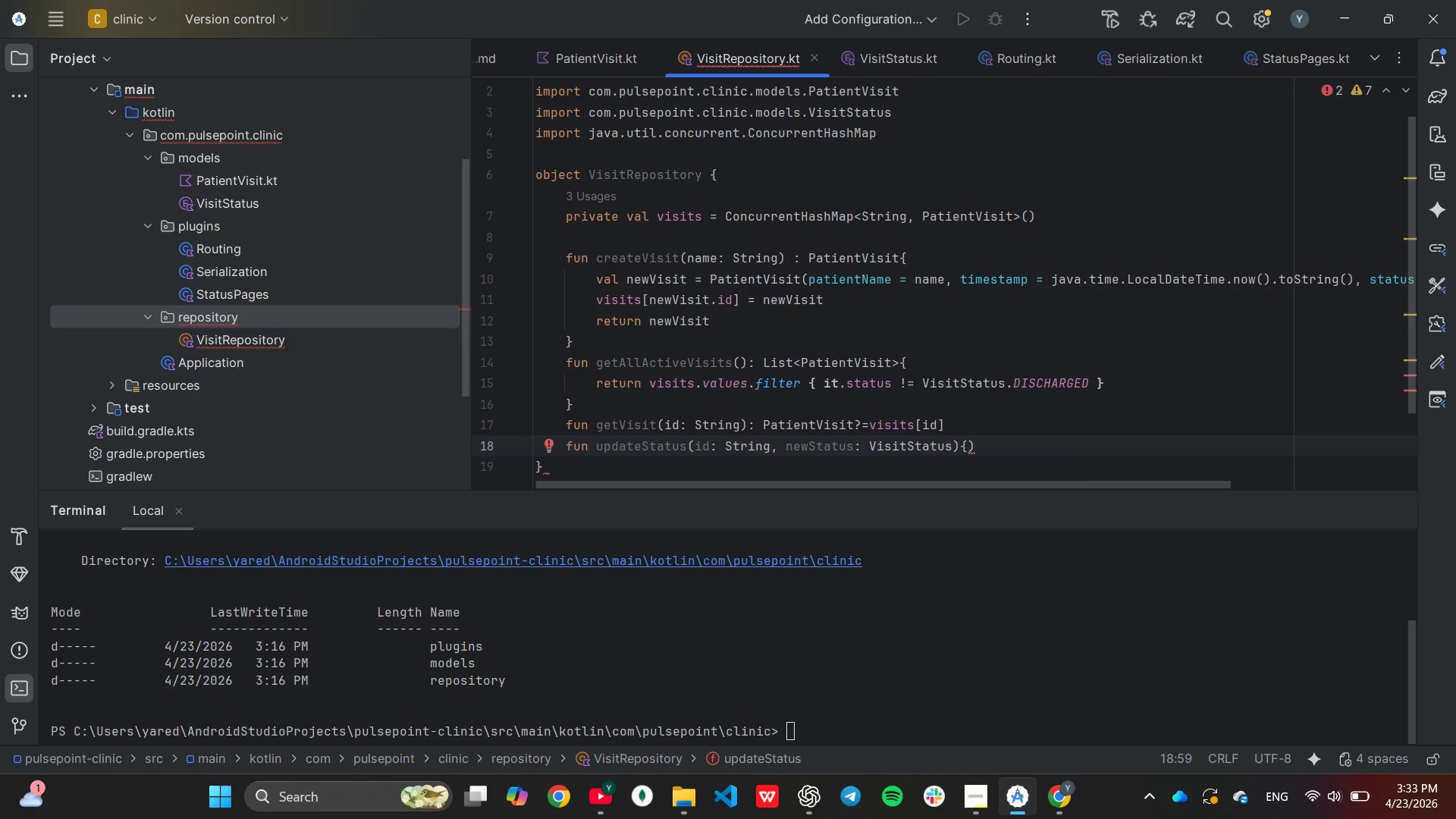 
key(ArrowLeft)
 